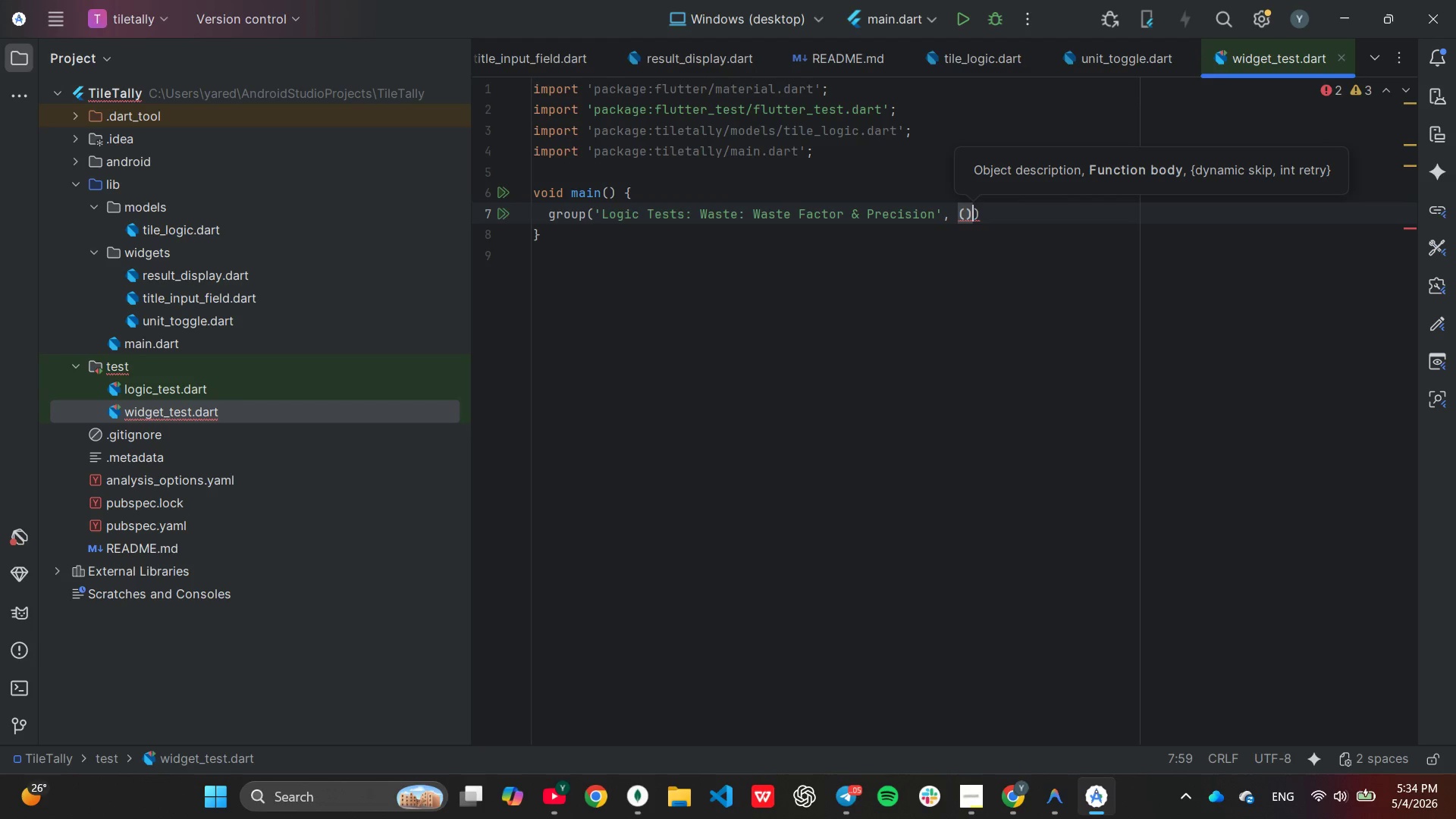 
key(Shift+ShiftLeft)
 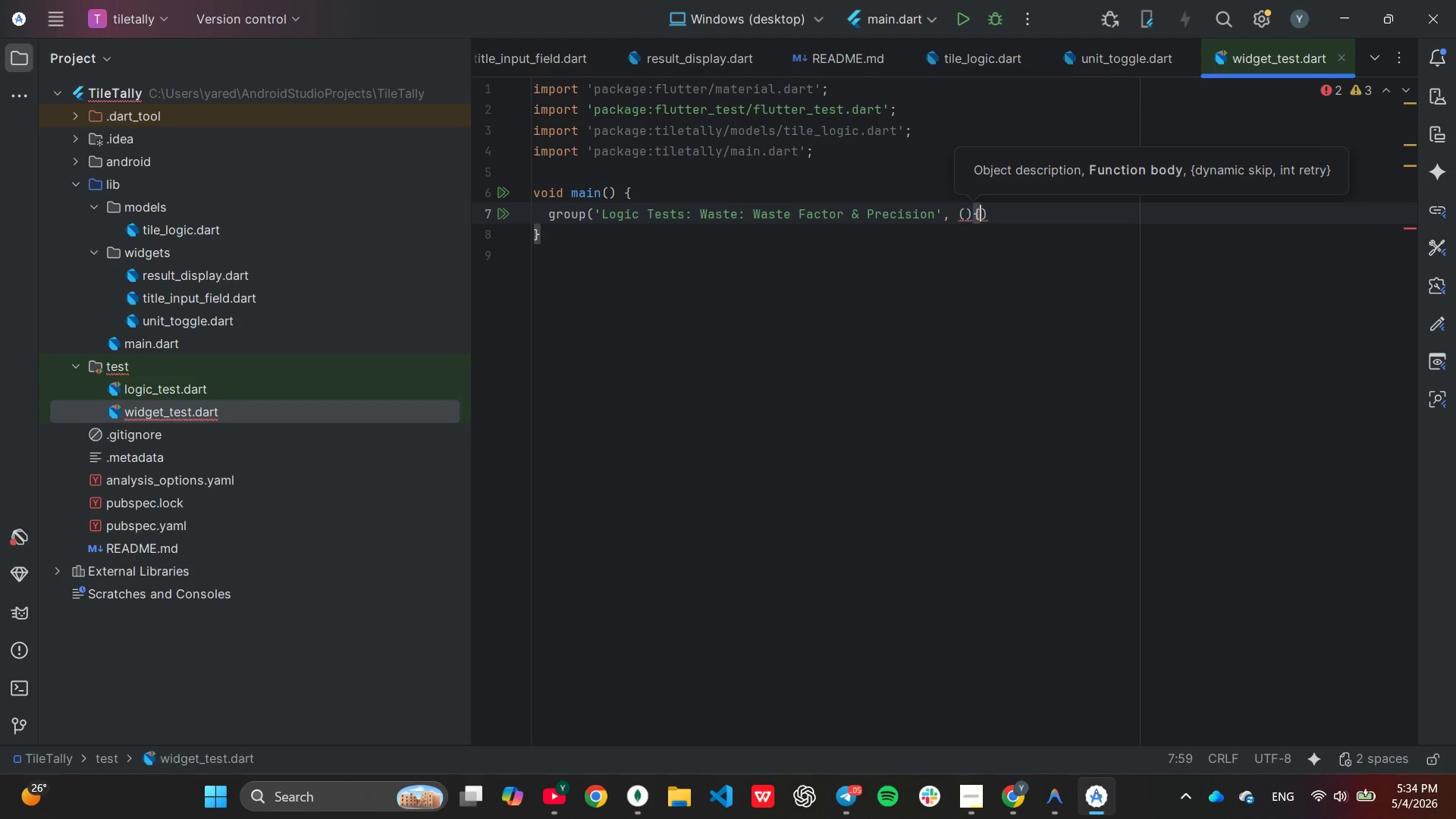 
key(Shift+BracketLeft)
 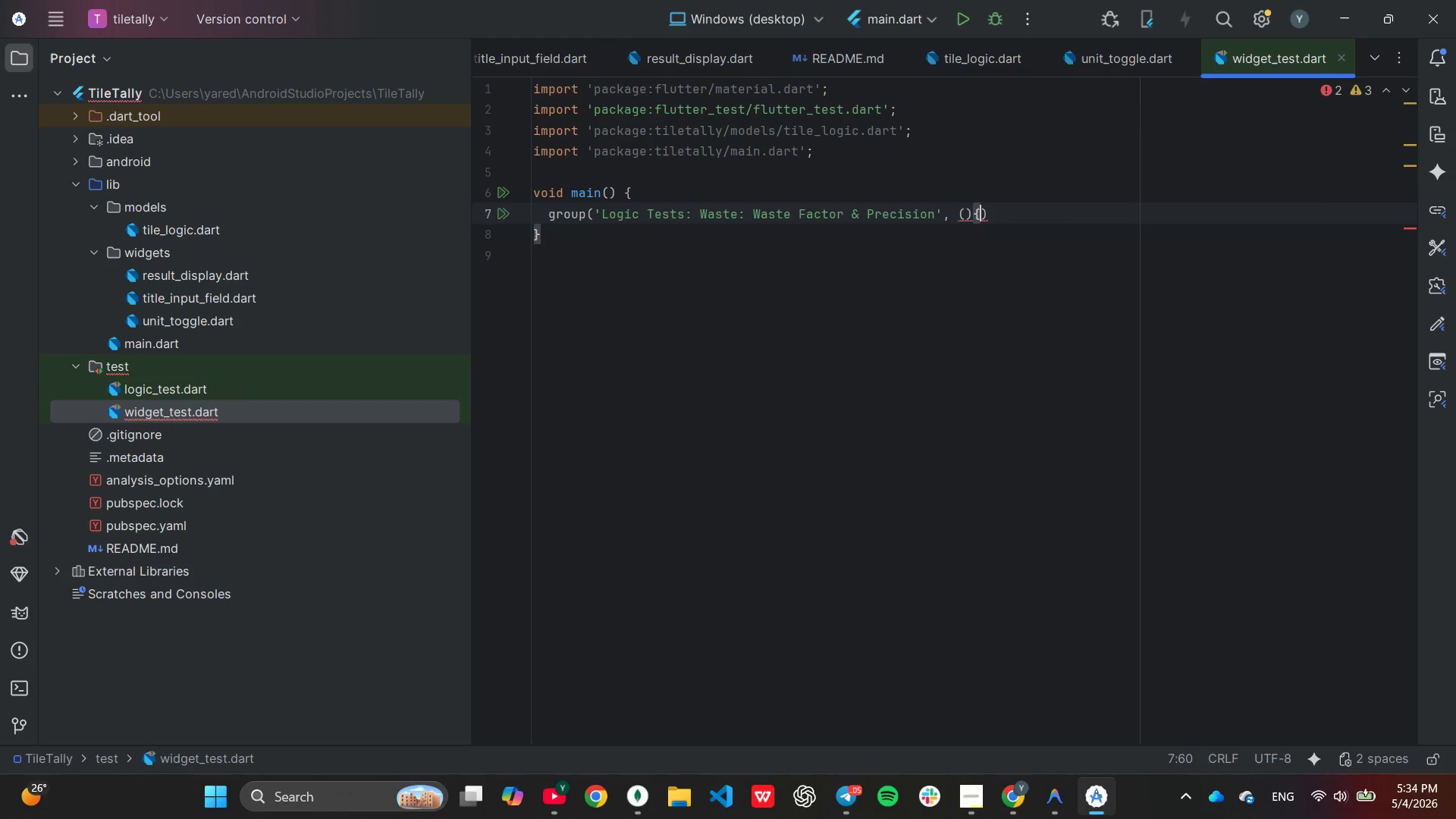 
key(Enter)
 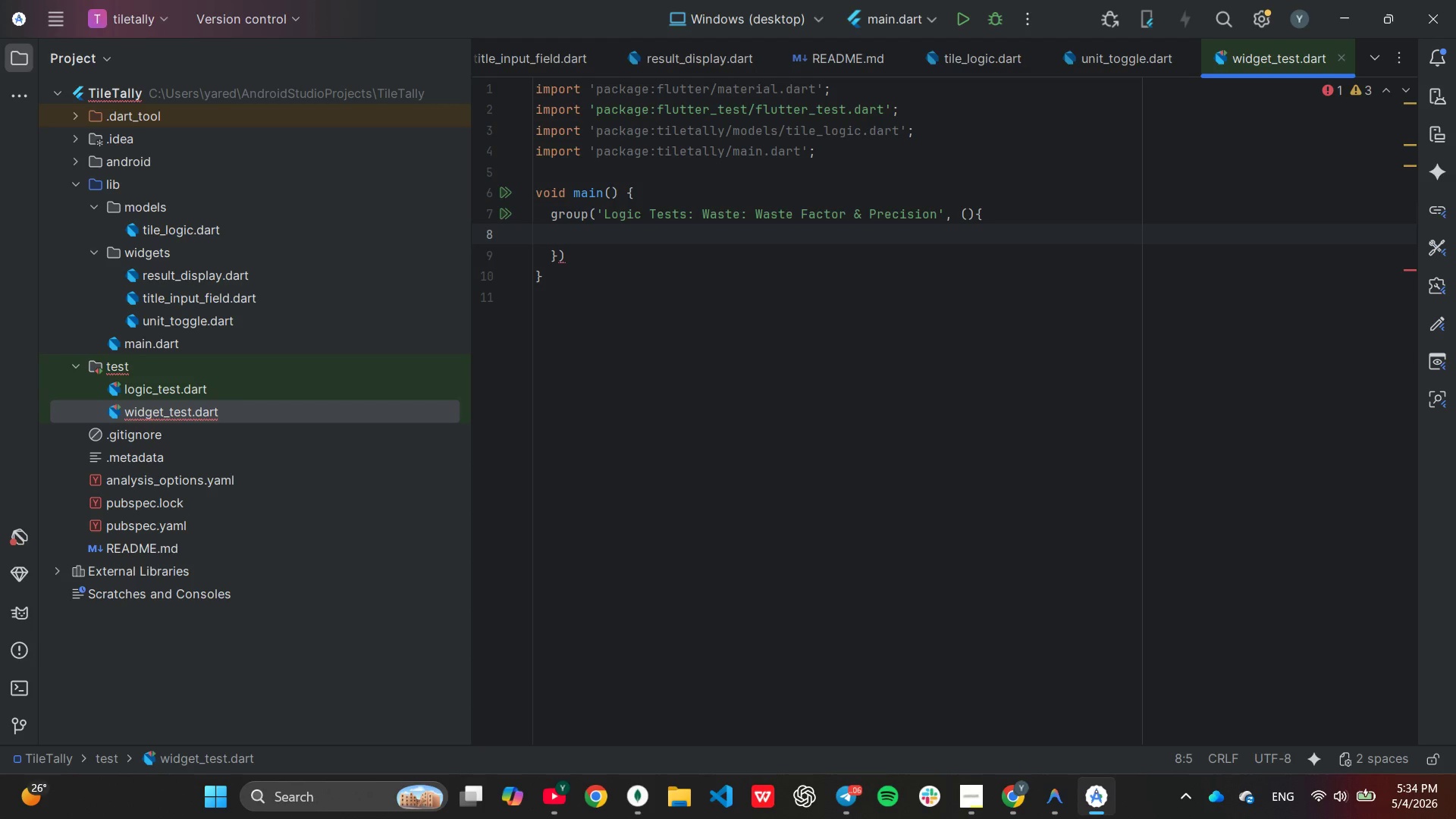 
type(final result = )
 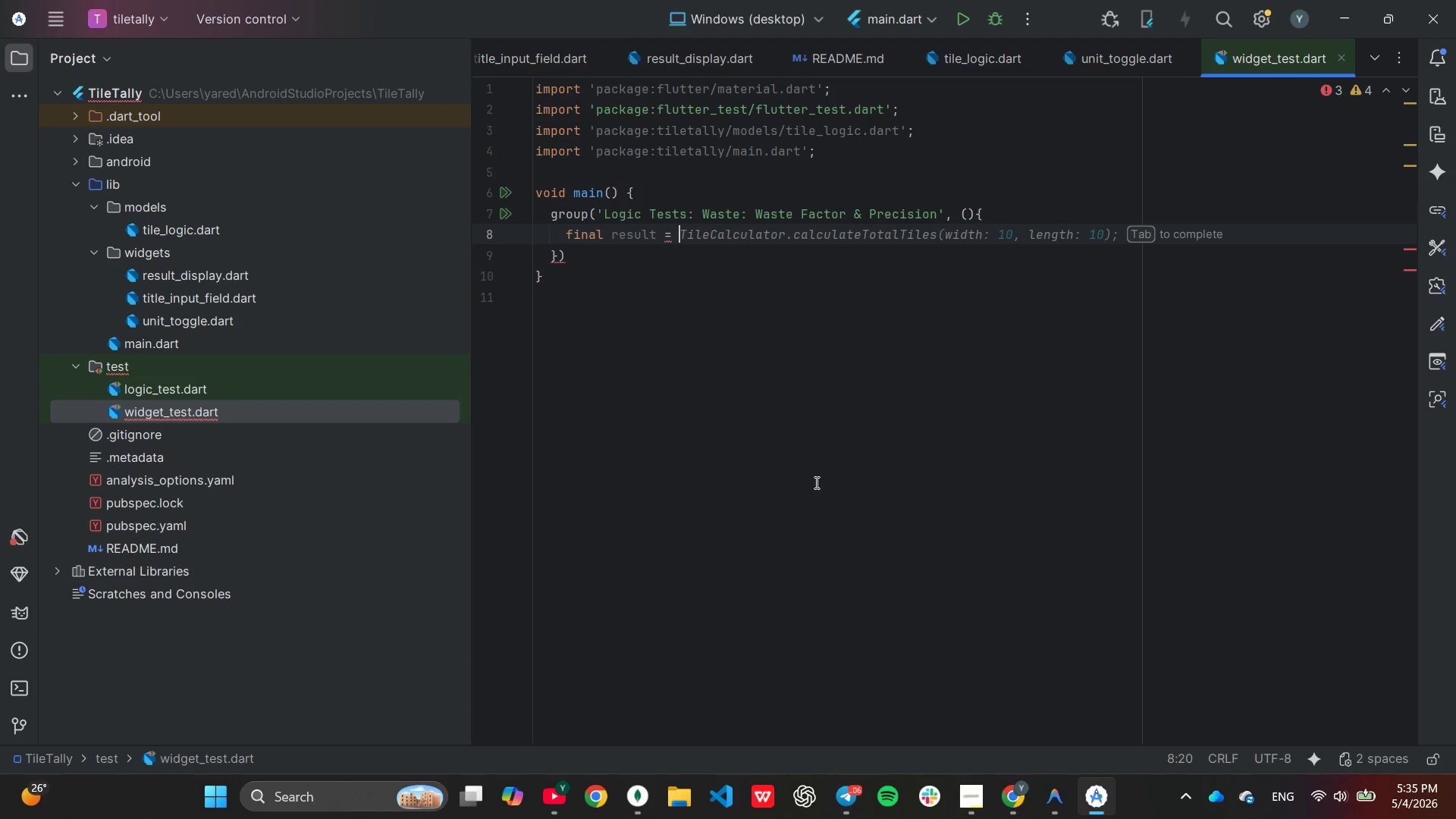 
wait(7.27)
 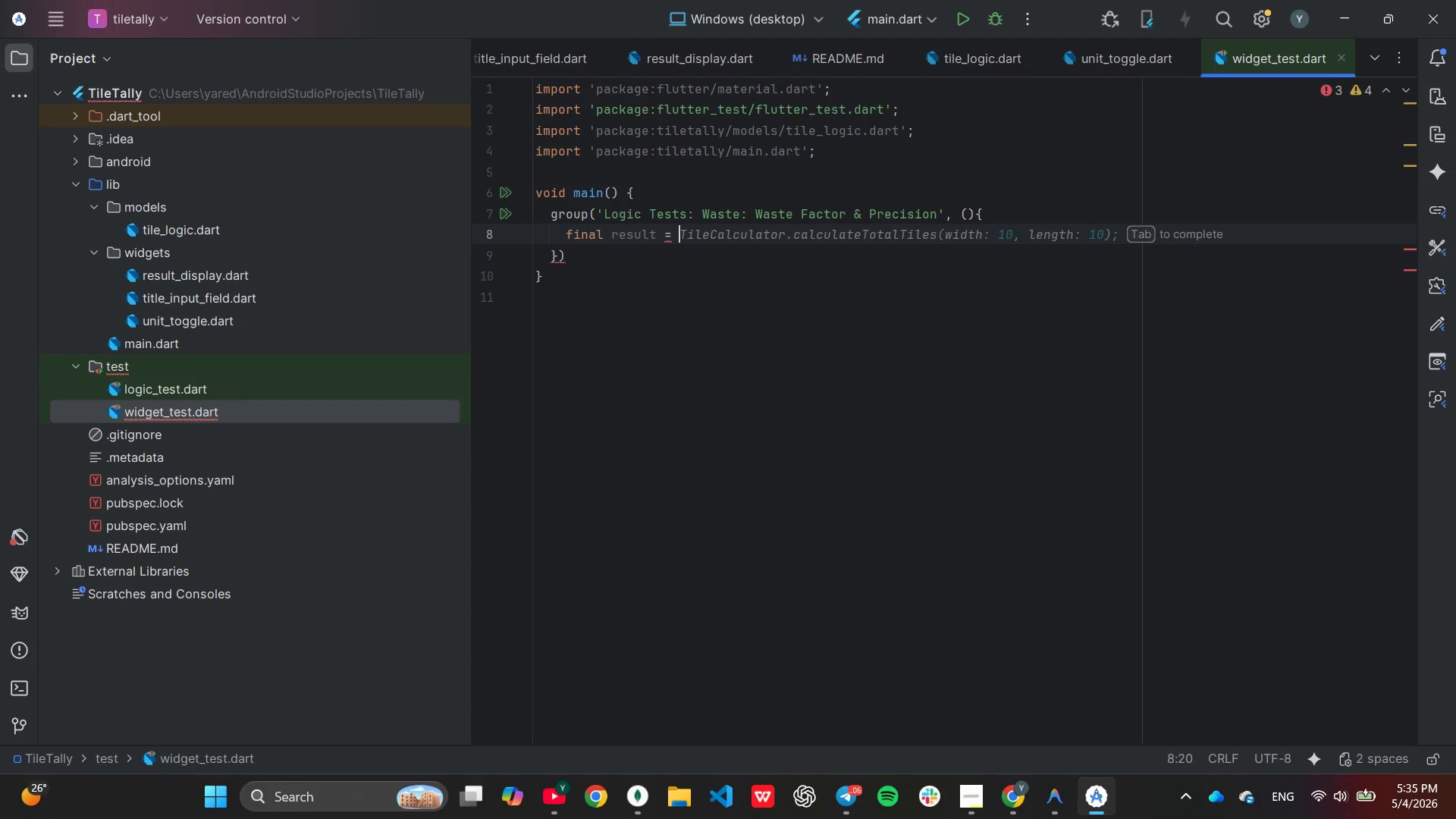 
key(Tab)
 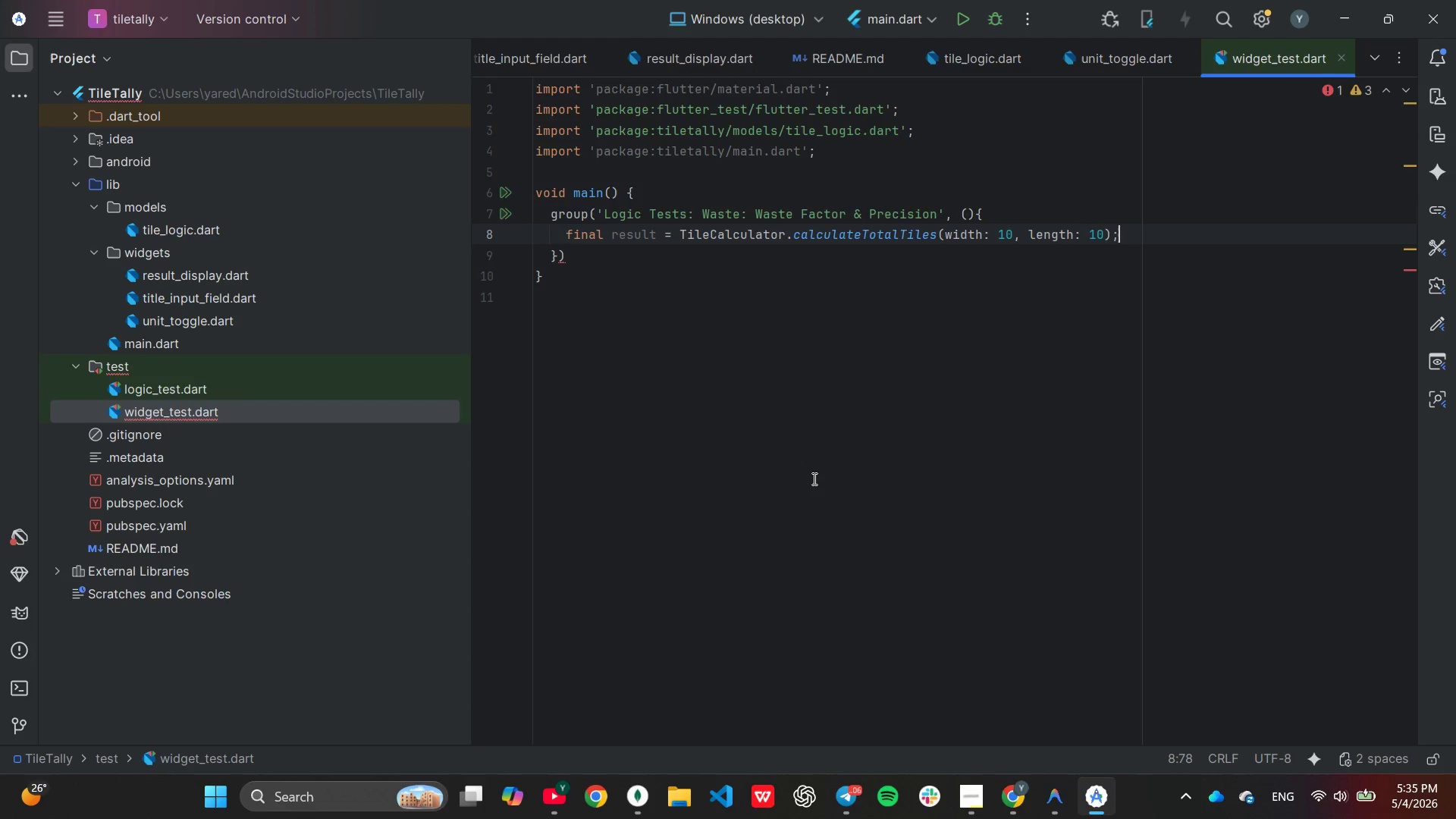 
key(Enter)
 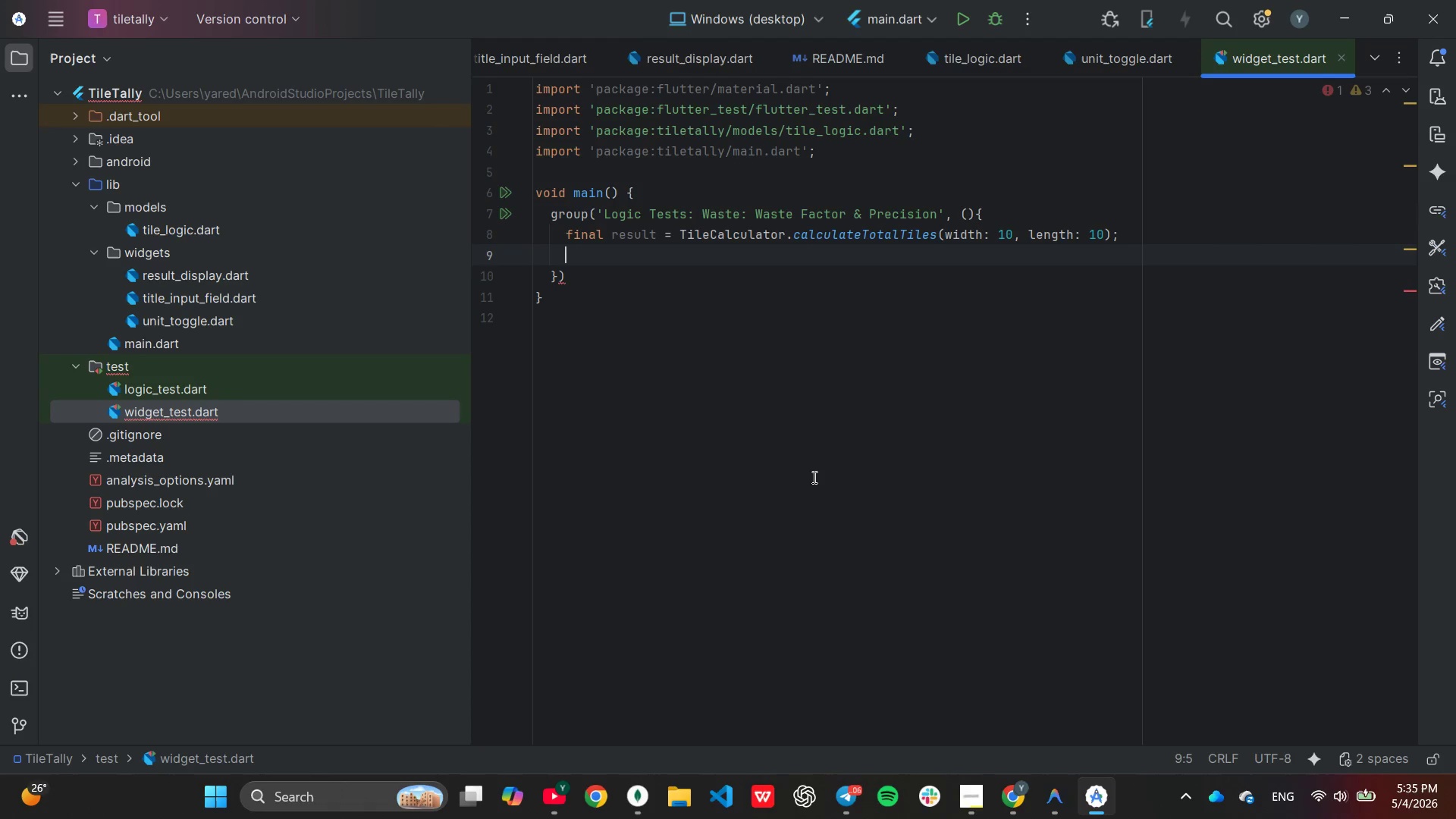 
type(ex)
 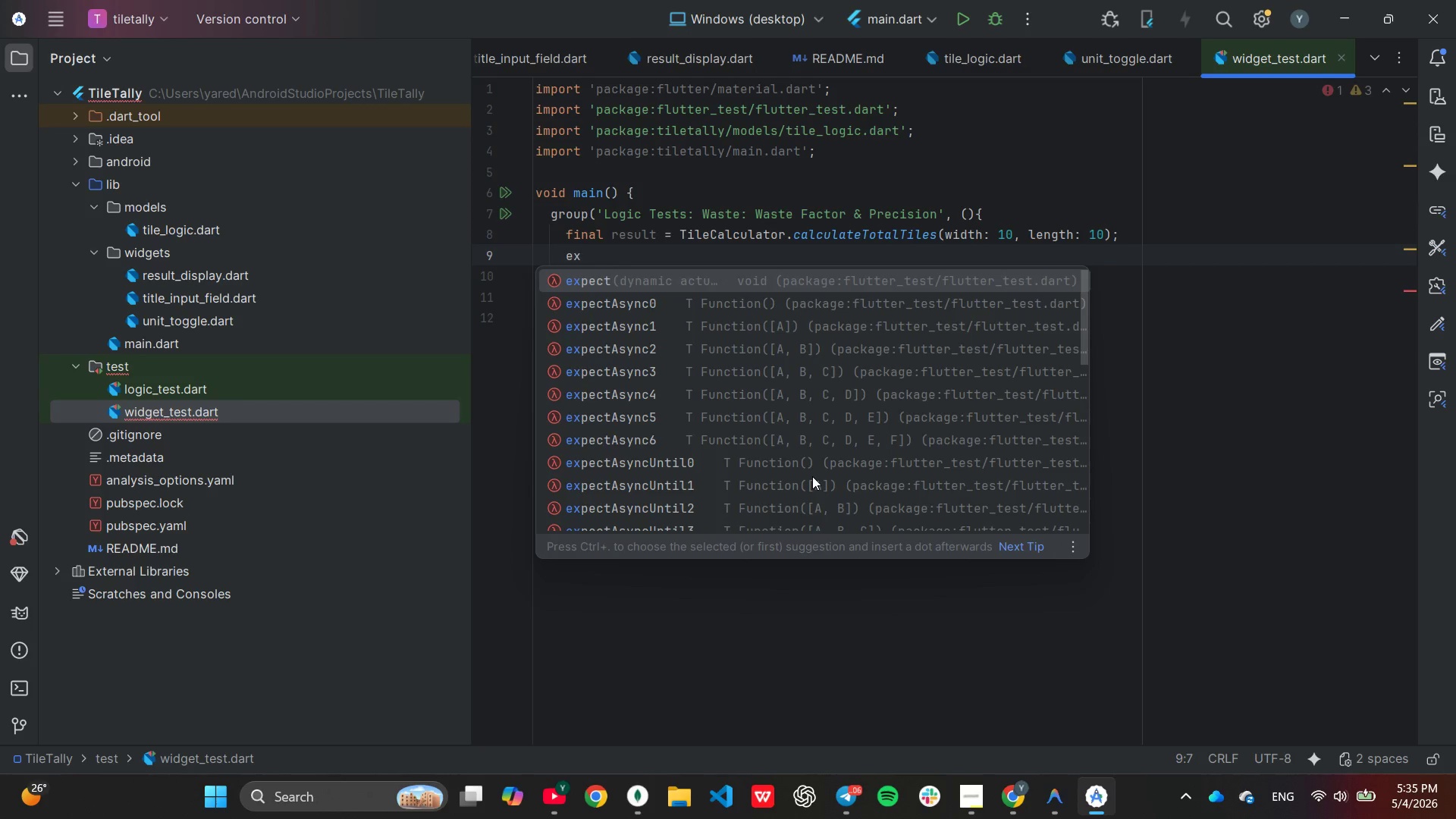 
key(Enter)
 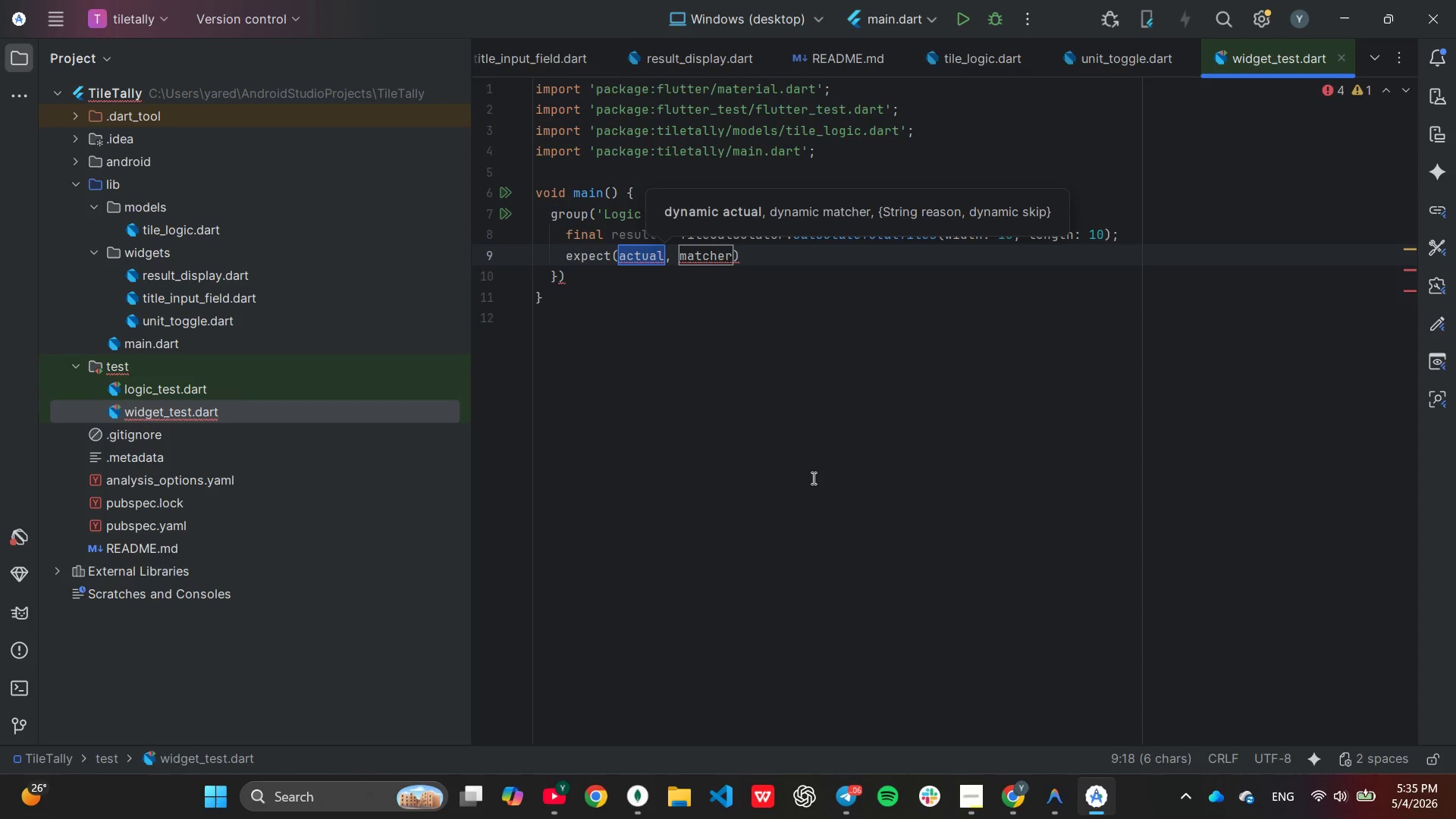 
type(re)
 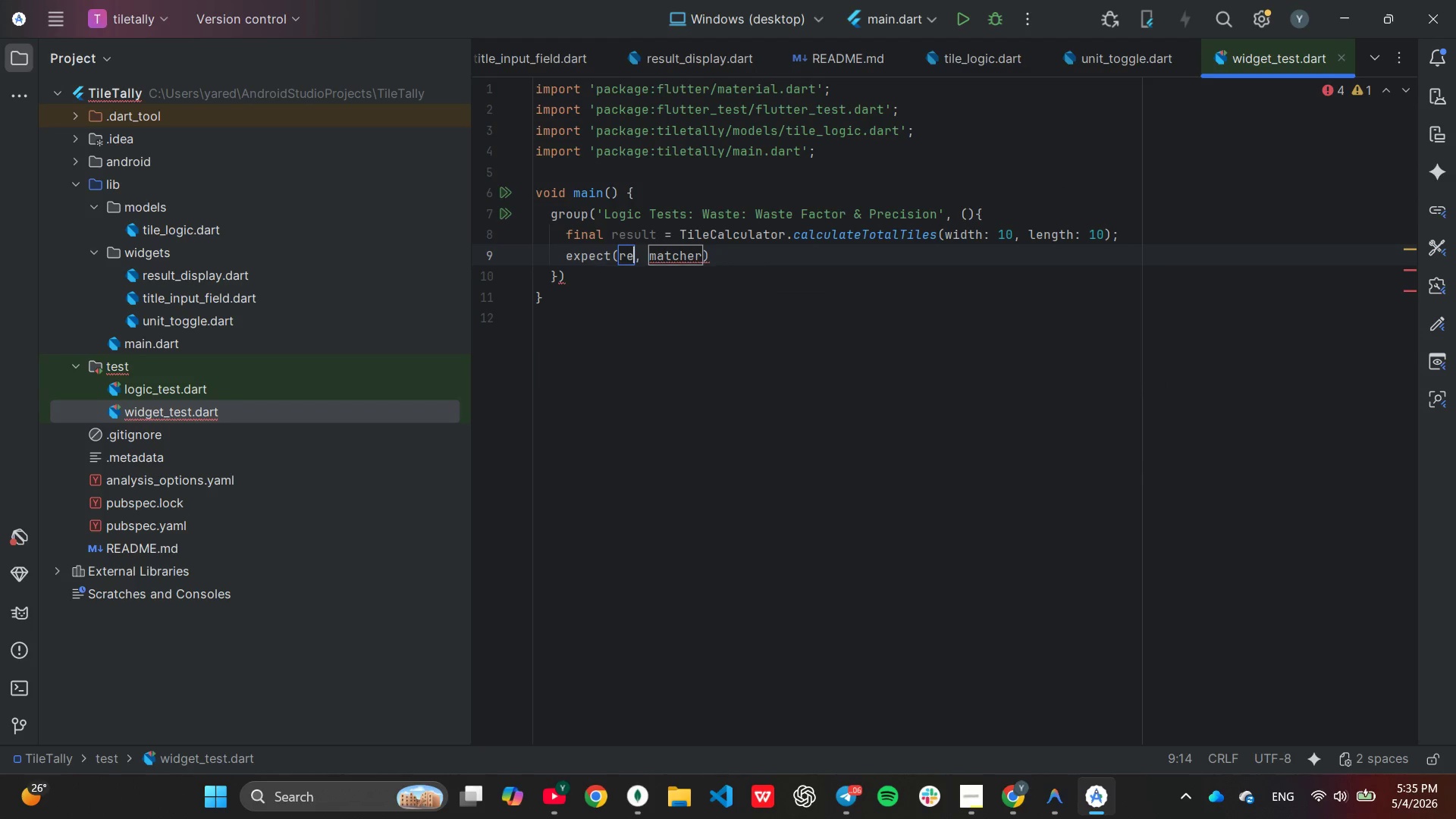 
key(Enter)
 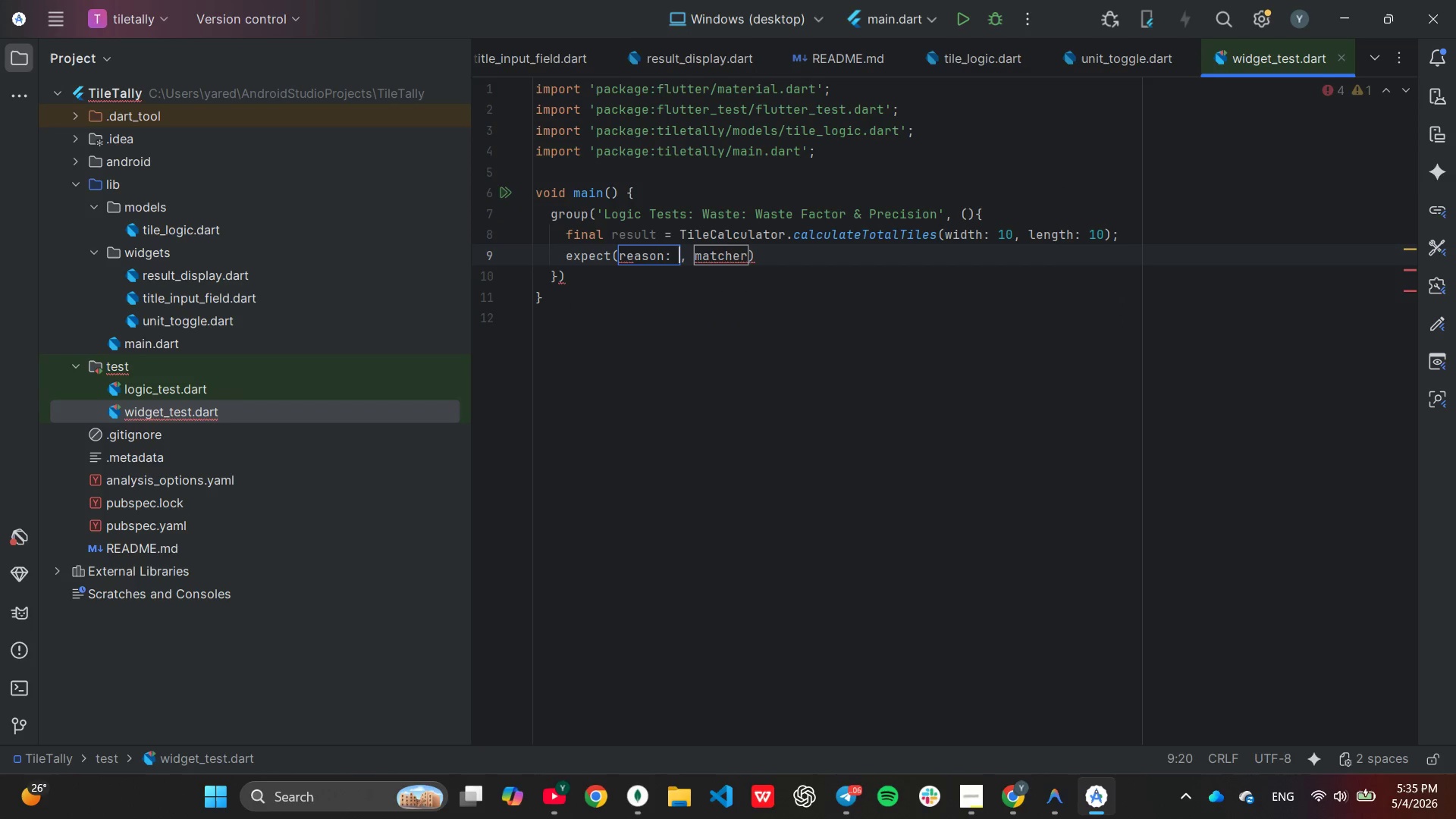 
key(Backspace)
 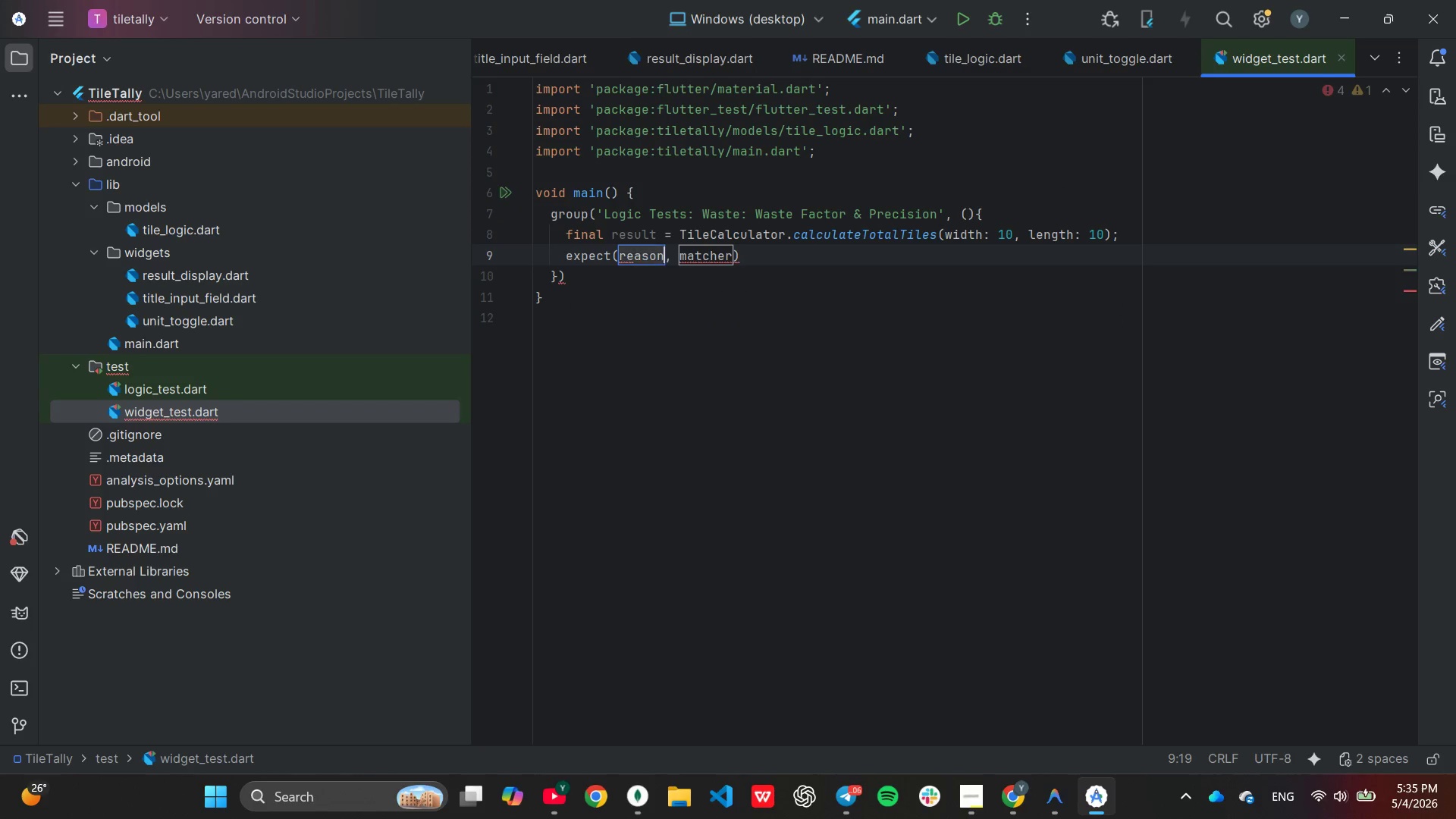 
key(Backspace)
 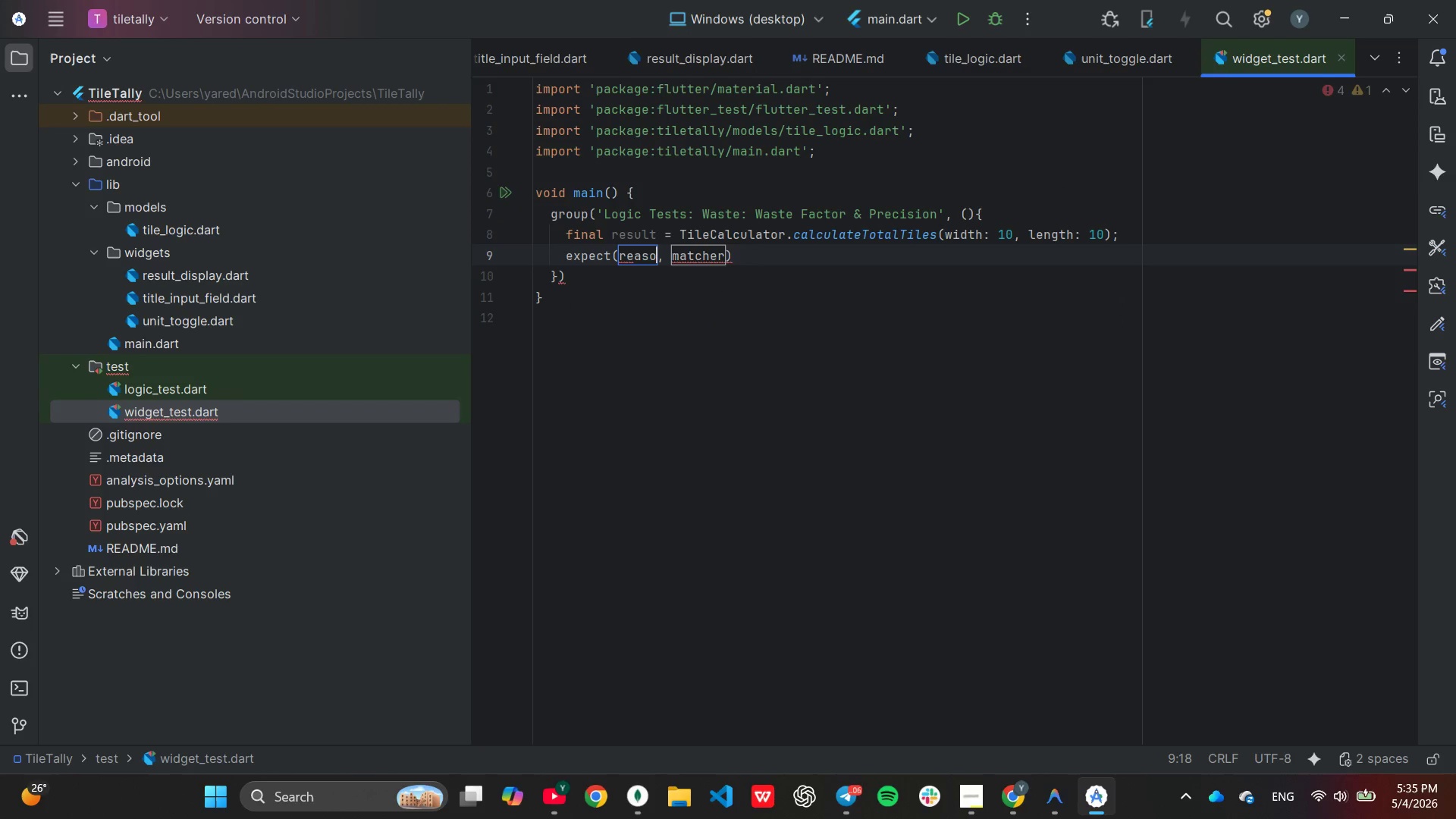 
key(Backspace)
 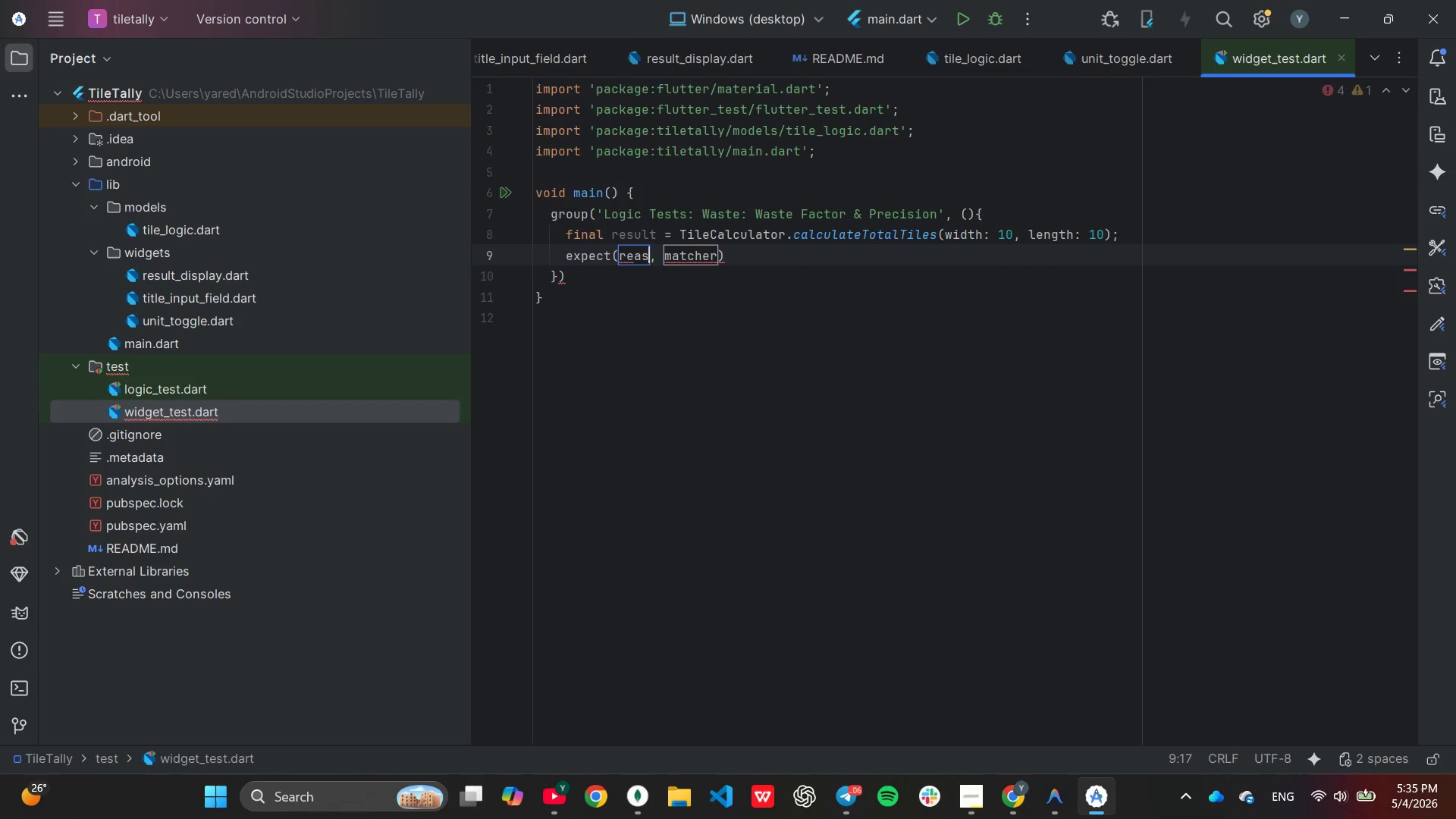 
key(Backspace)
 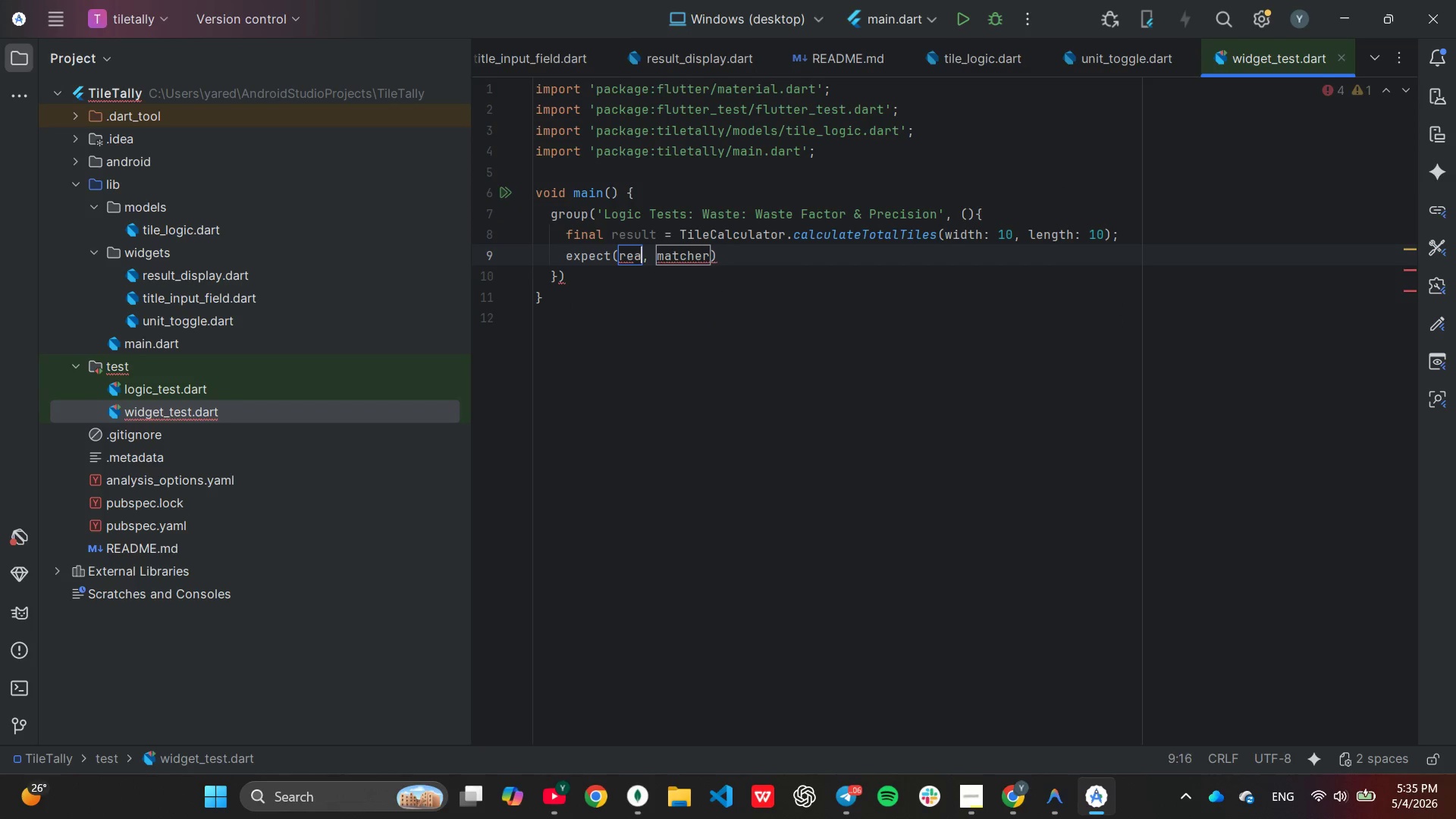 
key(Backspace)
 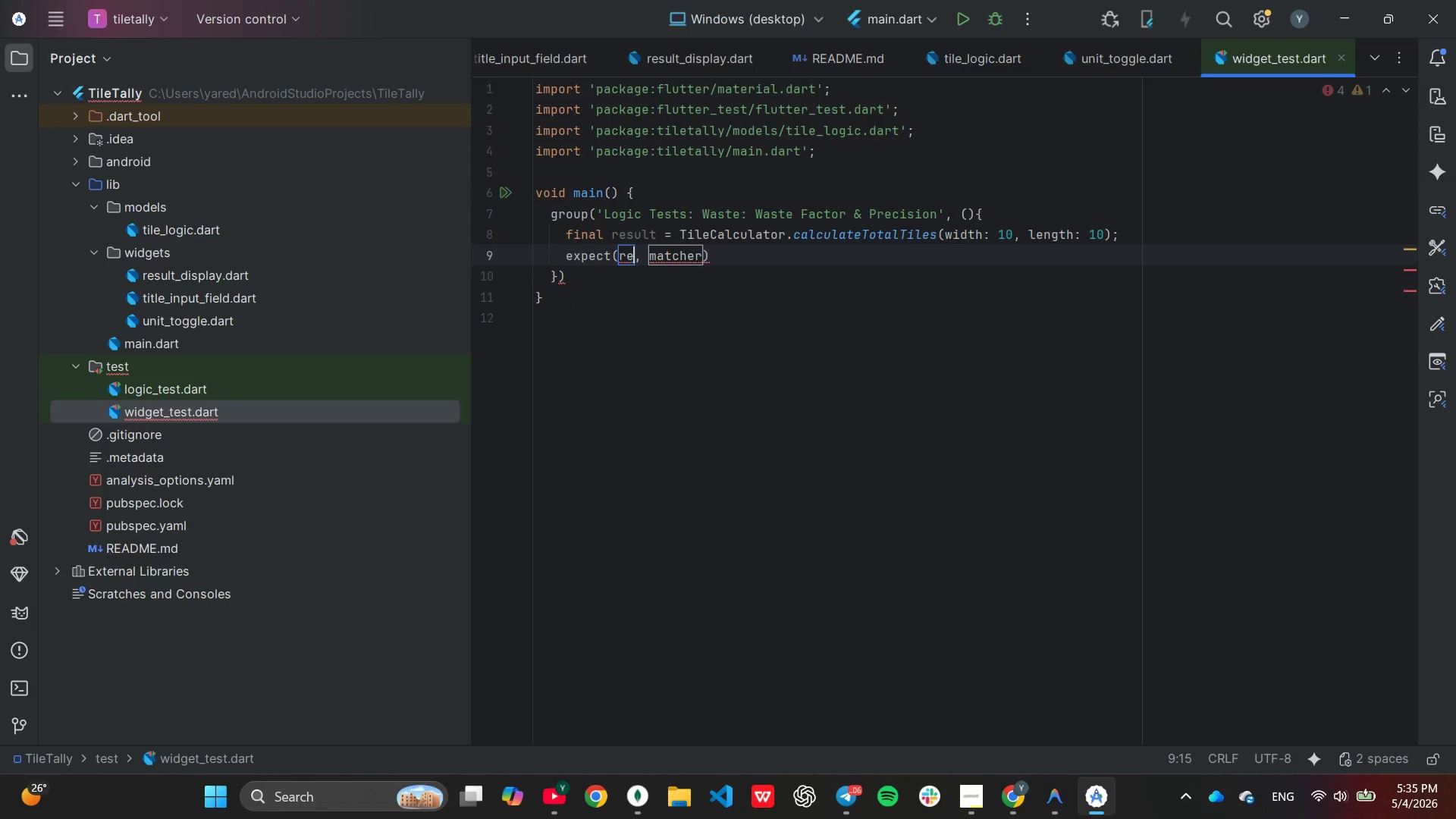 
key(Backspace)
 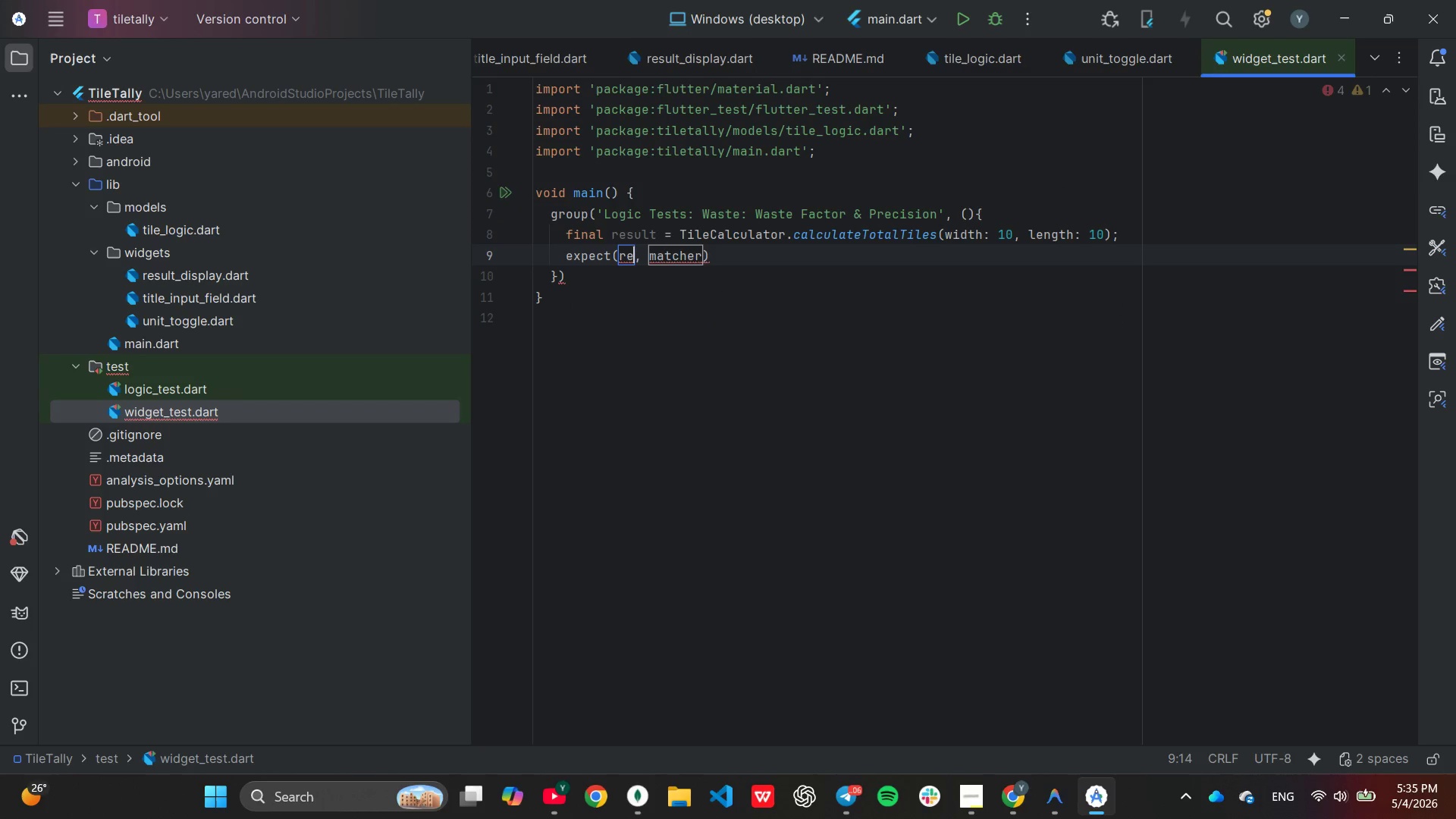 
key(S)
 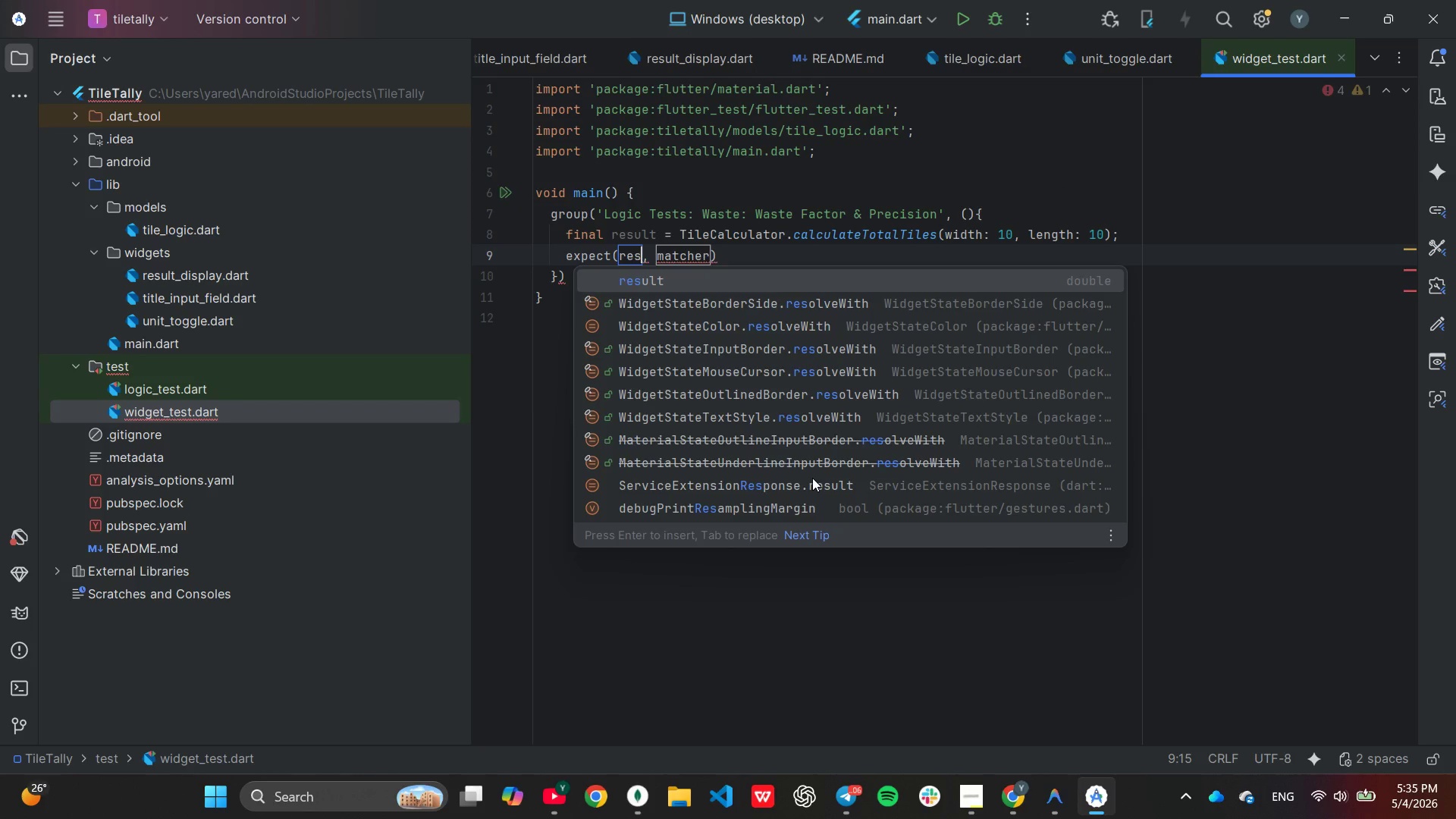 
key(Enter)
 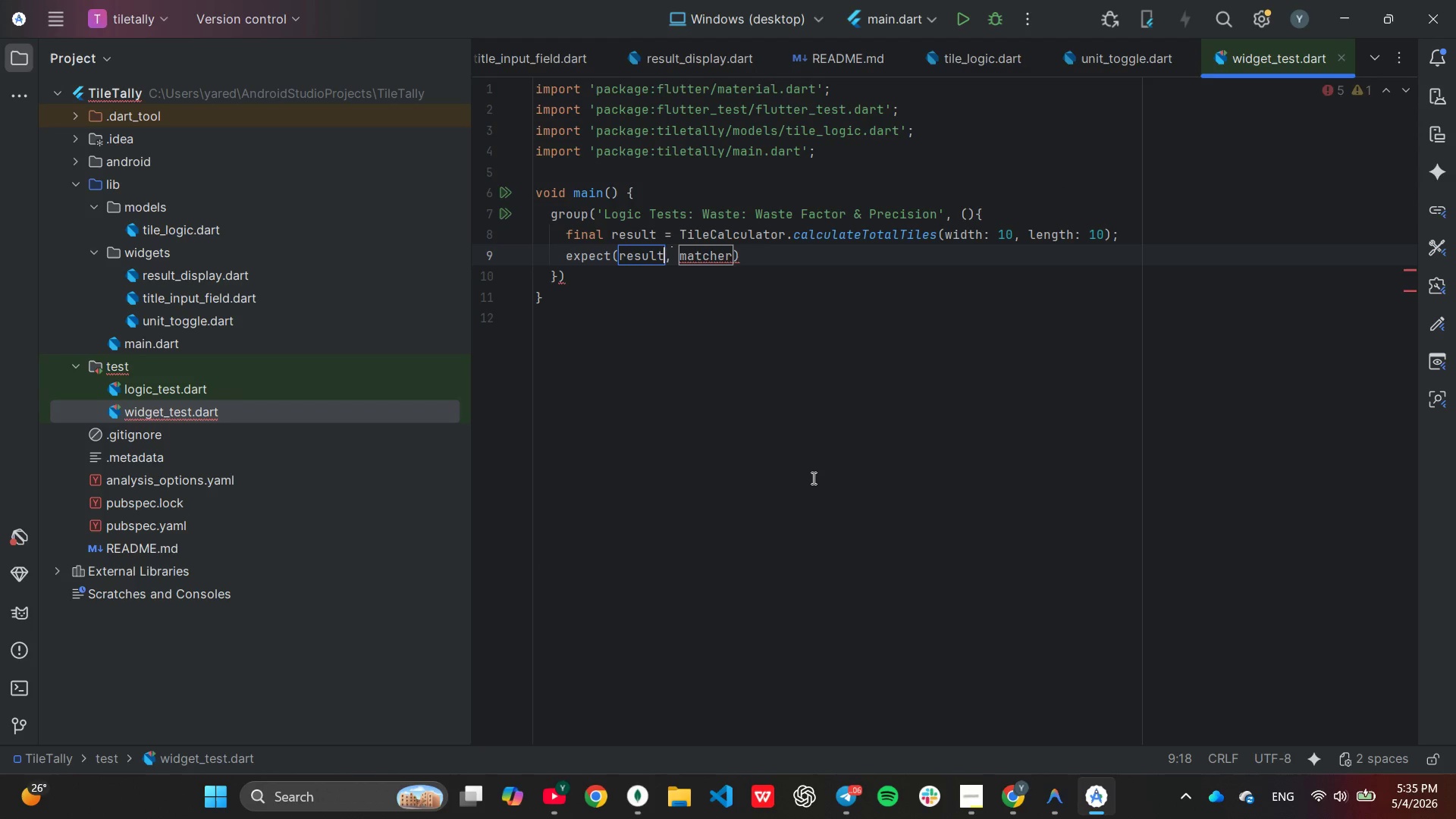 
hold_key(key=ArrowRight, duration=0.64)
 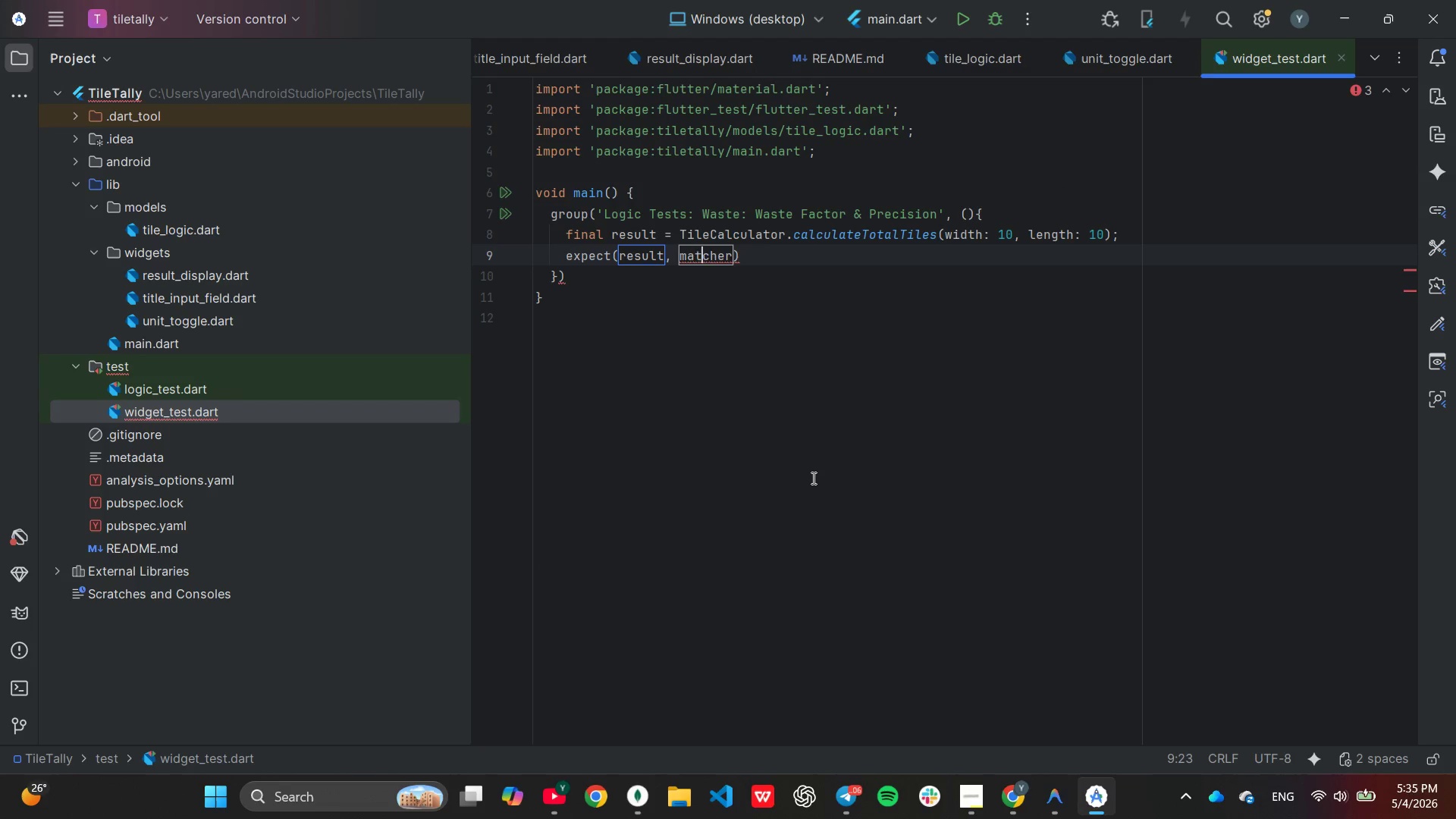 
key(ArrowRight)
 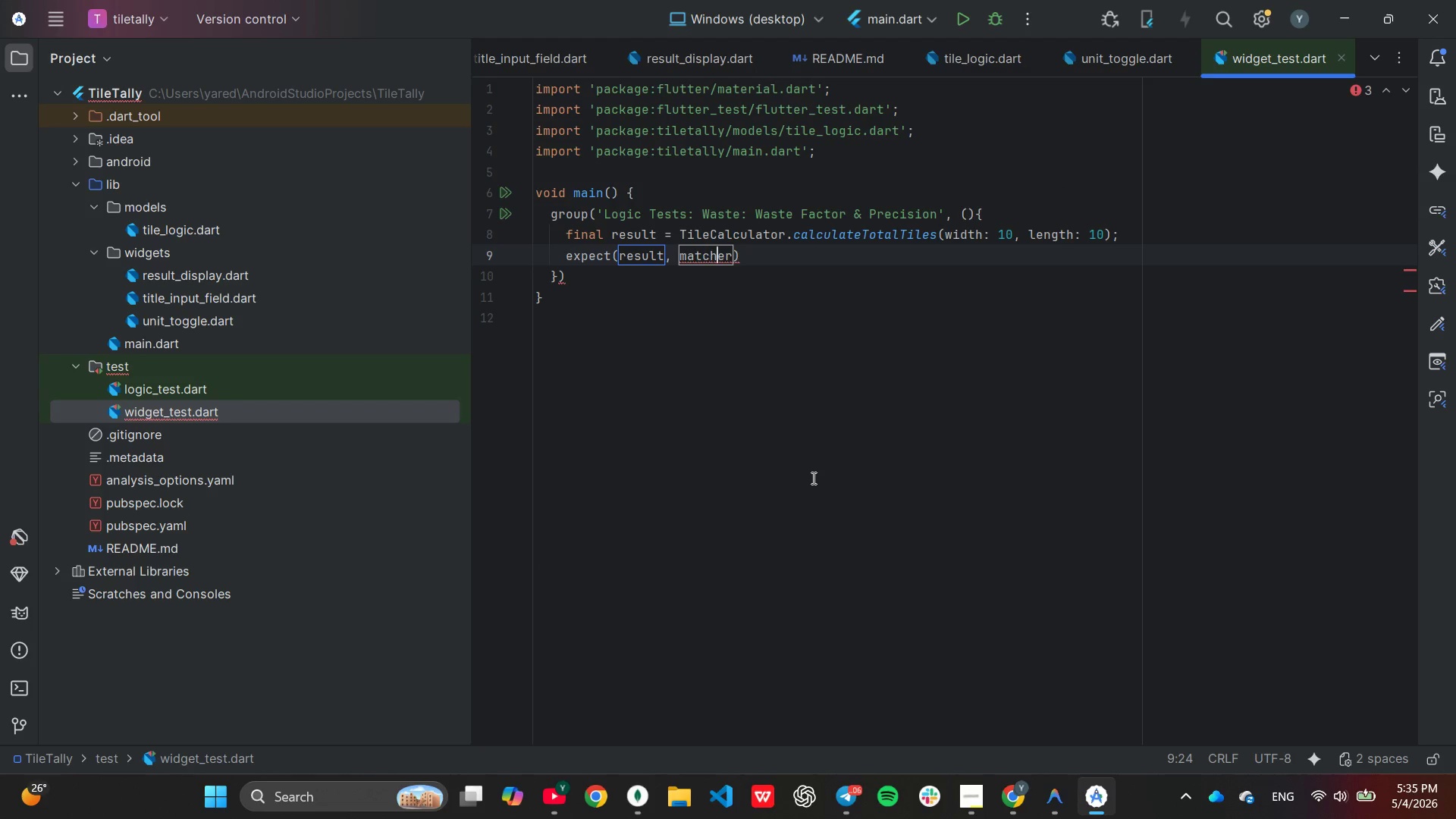 
key(ArrowRight)
 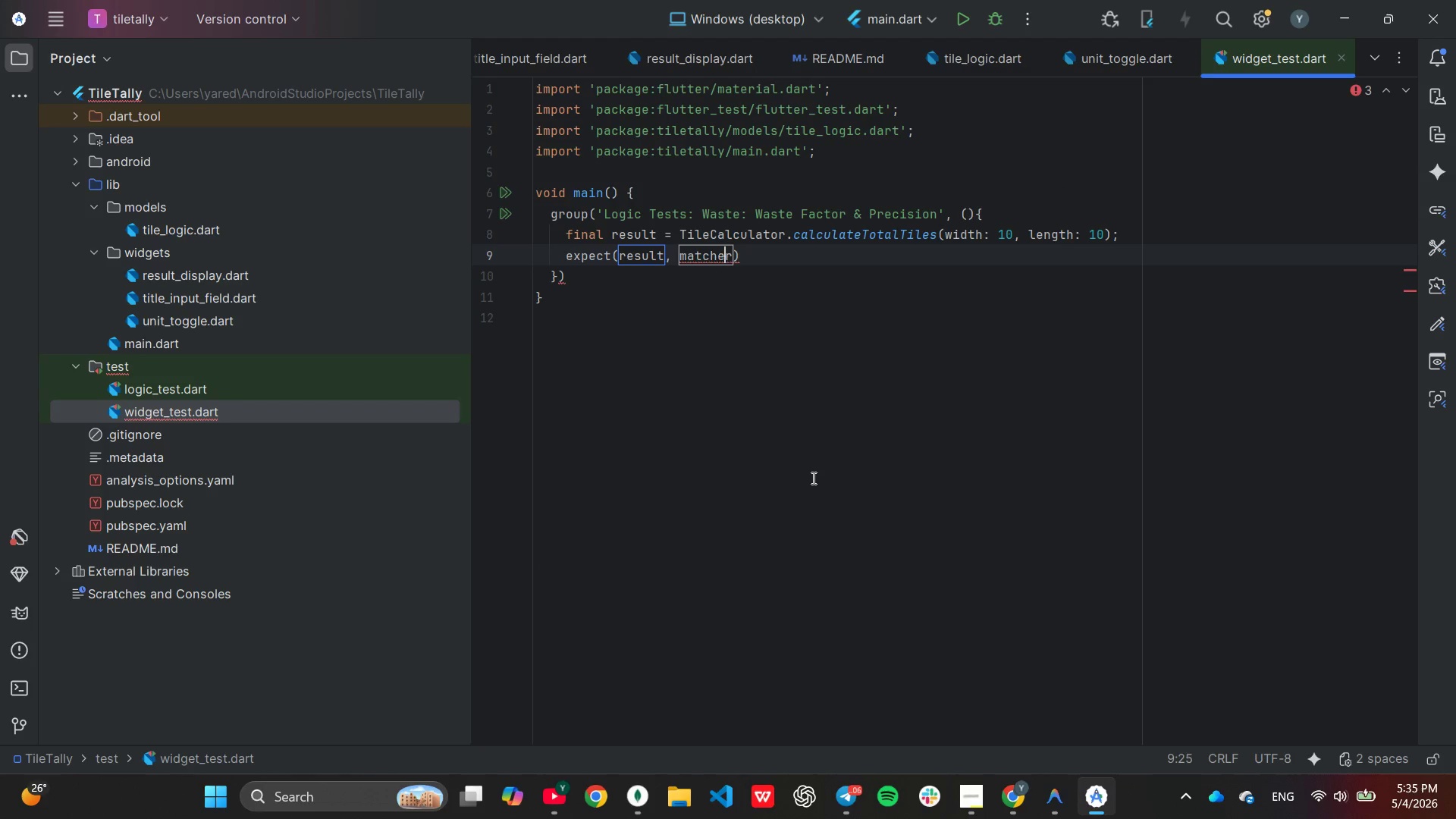 
key(ArrowRight)
 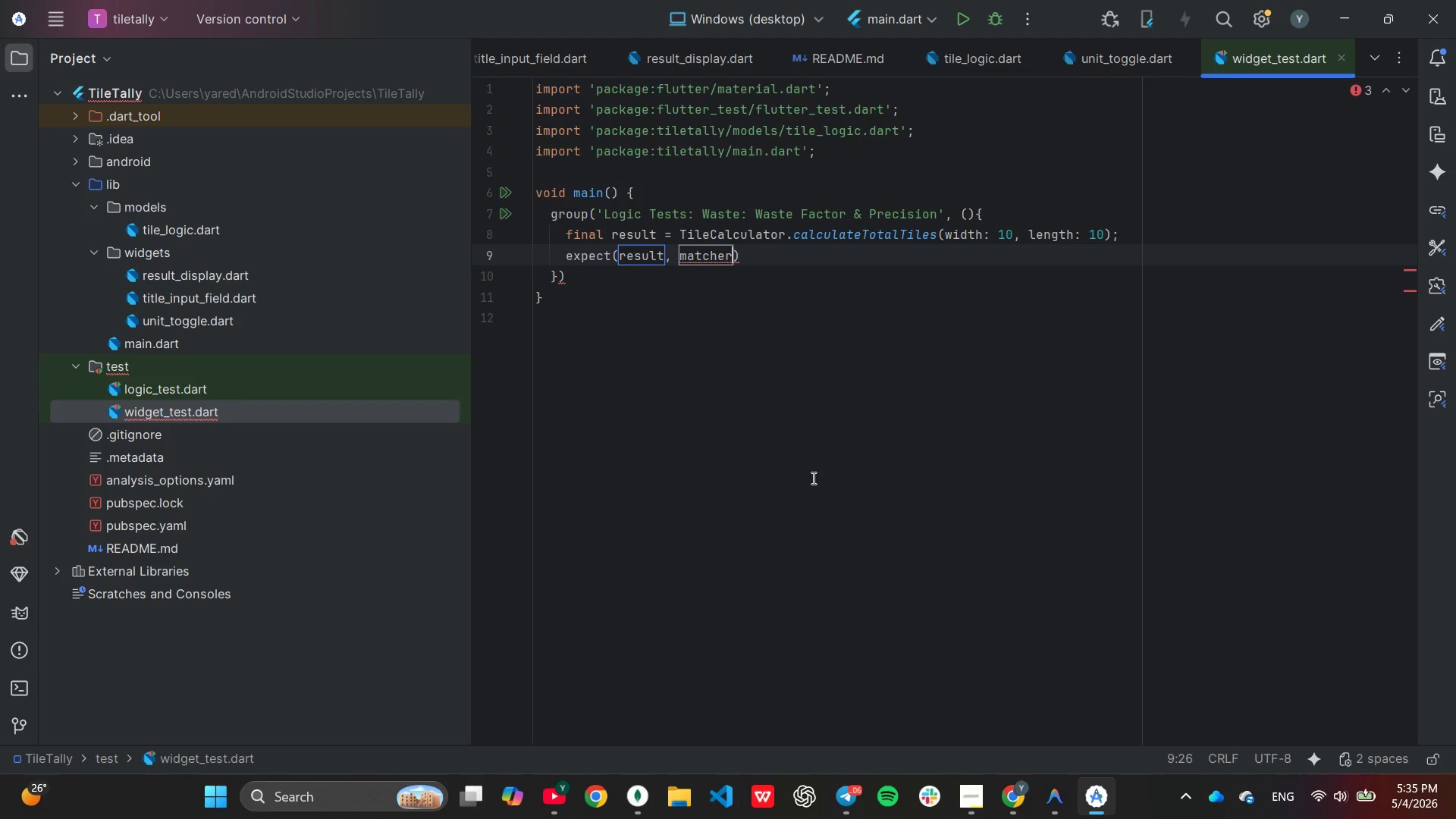 
key(ArrowRight)
 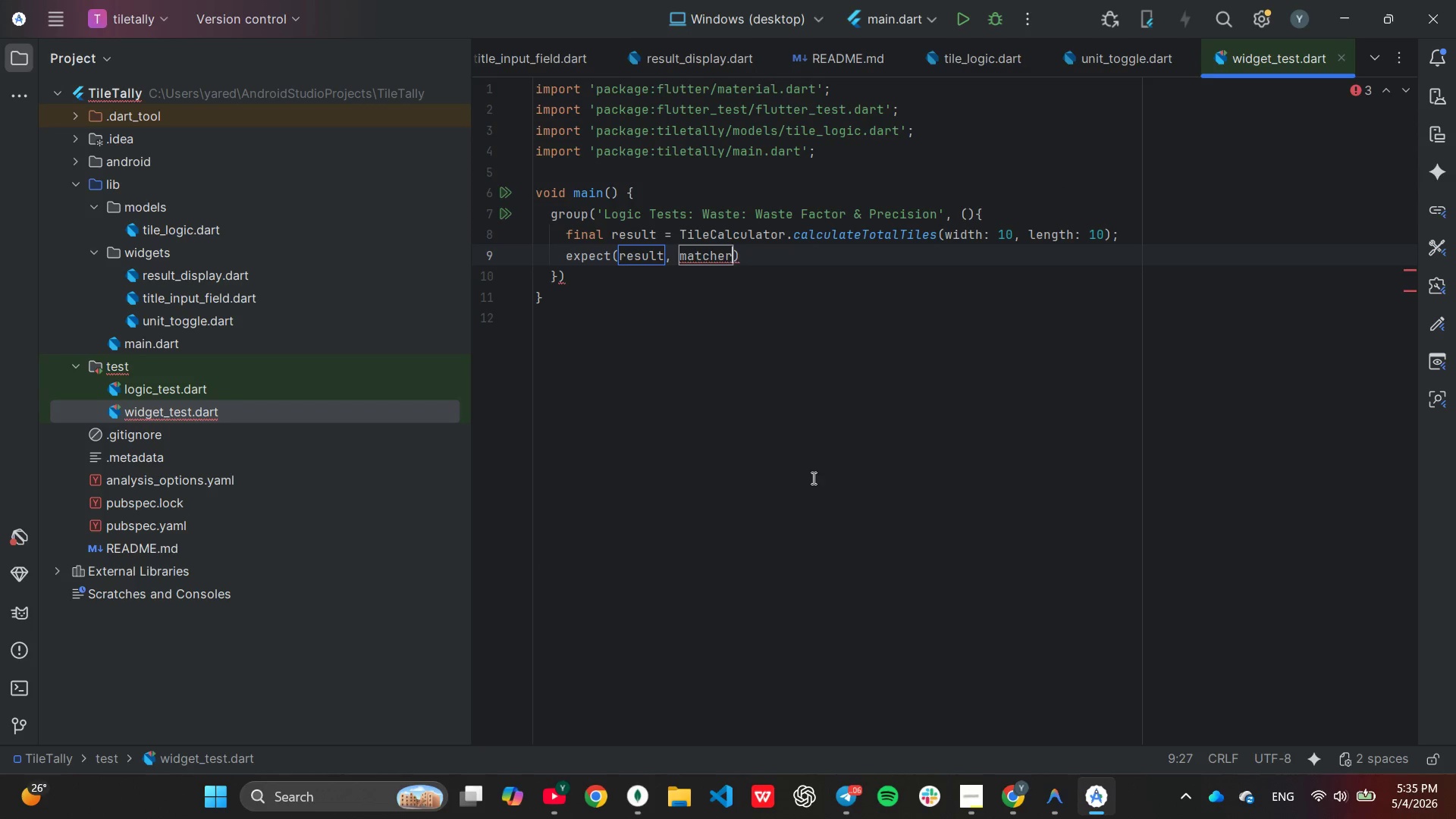 
key(Backspace)
key(Backspace)
key(Backspace)
key(Backspace)
key(Backspace)
key(Backspace)
key(Backspace)
type(110.0)
 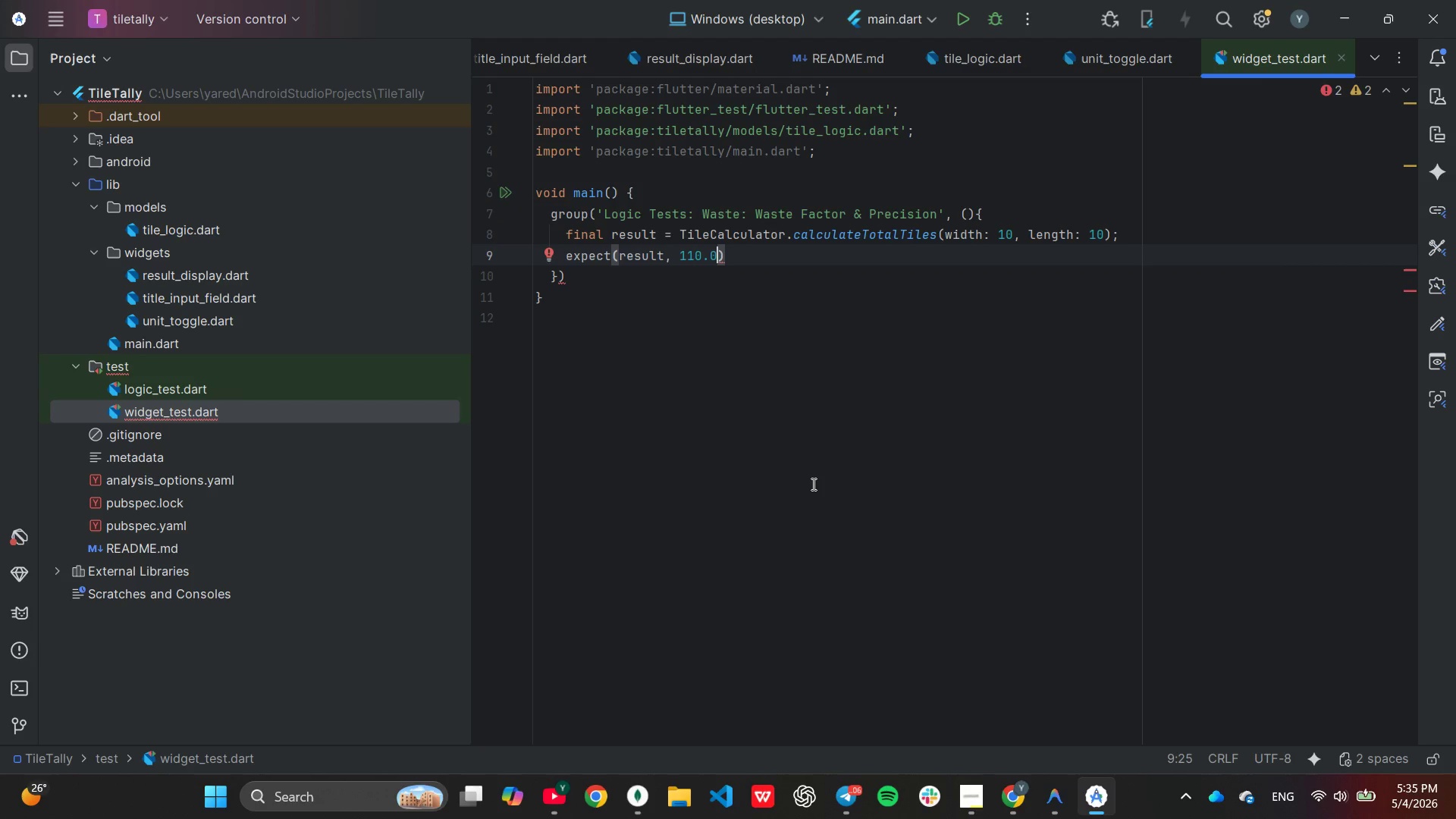 
key(ArrowRight)
 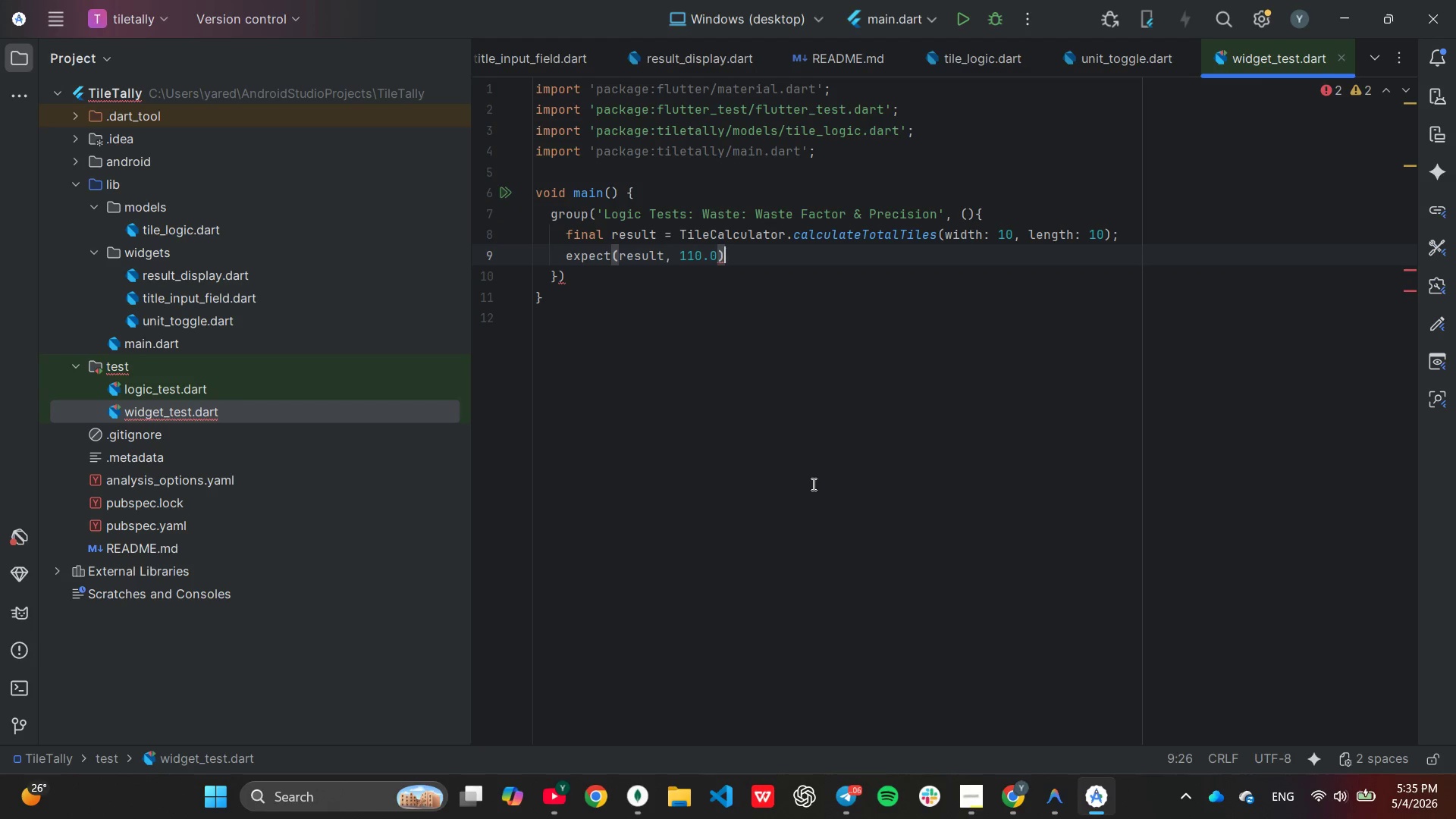 
key(Semicolon)
 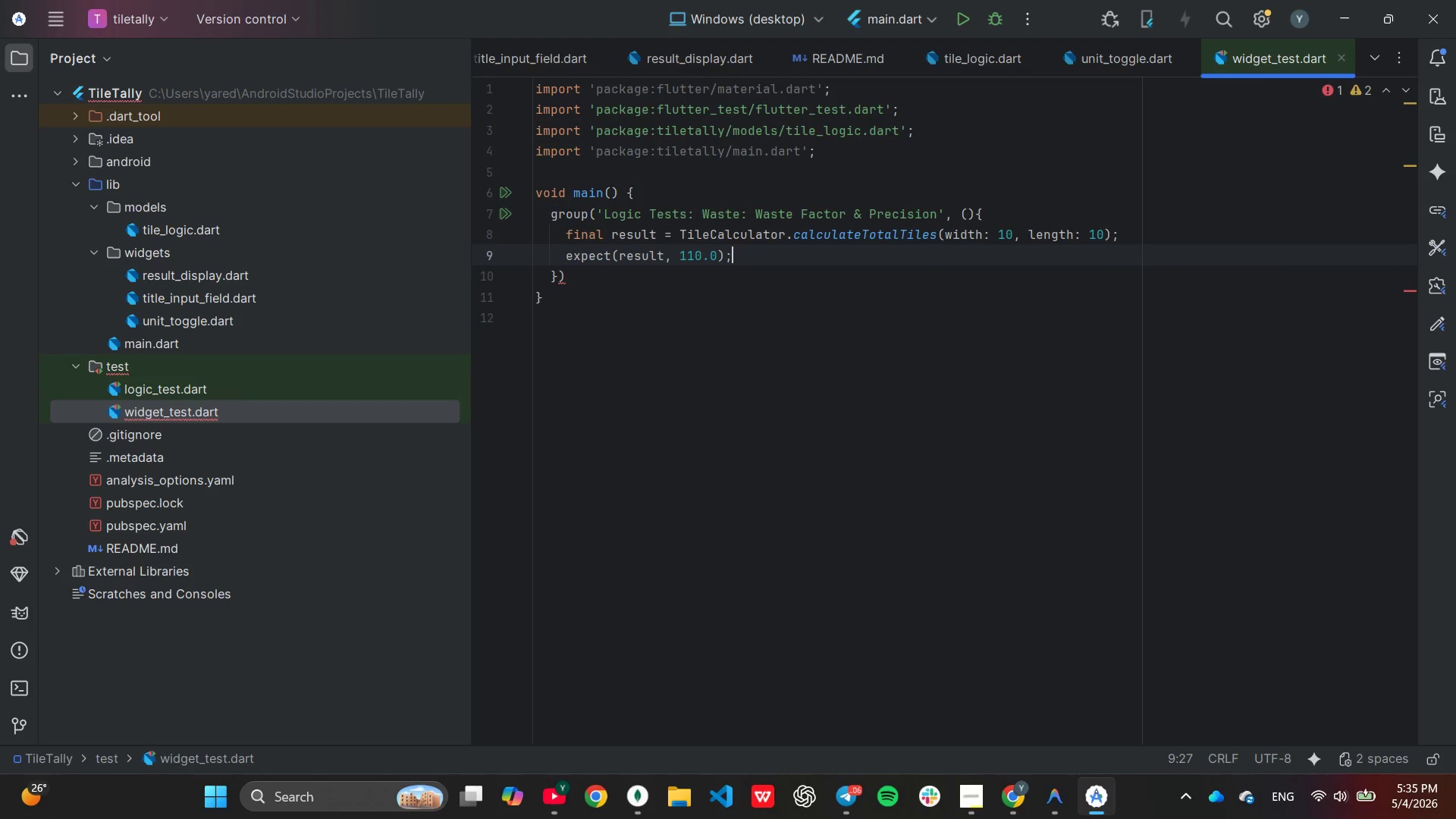 
key(ArrowDown)
 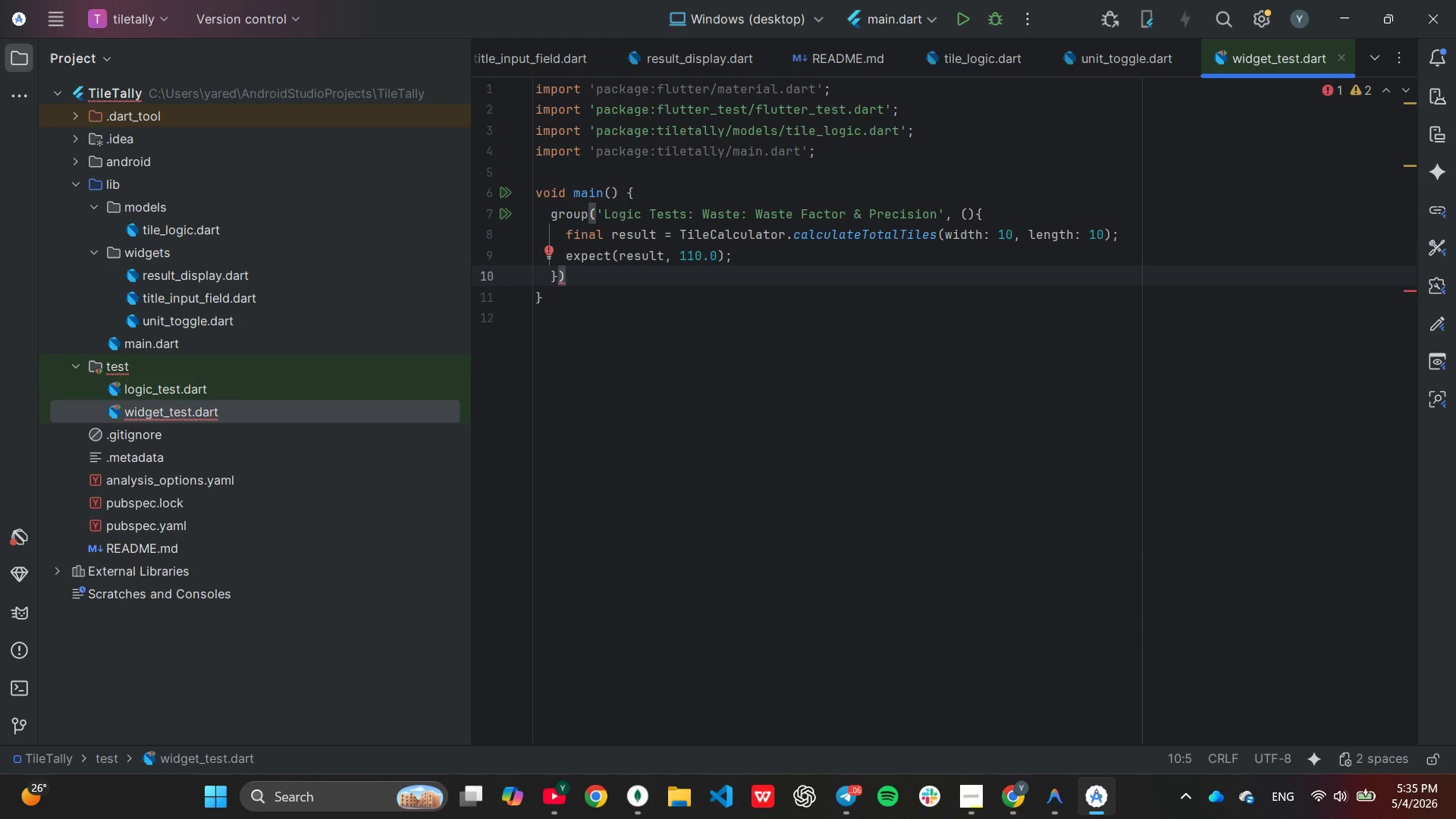 
key(Semicolon)
 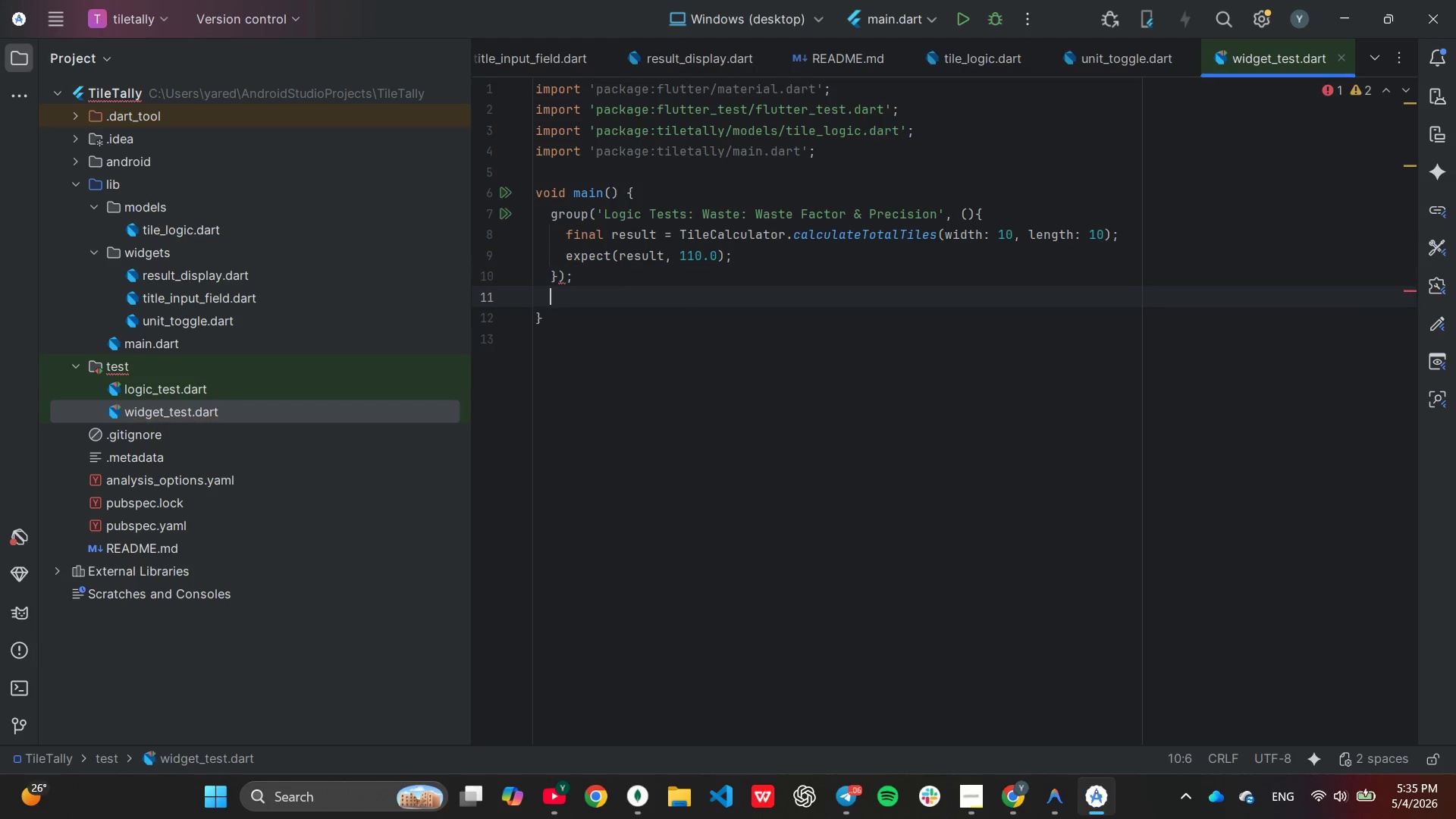 
key(Enter)
 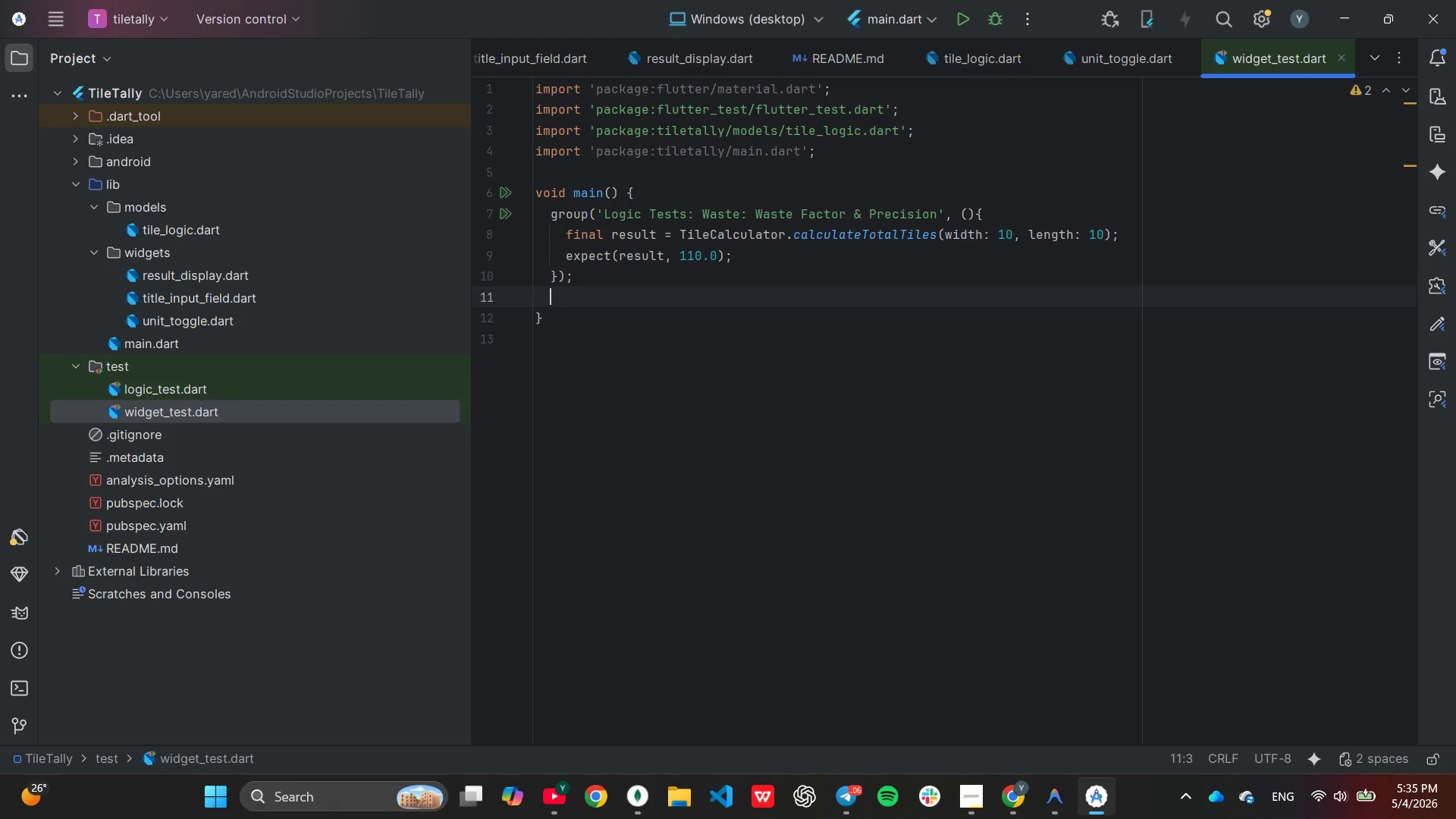 
wait(20.36)
 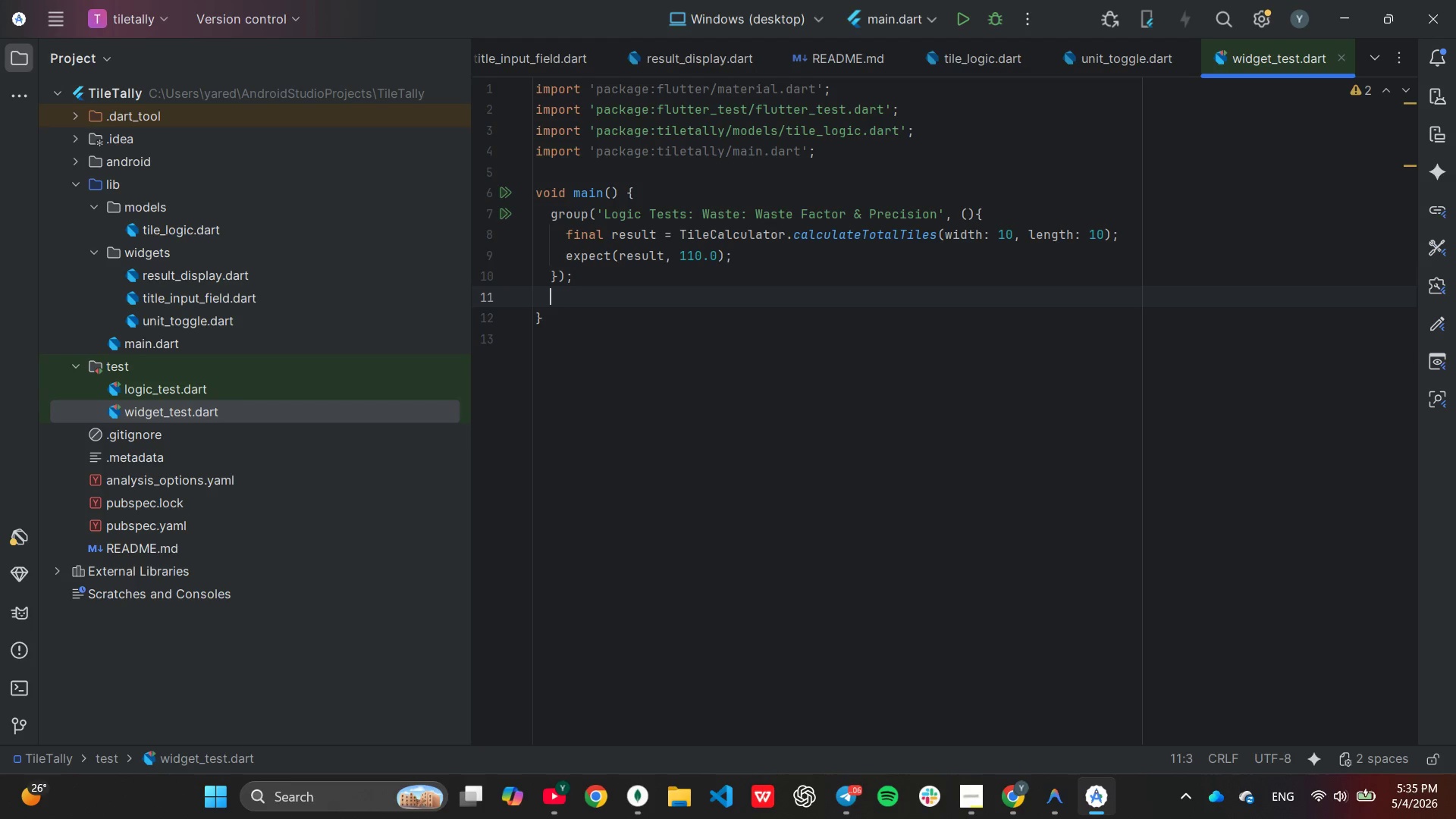 
left_click([996, 212])
 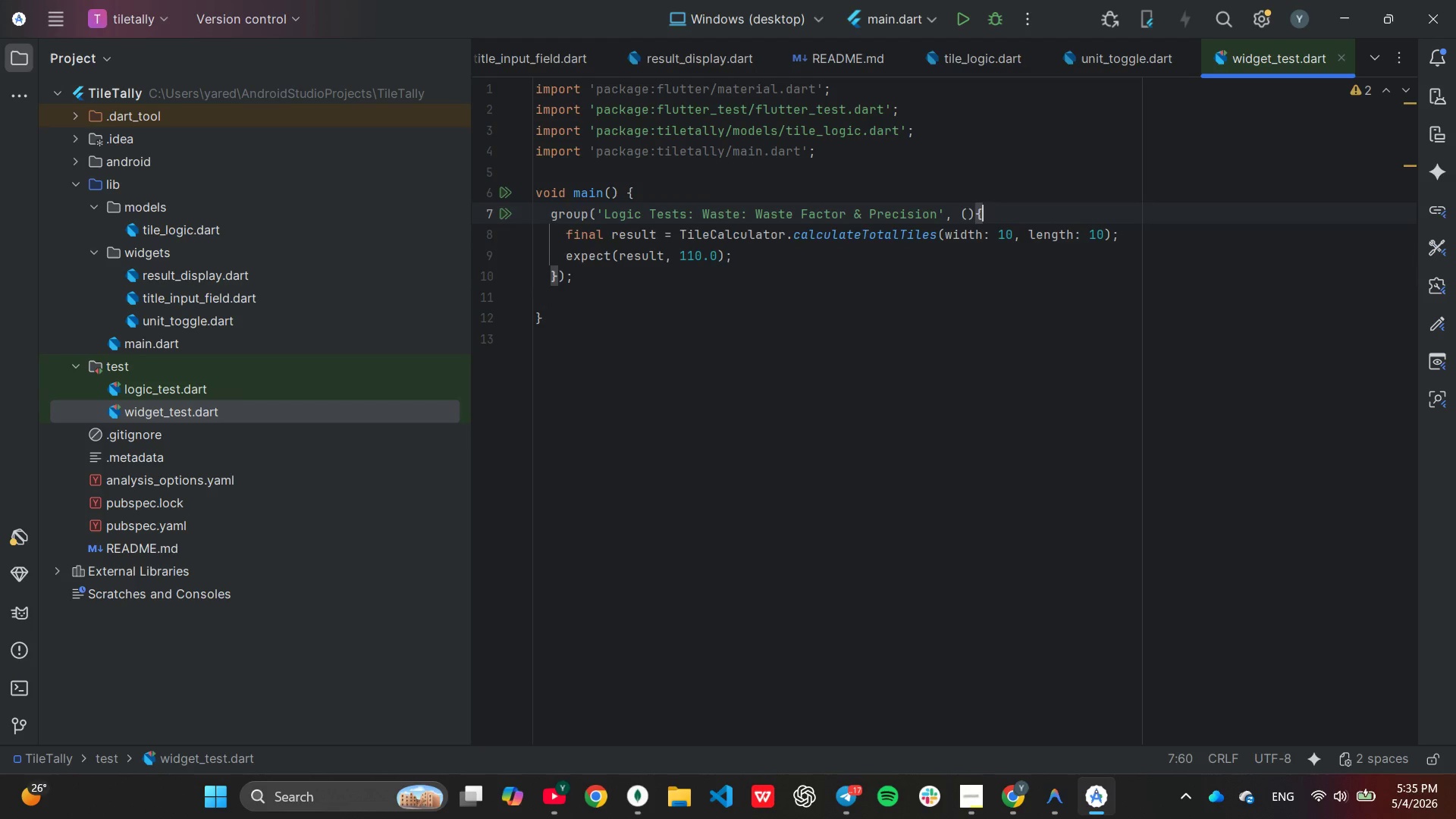 
key(Enter)
 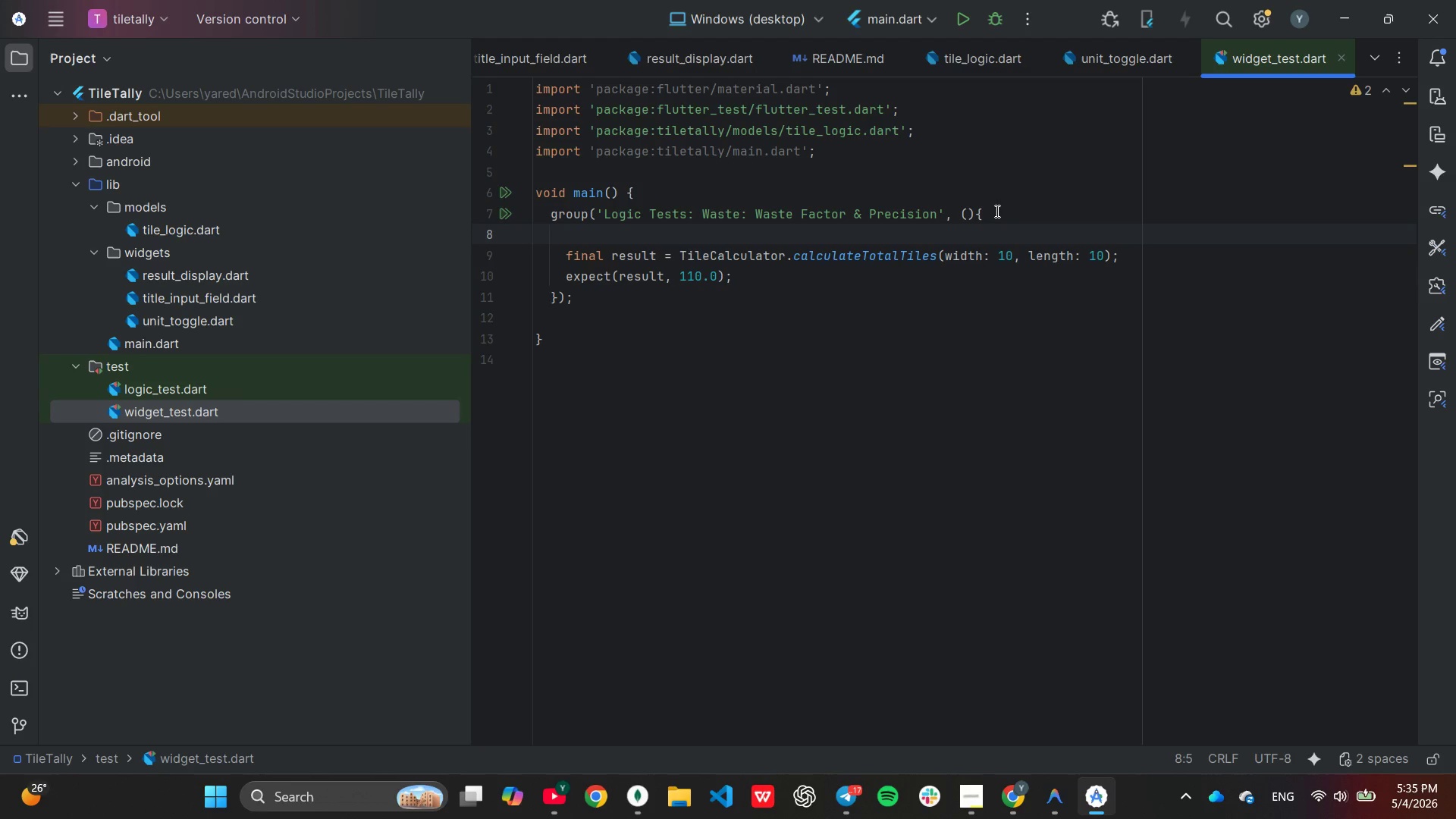 
type(te)
 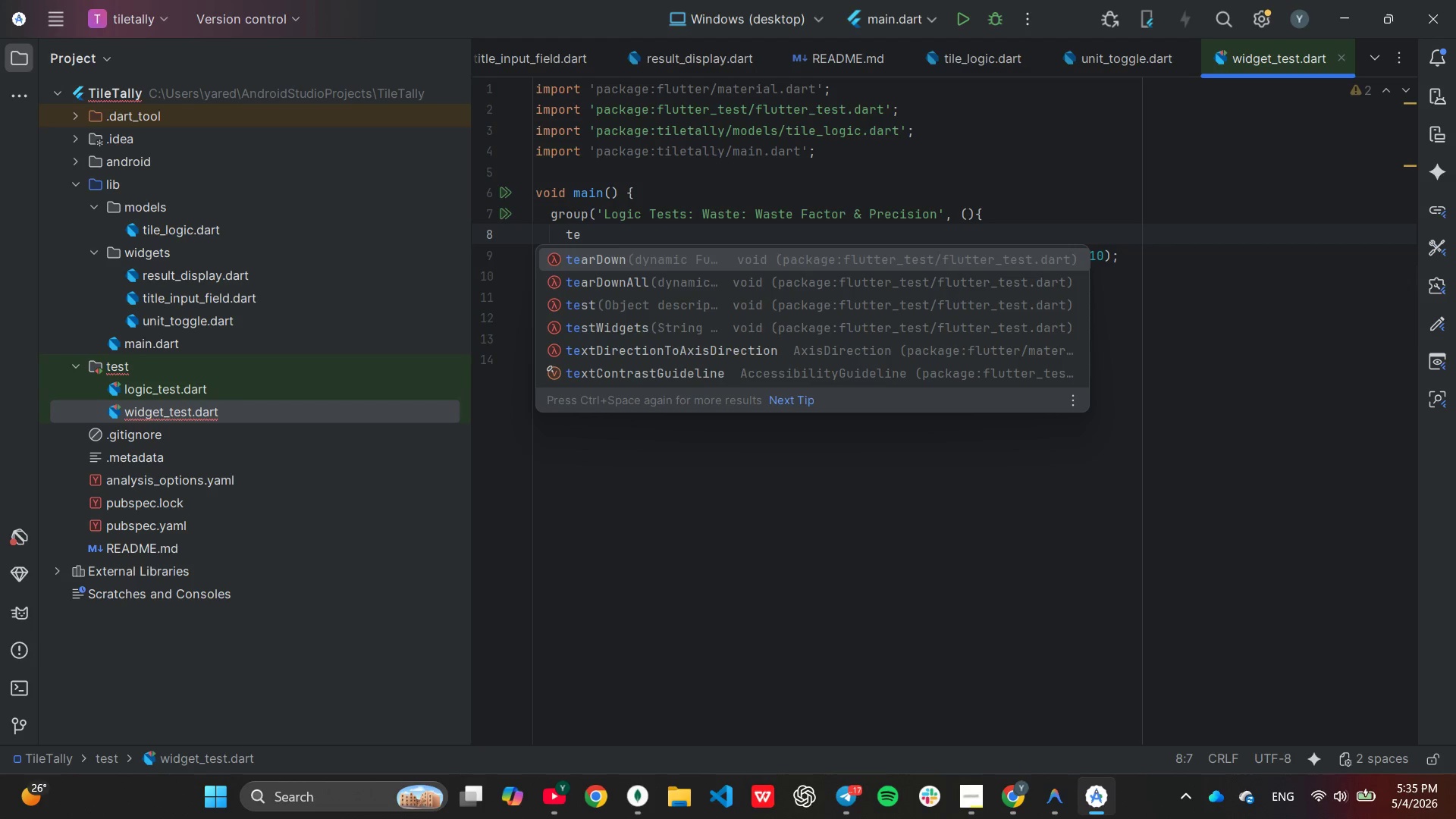 
key(ArrowDown)
 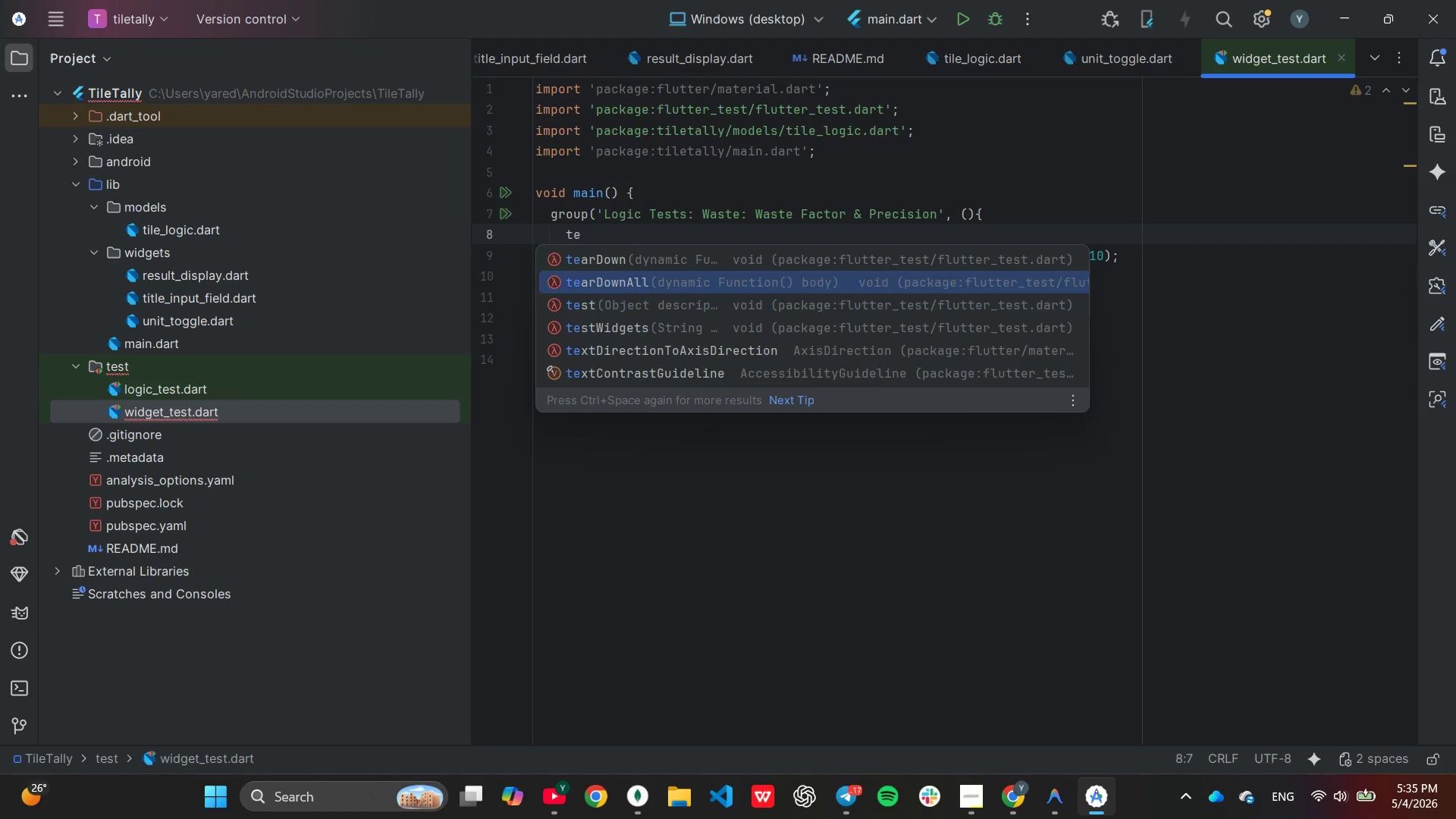 
key(ArrowDown)
 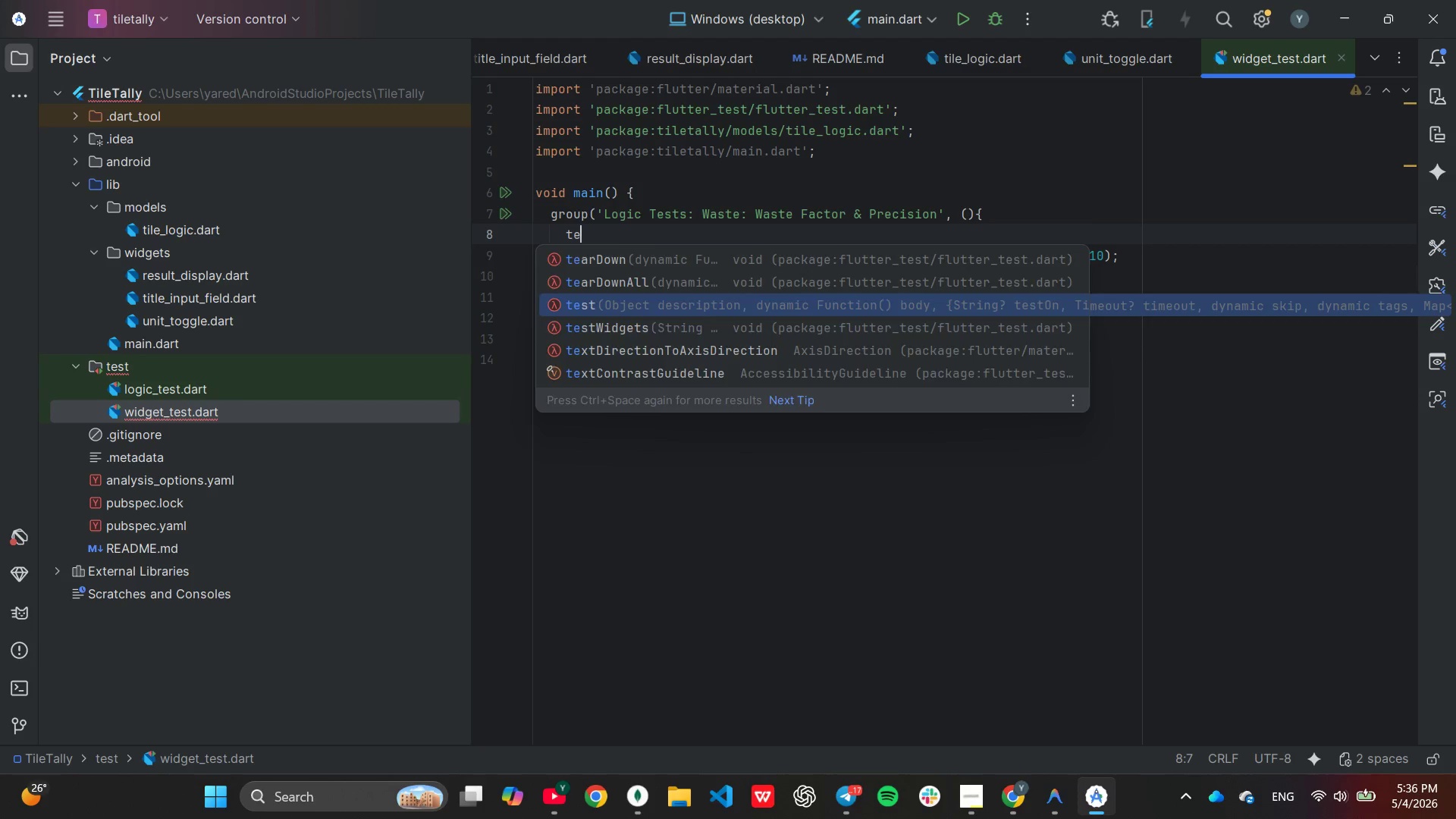 
key(Enter)
 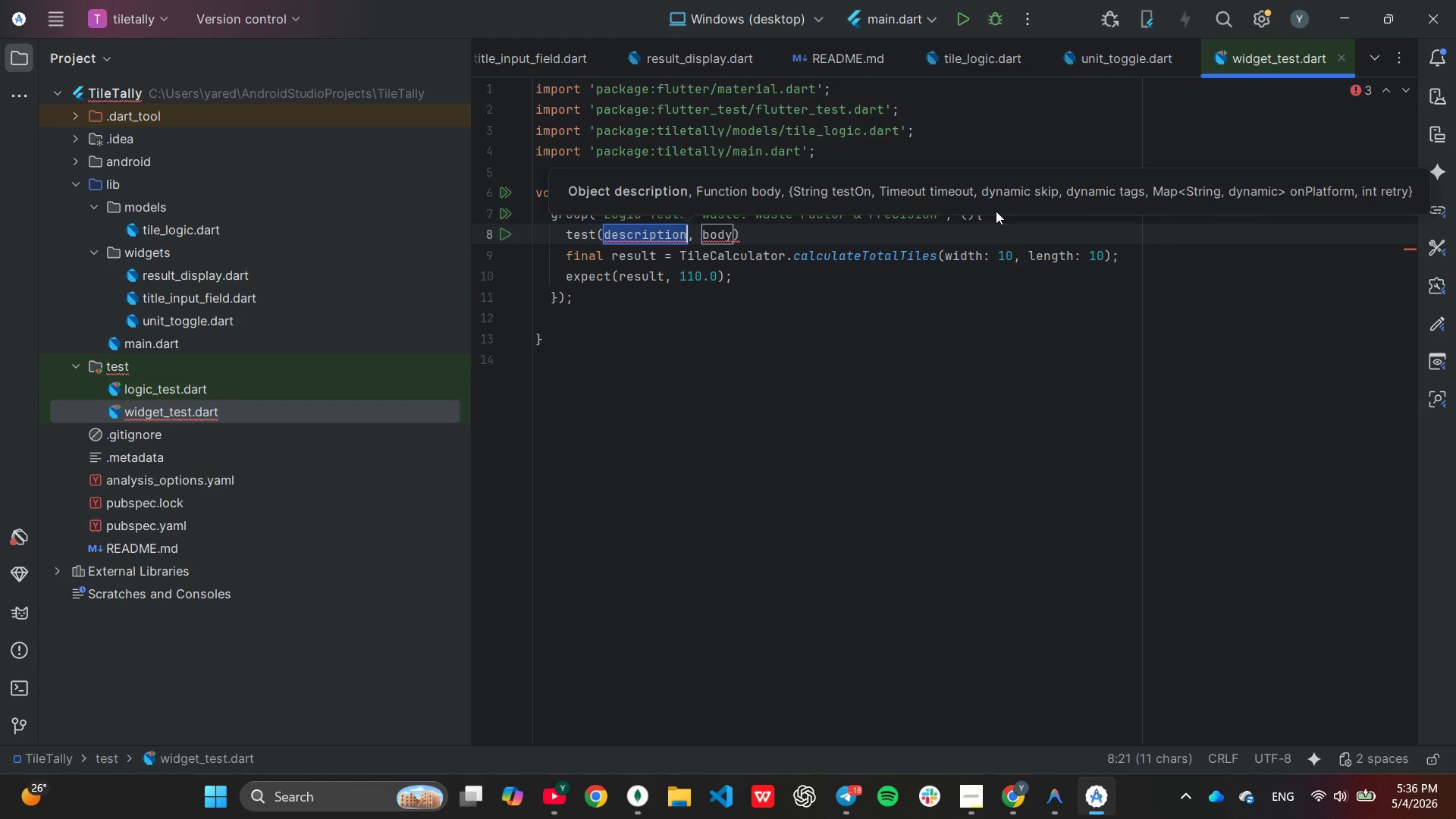 
type("Imperial calculation)
 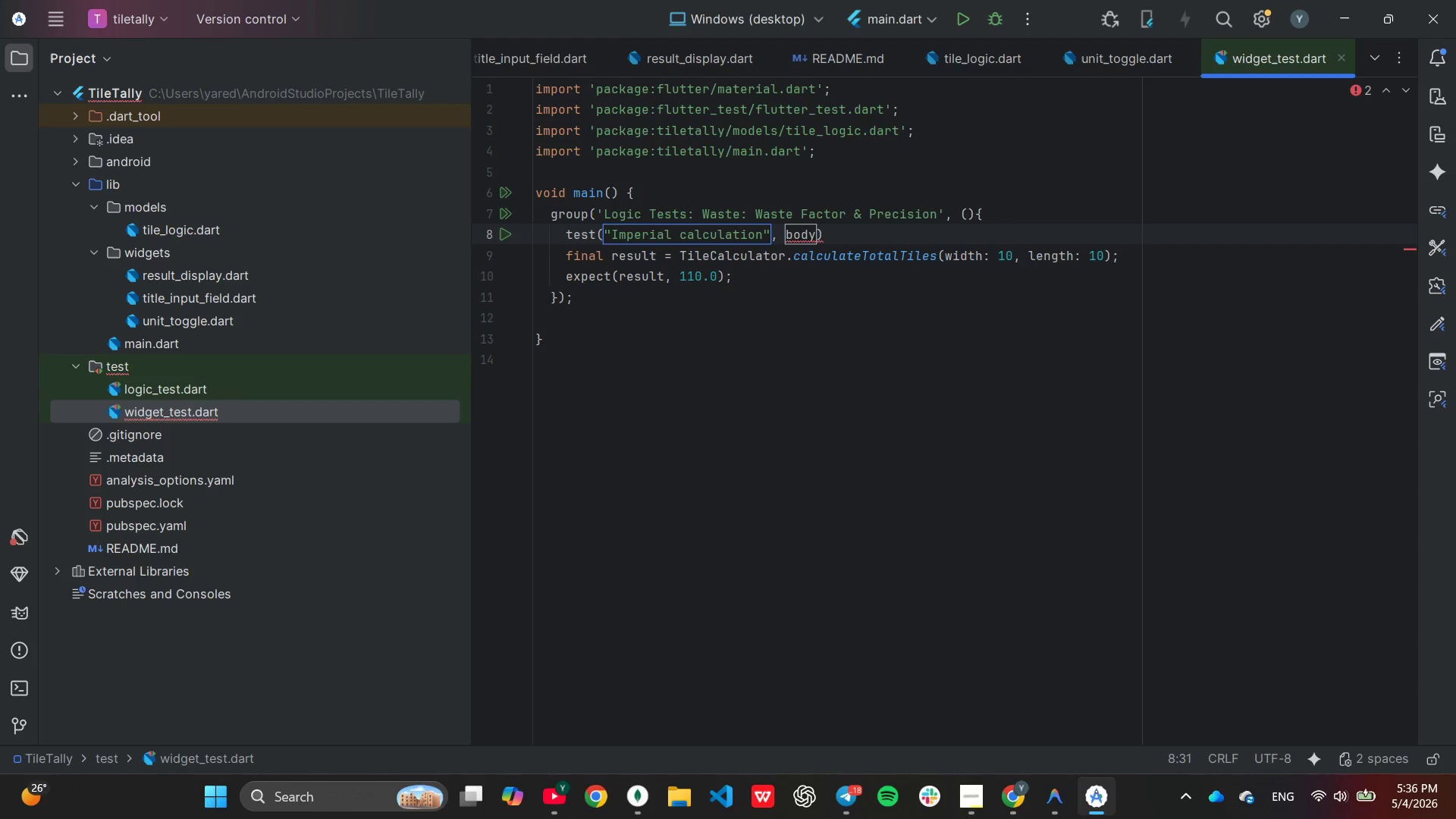 
type( should apply 10% waste and round up)
 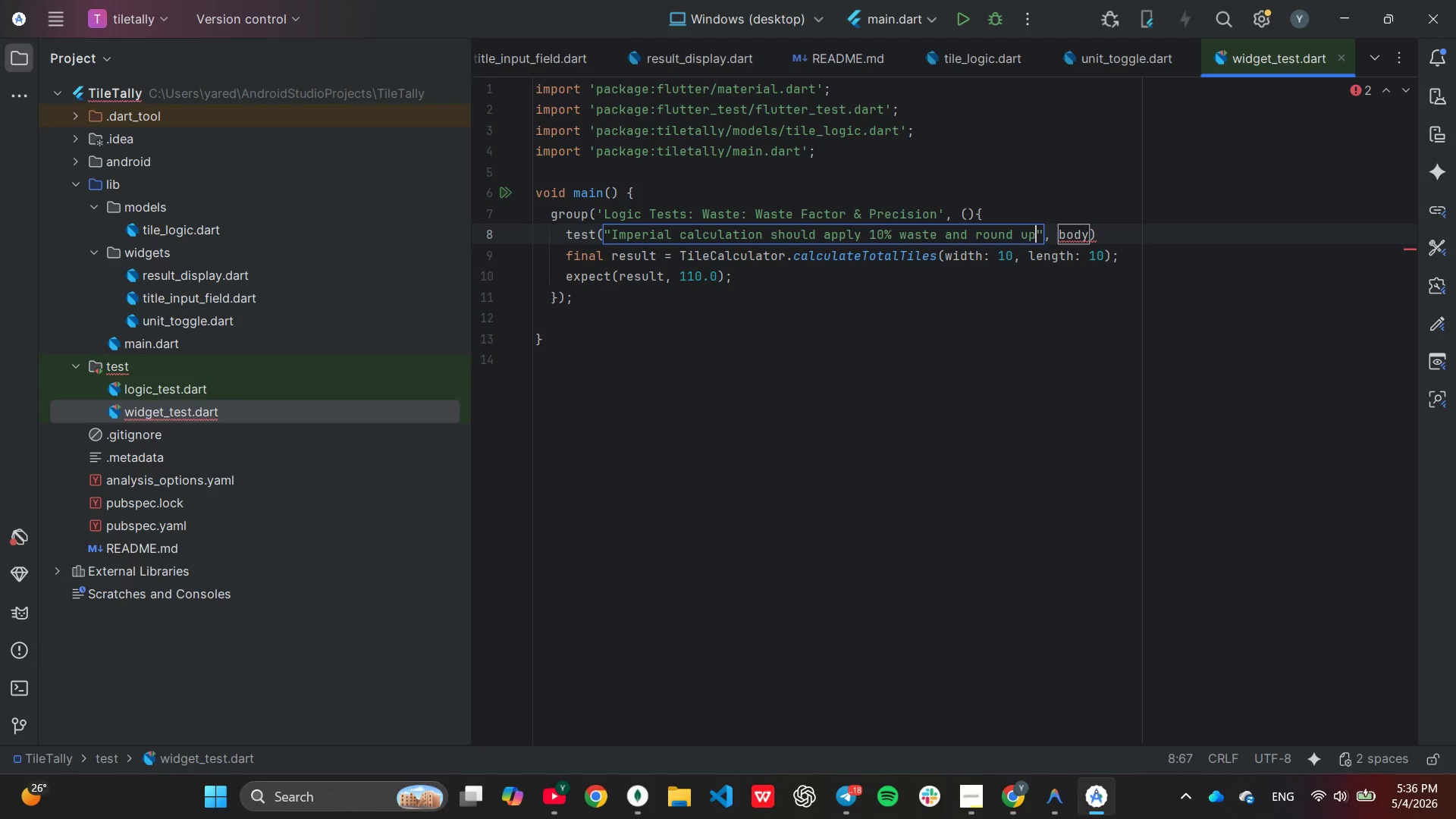 
key(ArrowRight)
 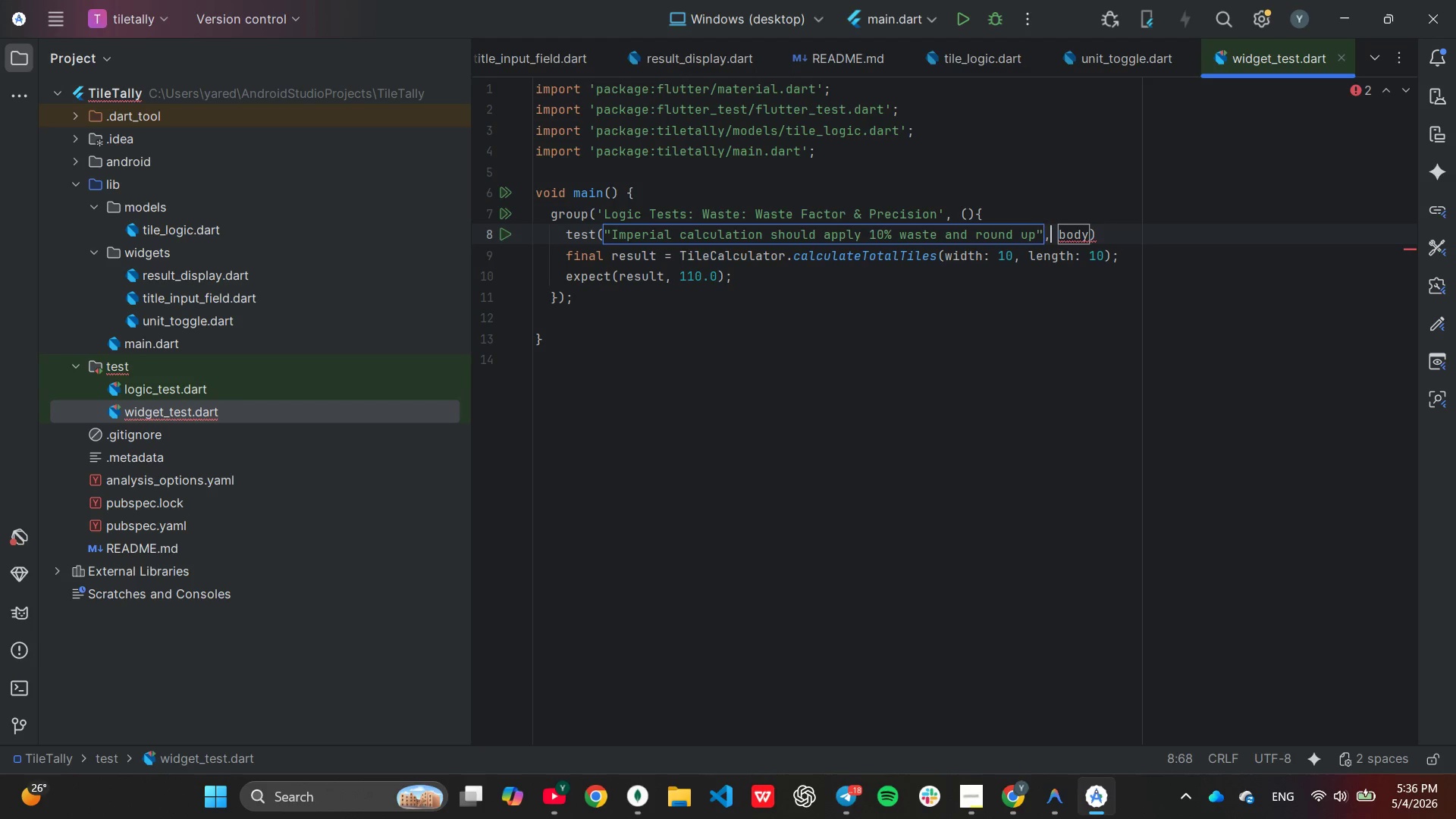 
key(ArrowRight)
 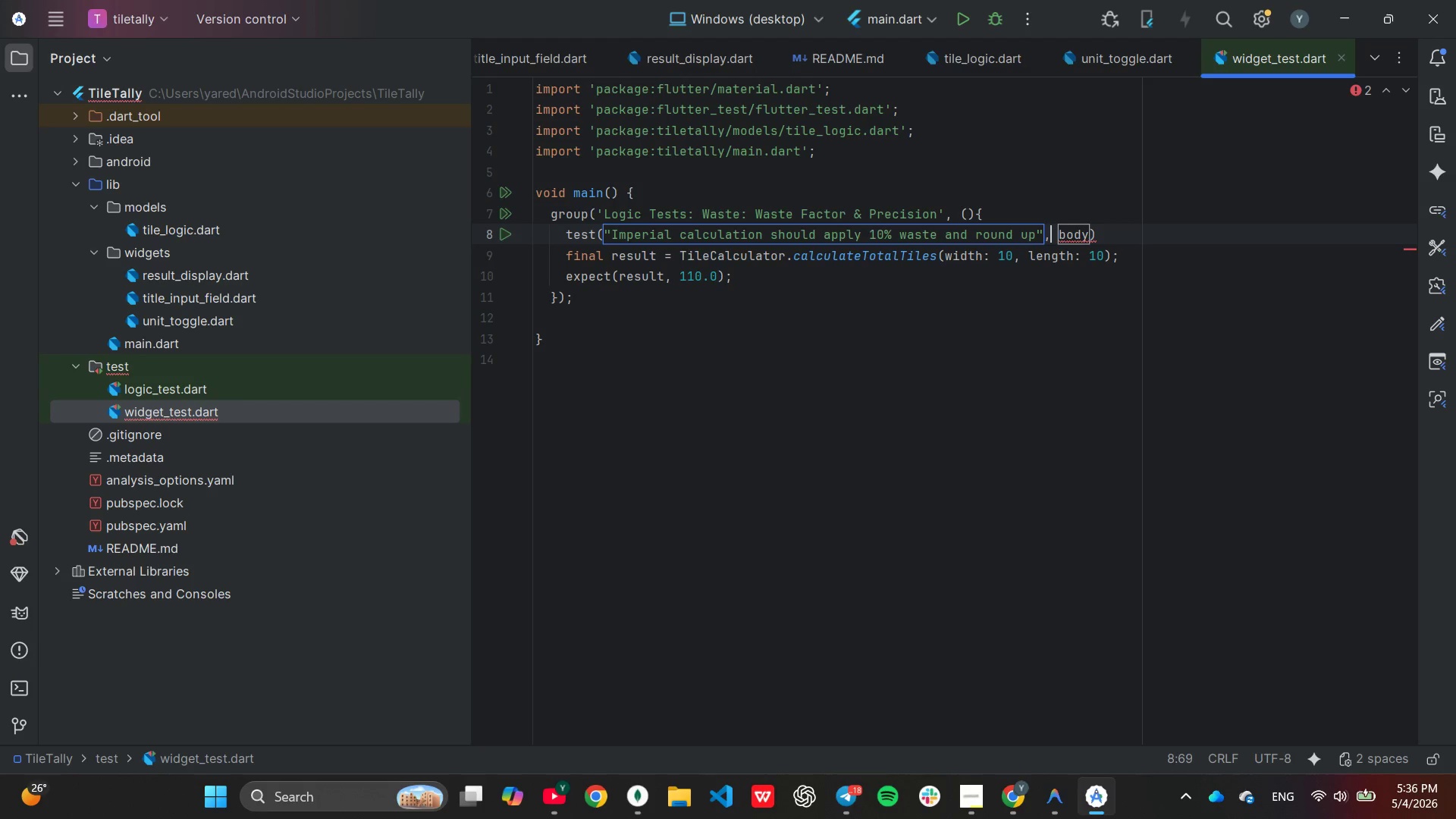 
key(ArrowRight)
 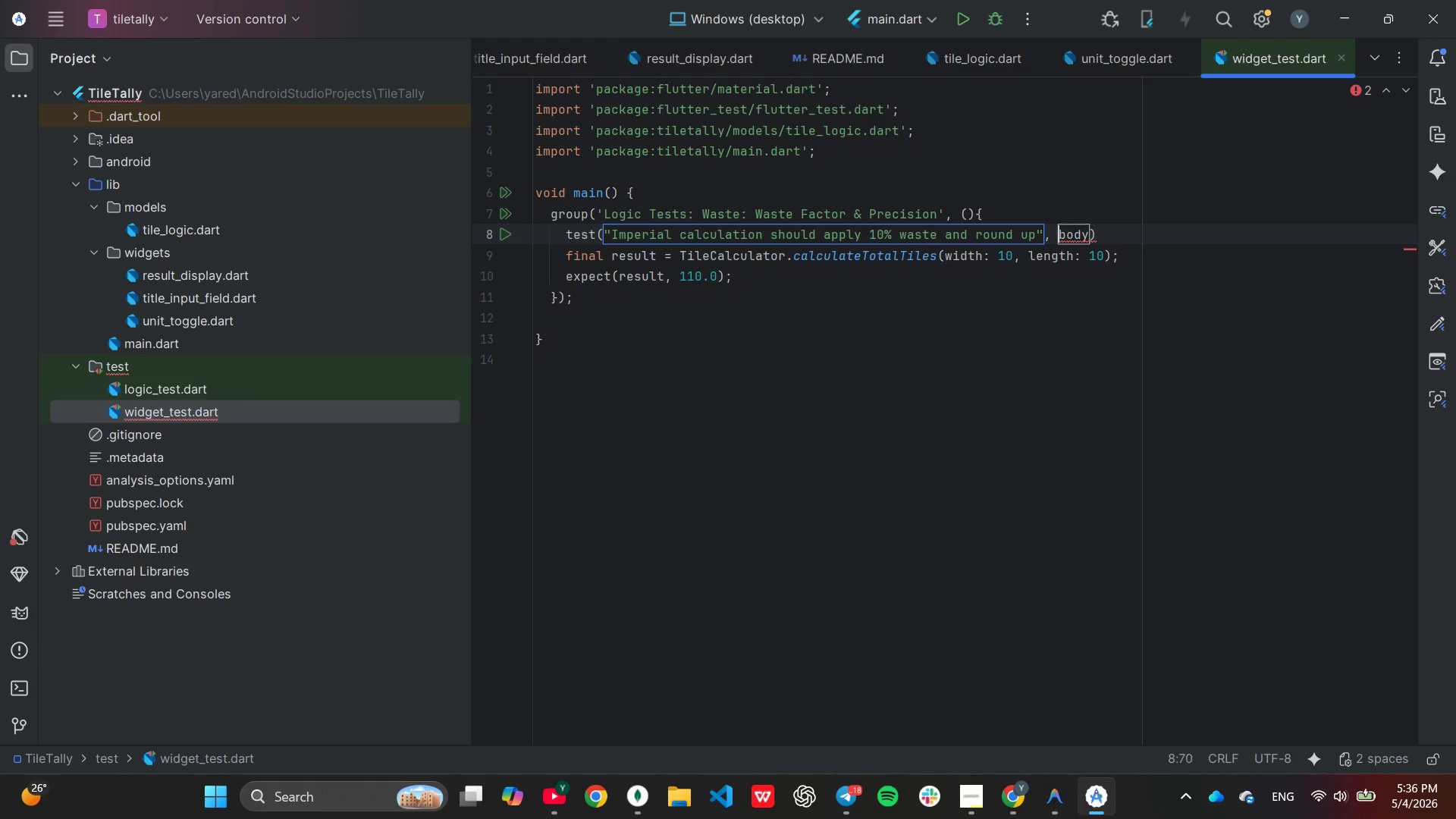 
key(ArrowRight)
 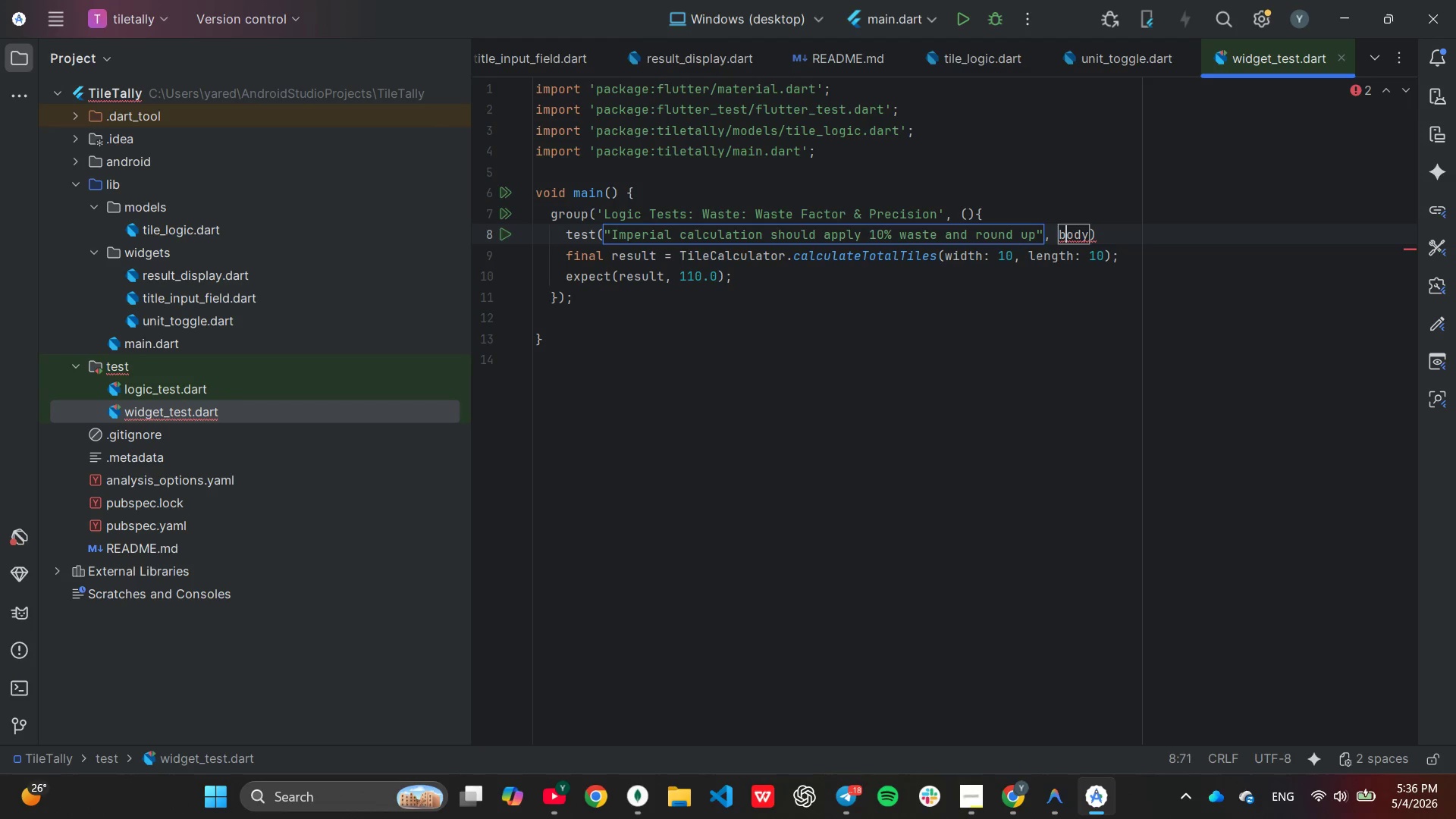 
key(ArrowRight)
 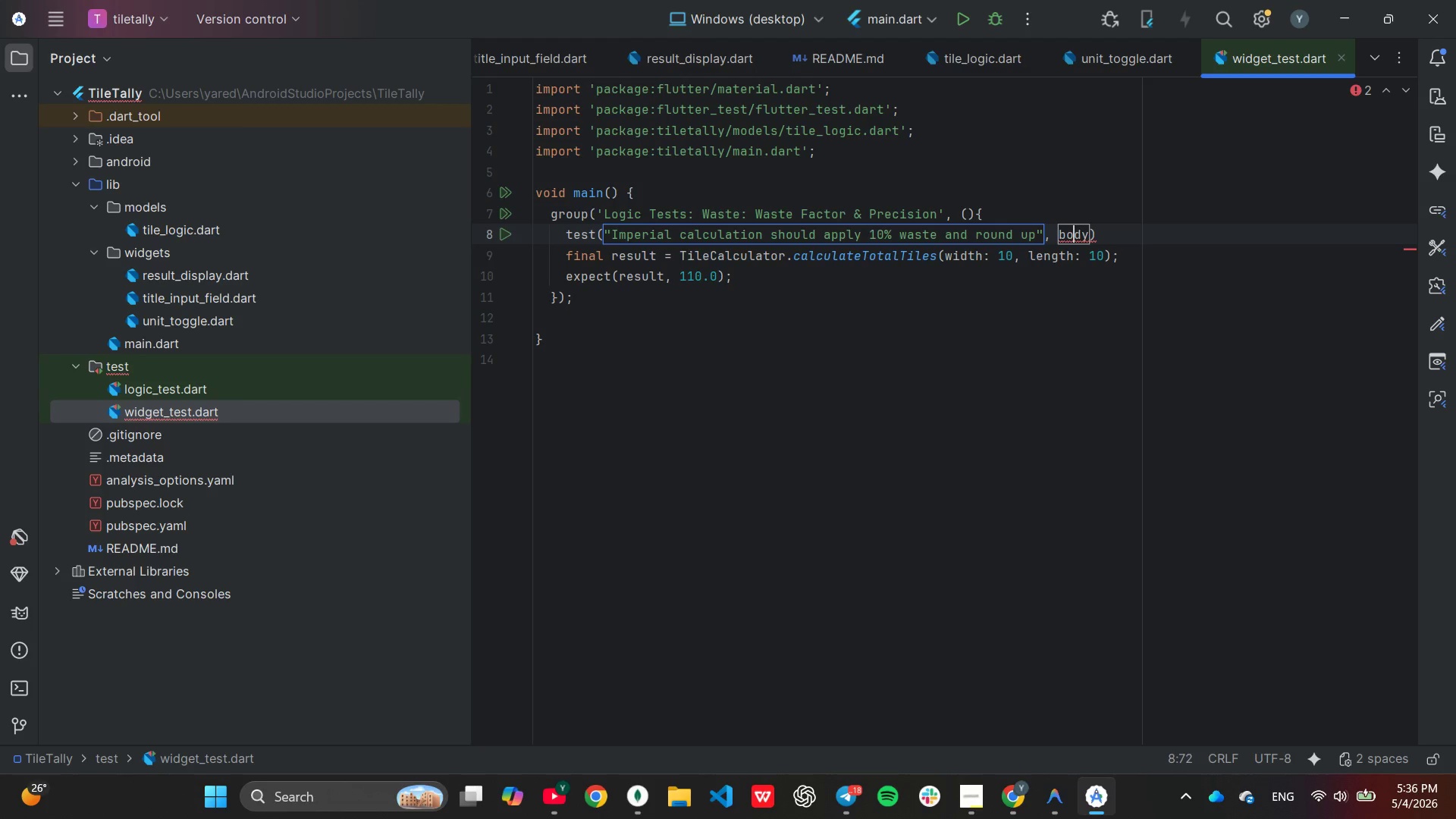 
key(ArrowRight)
 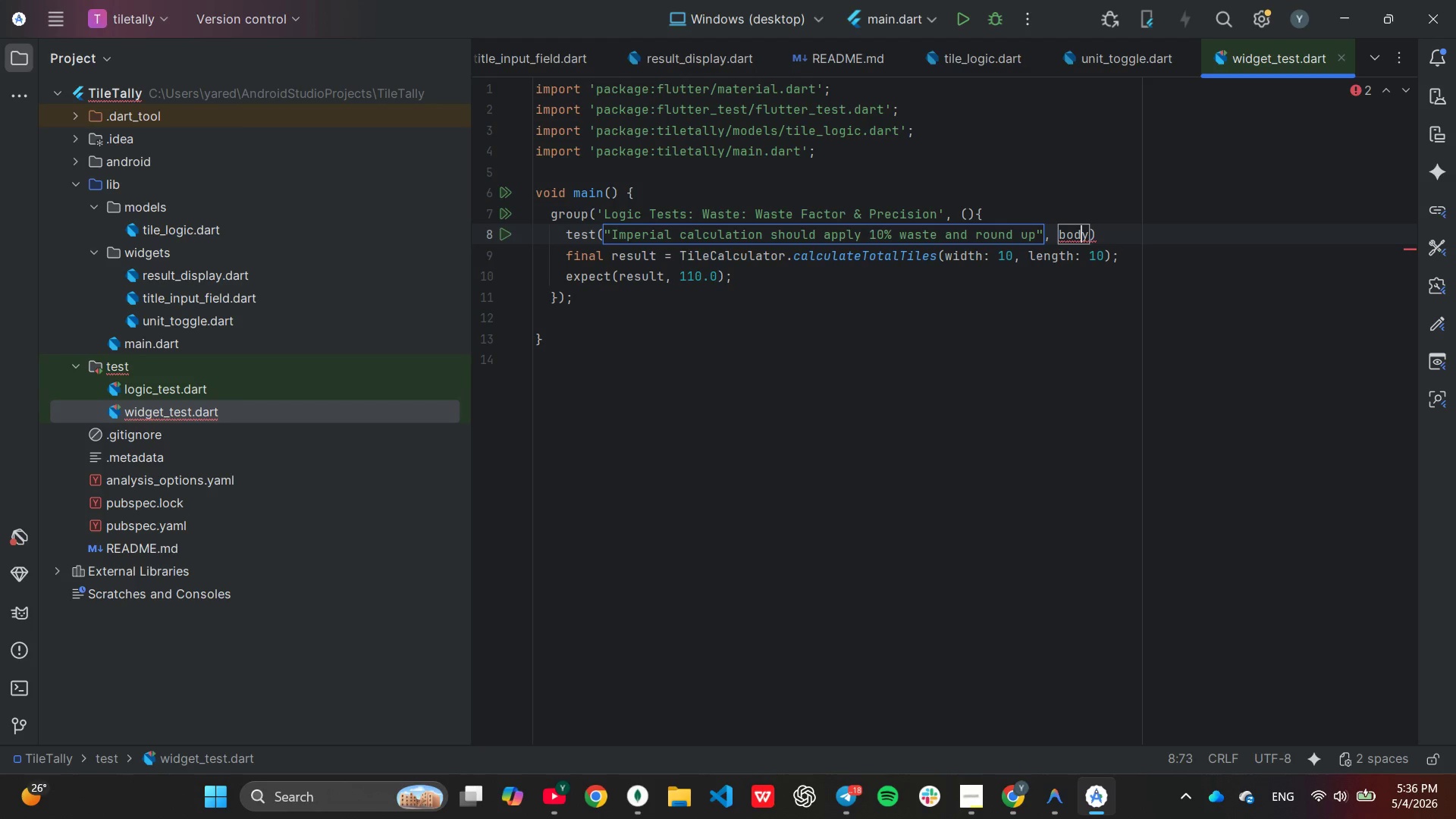 
key(ArrowRight)
 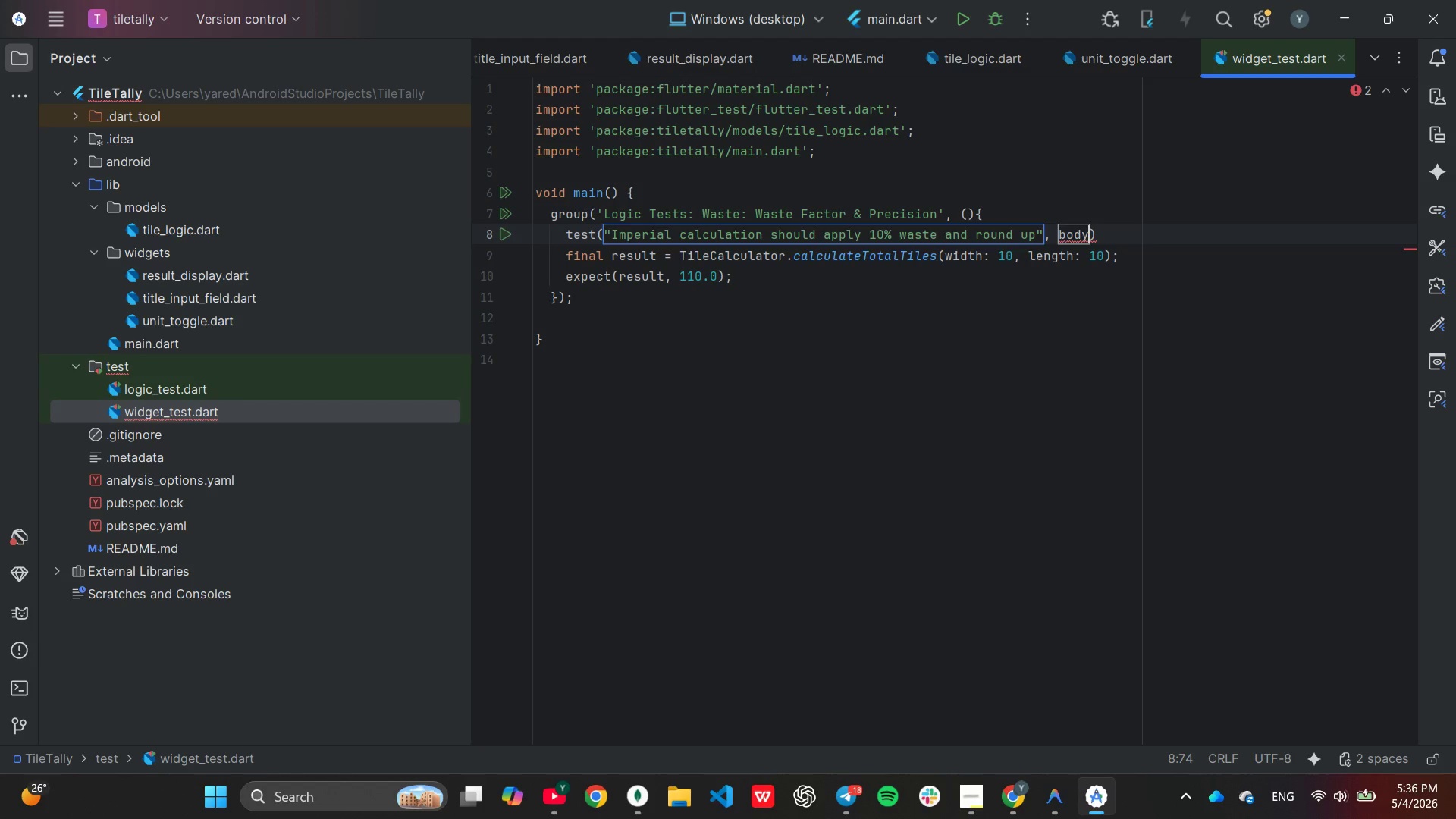 
key(Backspace)
 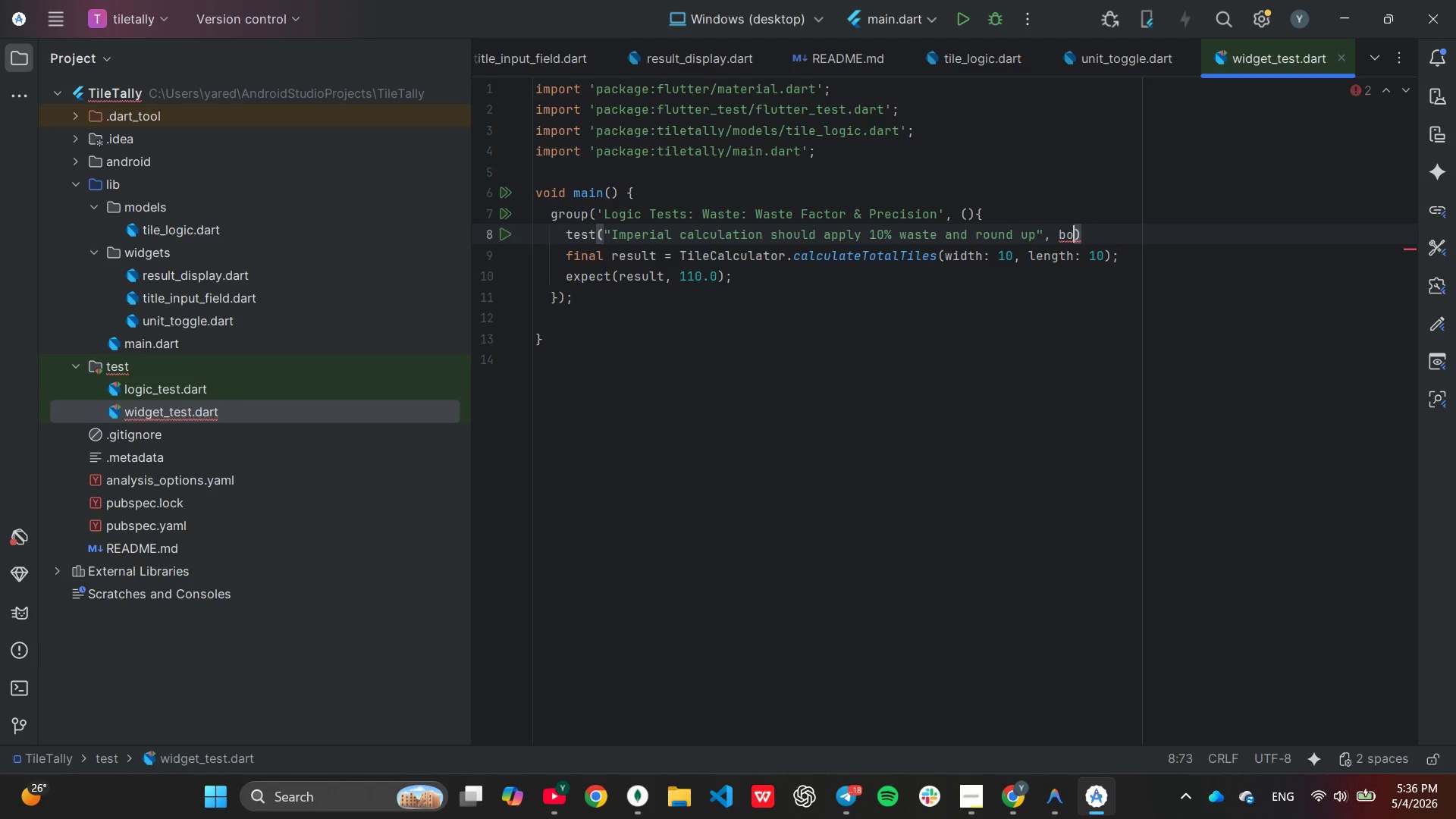 
key(Backspace)
 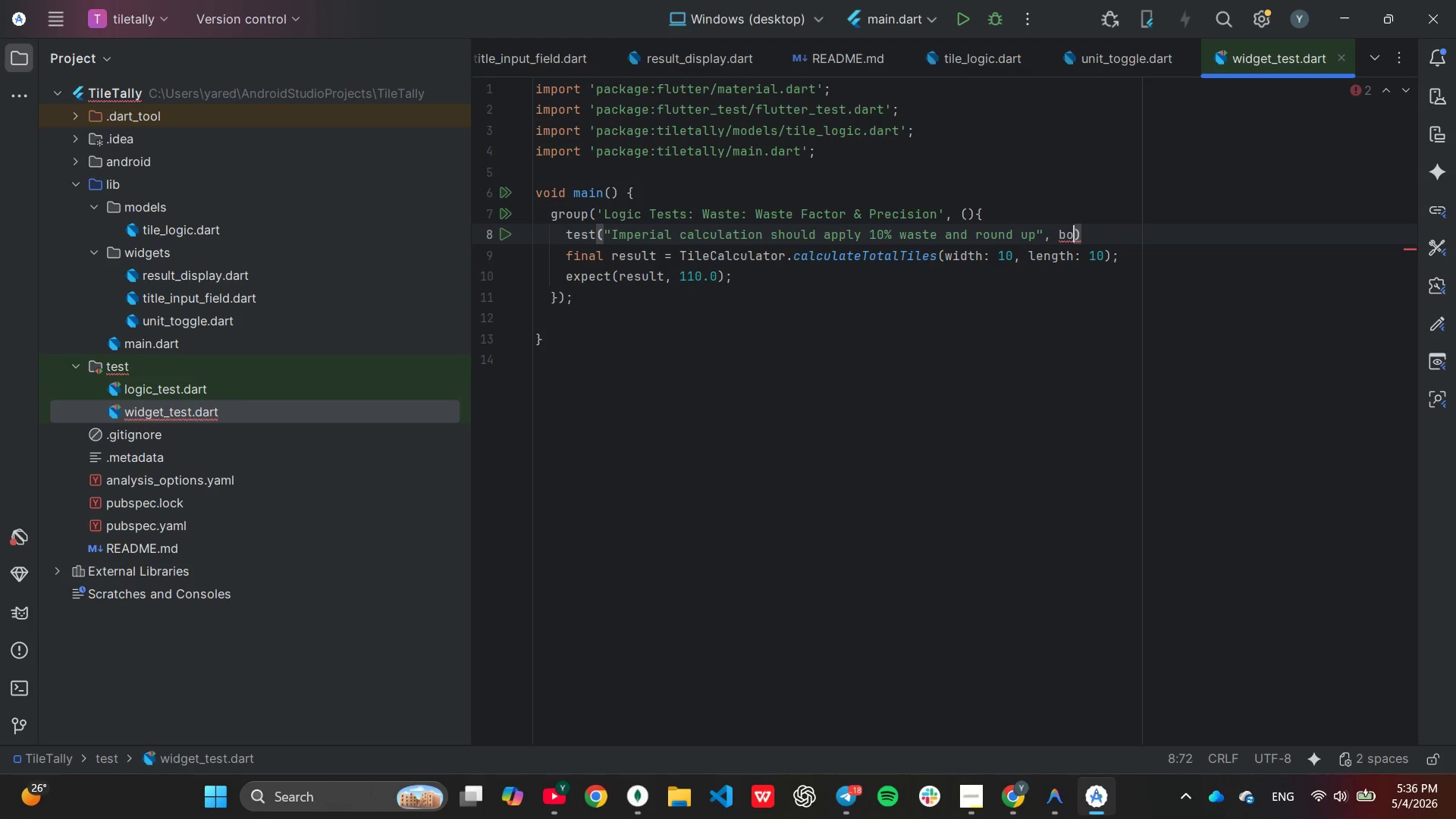 
key(Backspace)
 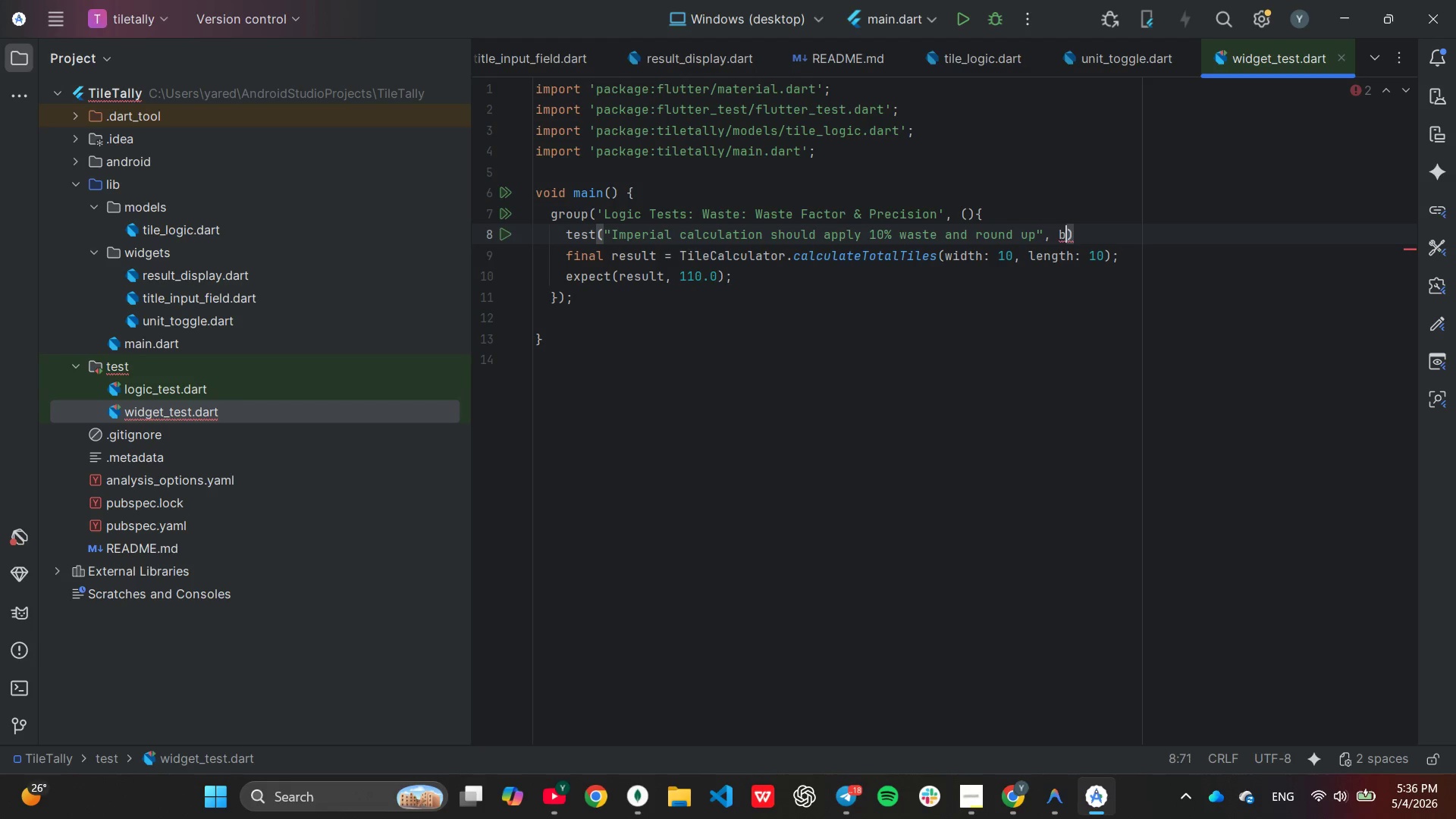 
key(Backspace)
 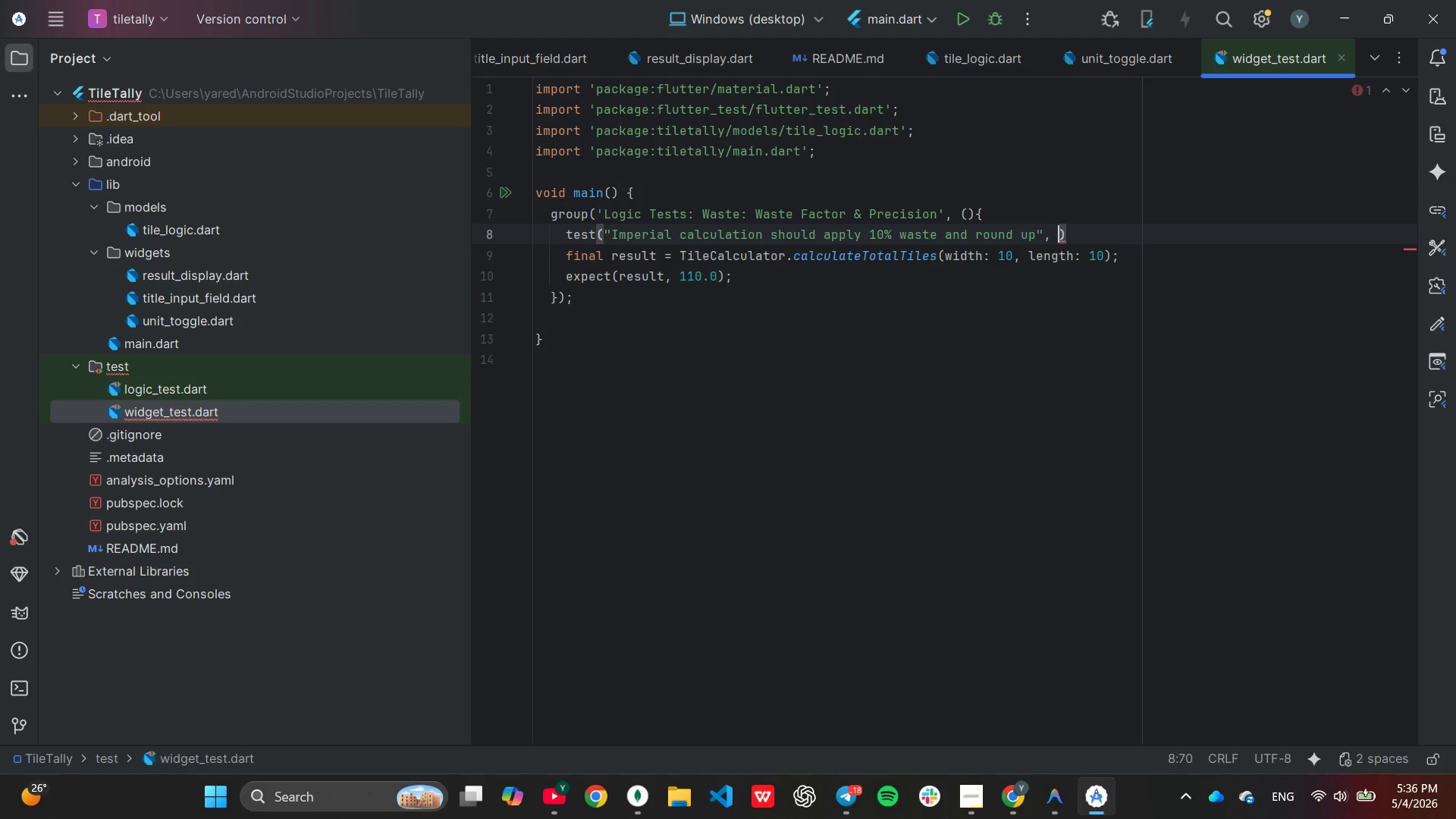 
hold_key(key=ShiftLeft, duration=0.69)
 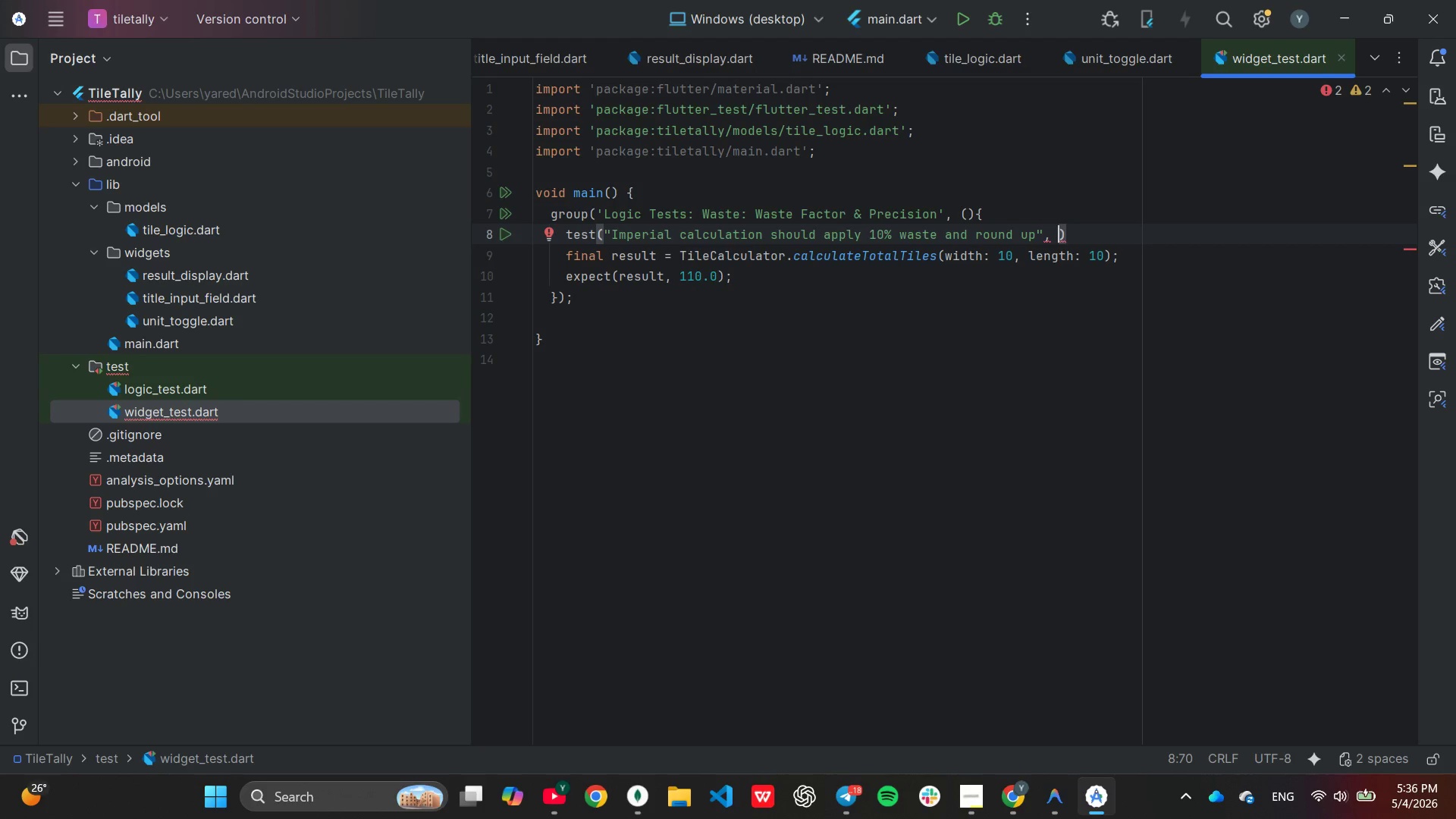 
hold_key(key=ShiftLeft, duration=2.0)
 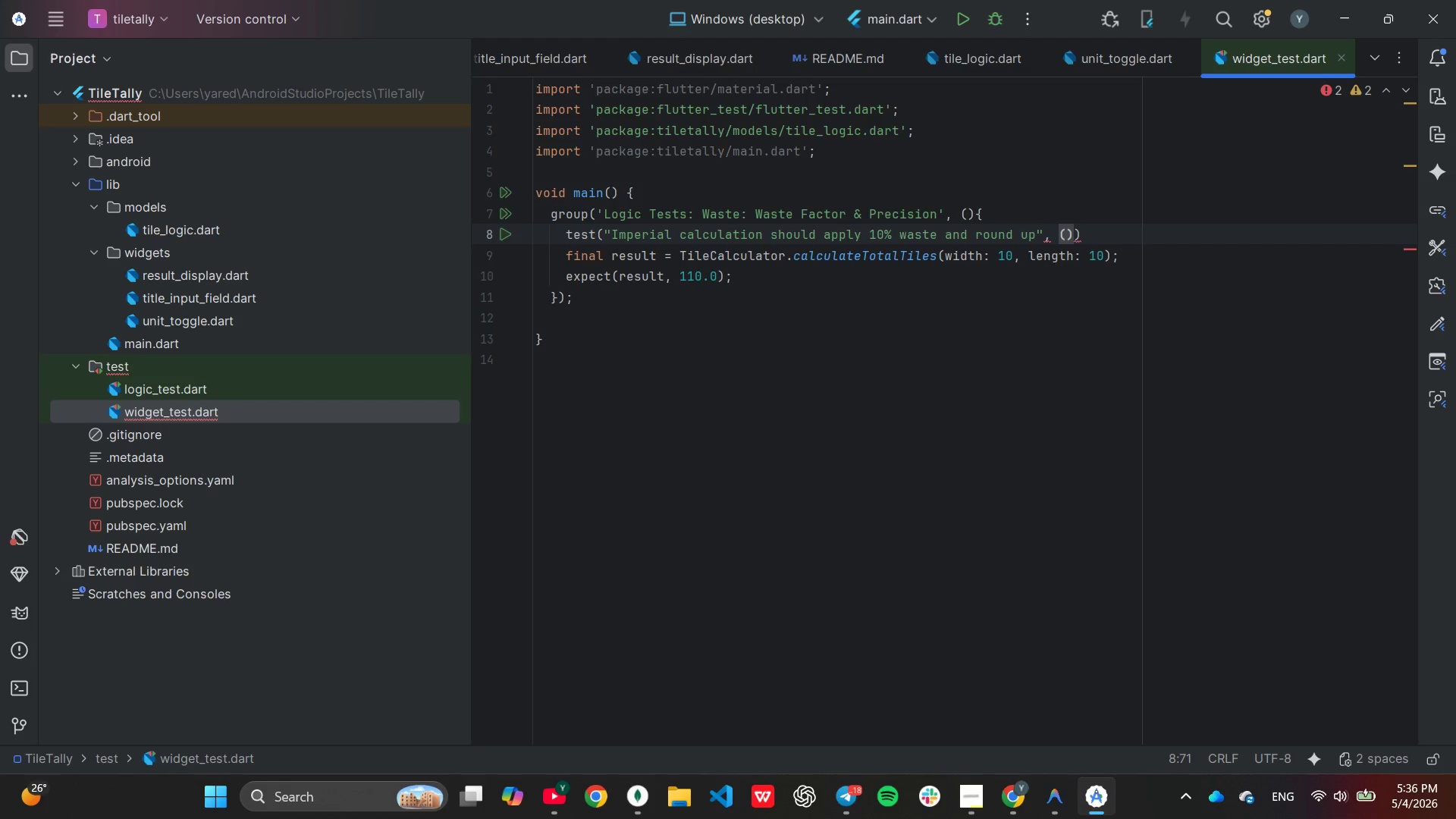 
key(Shift+9)
 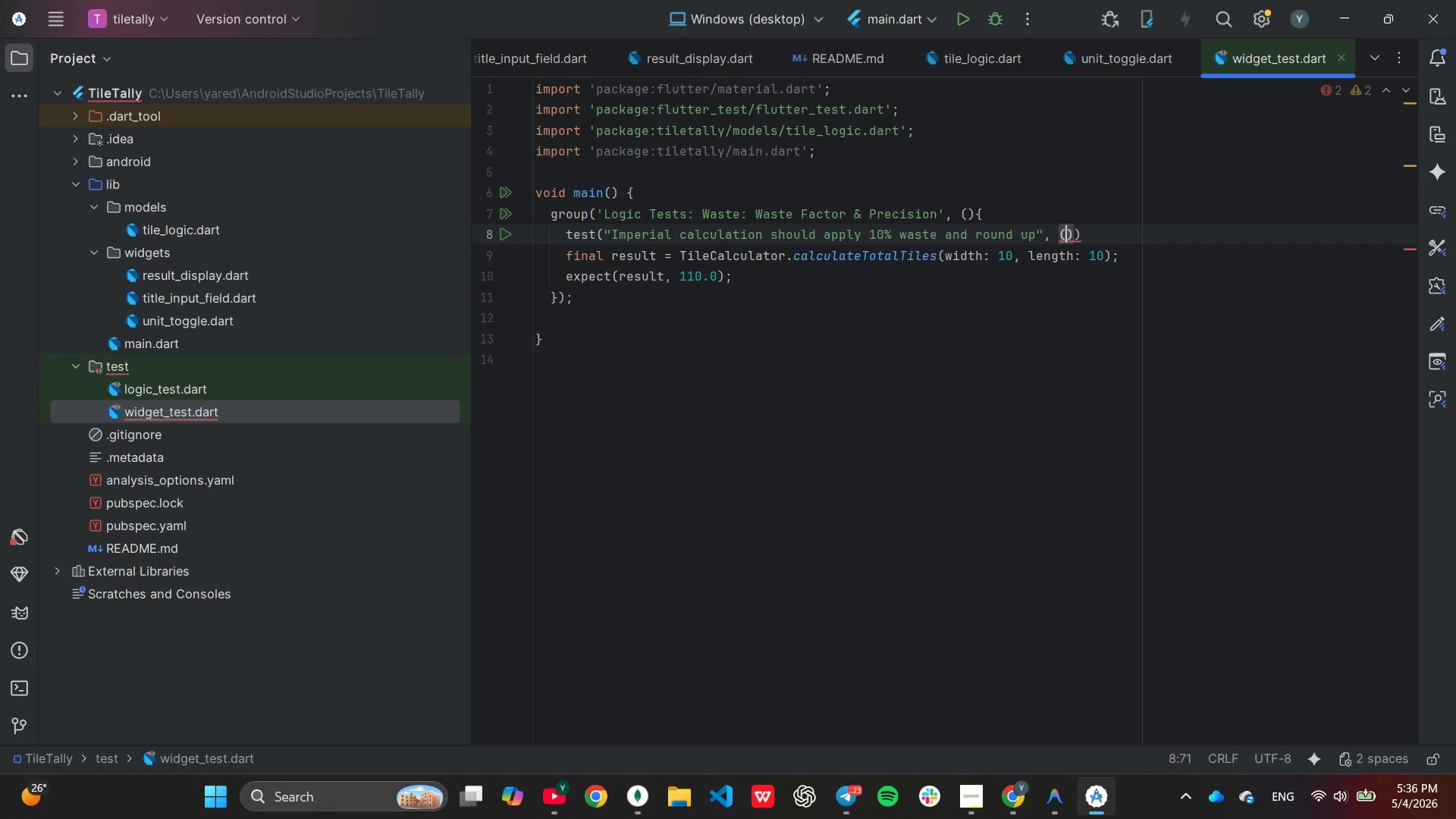 
key(ArrowRight)
 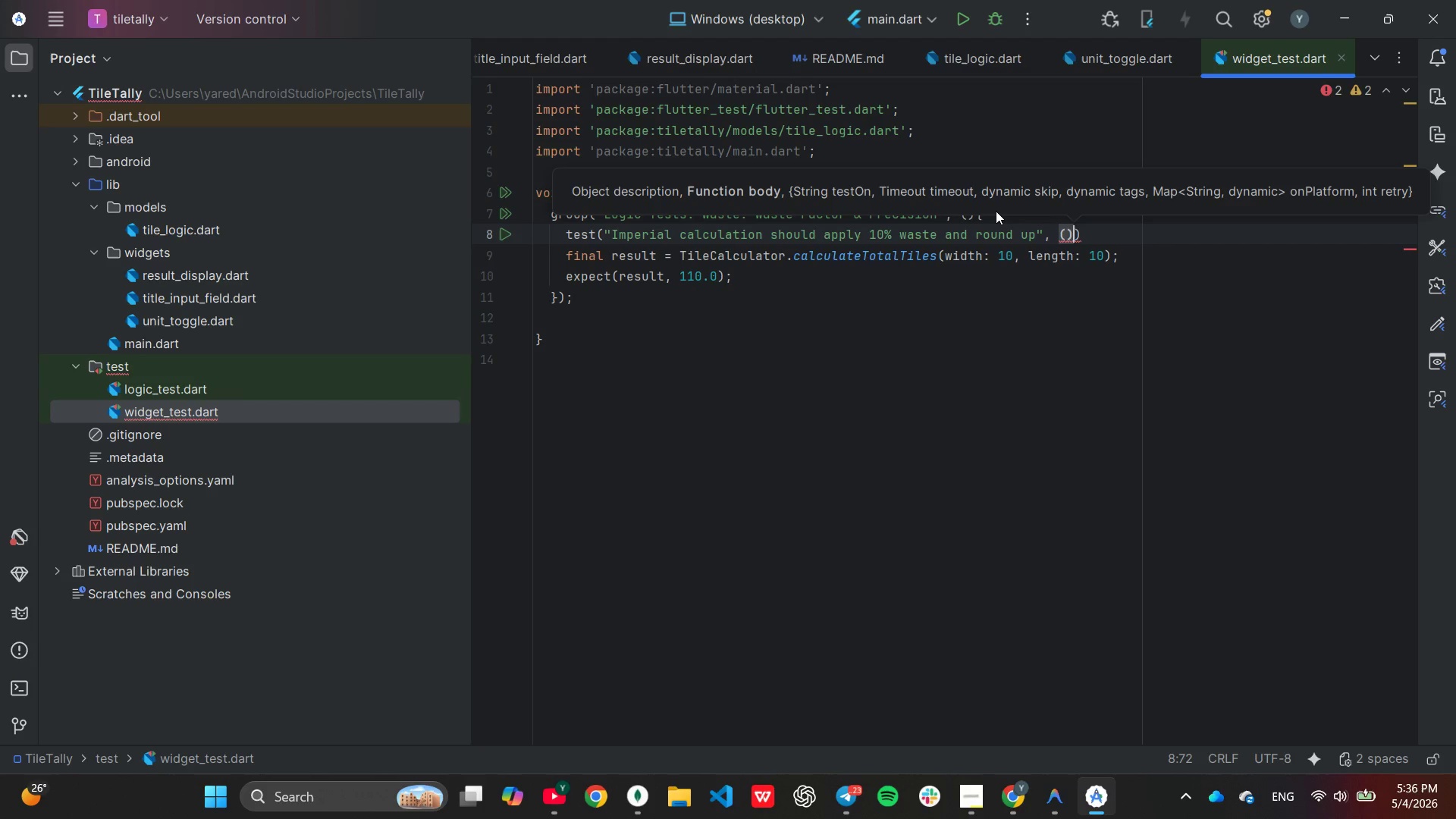 
key(Shift+BracketLeft)
 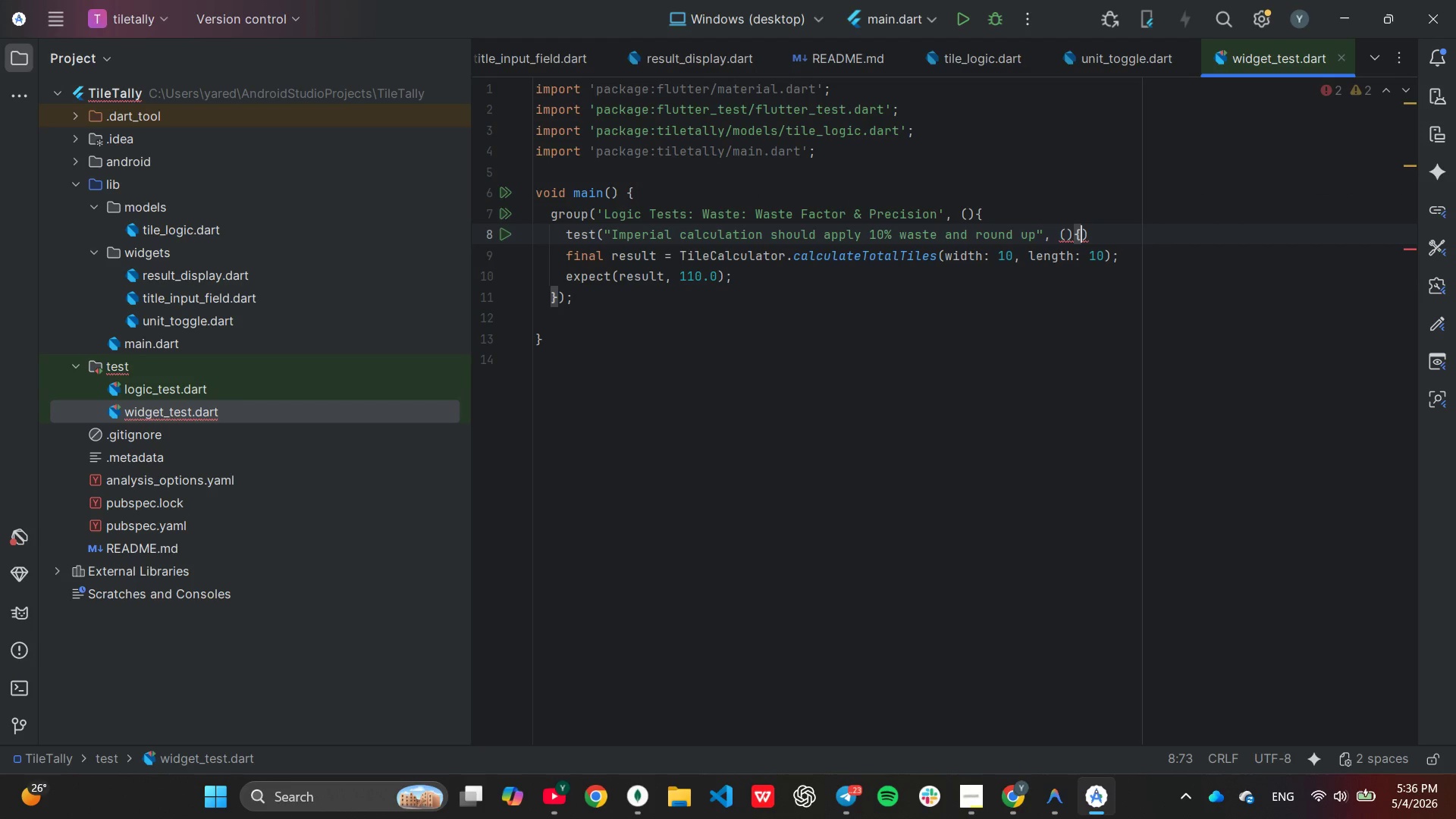 
key(Enter)
 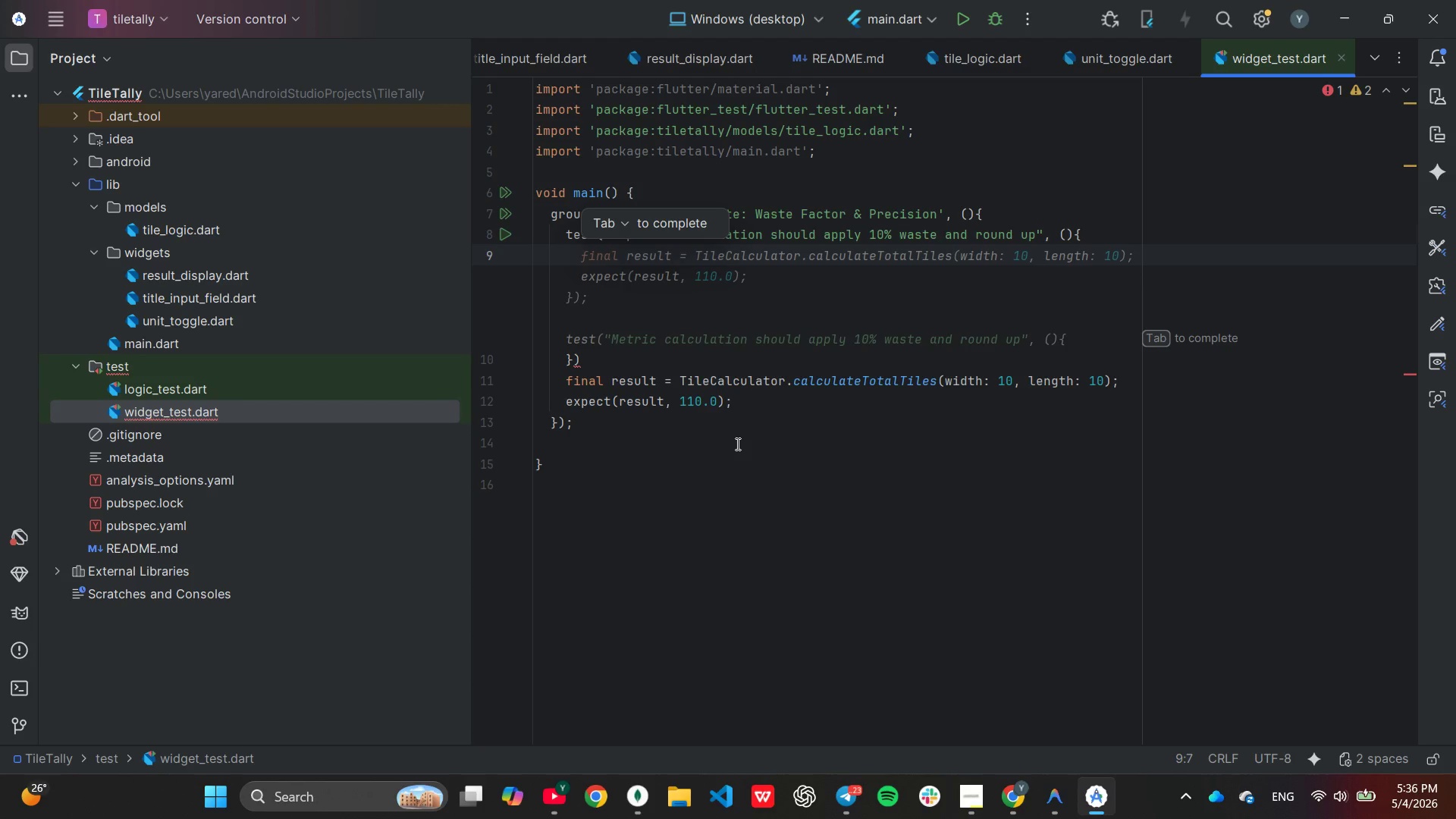 
key(Tab)
 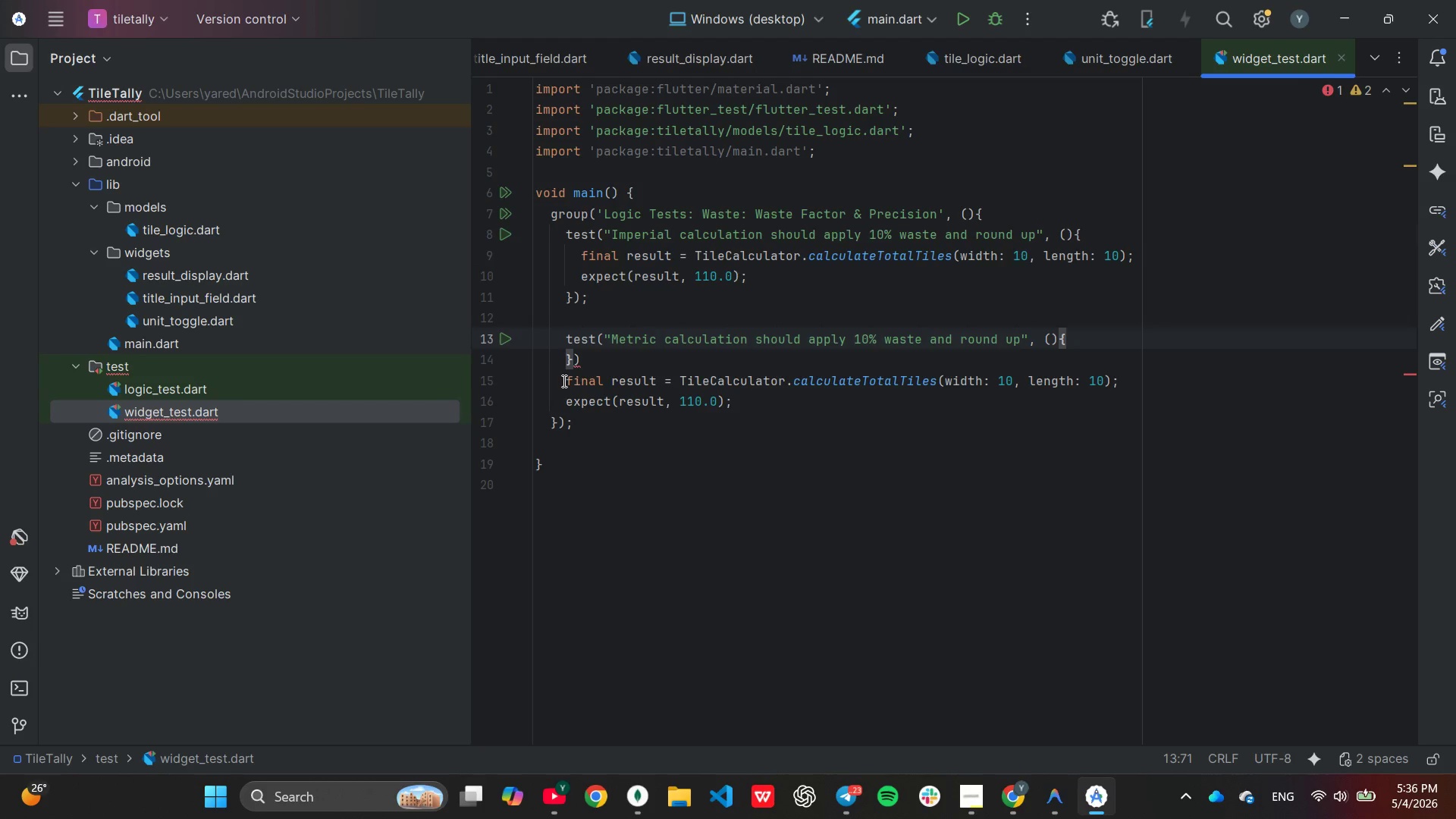 
left_click_drag(start_coordinate=[563, 381], to_coordinate=[736, 402])
 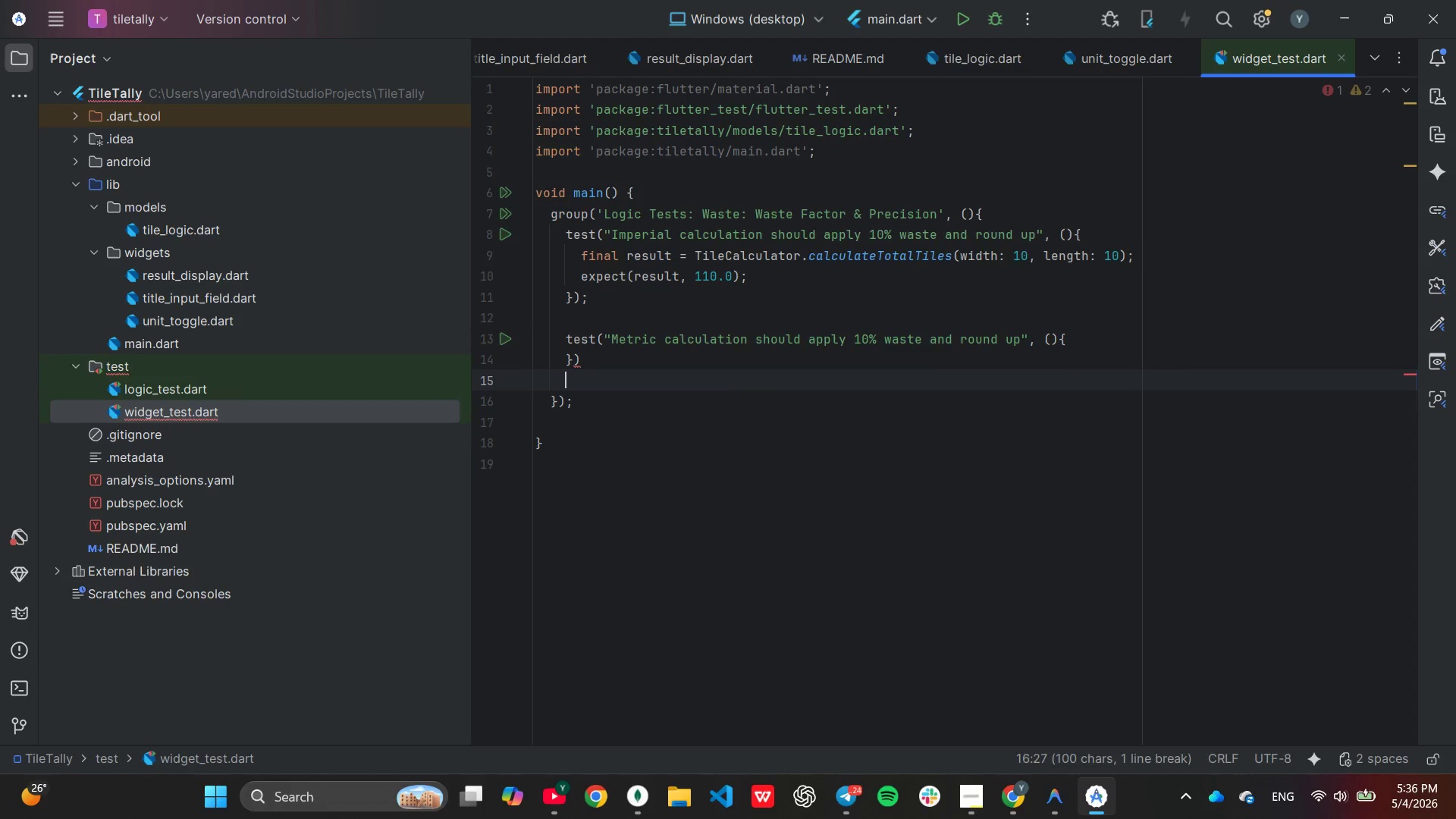 
key(Backspace)
 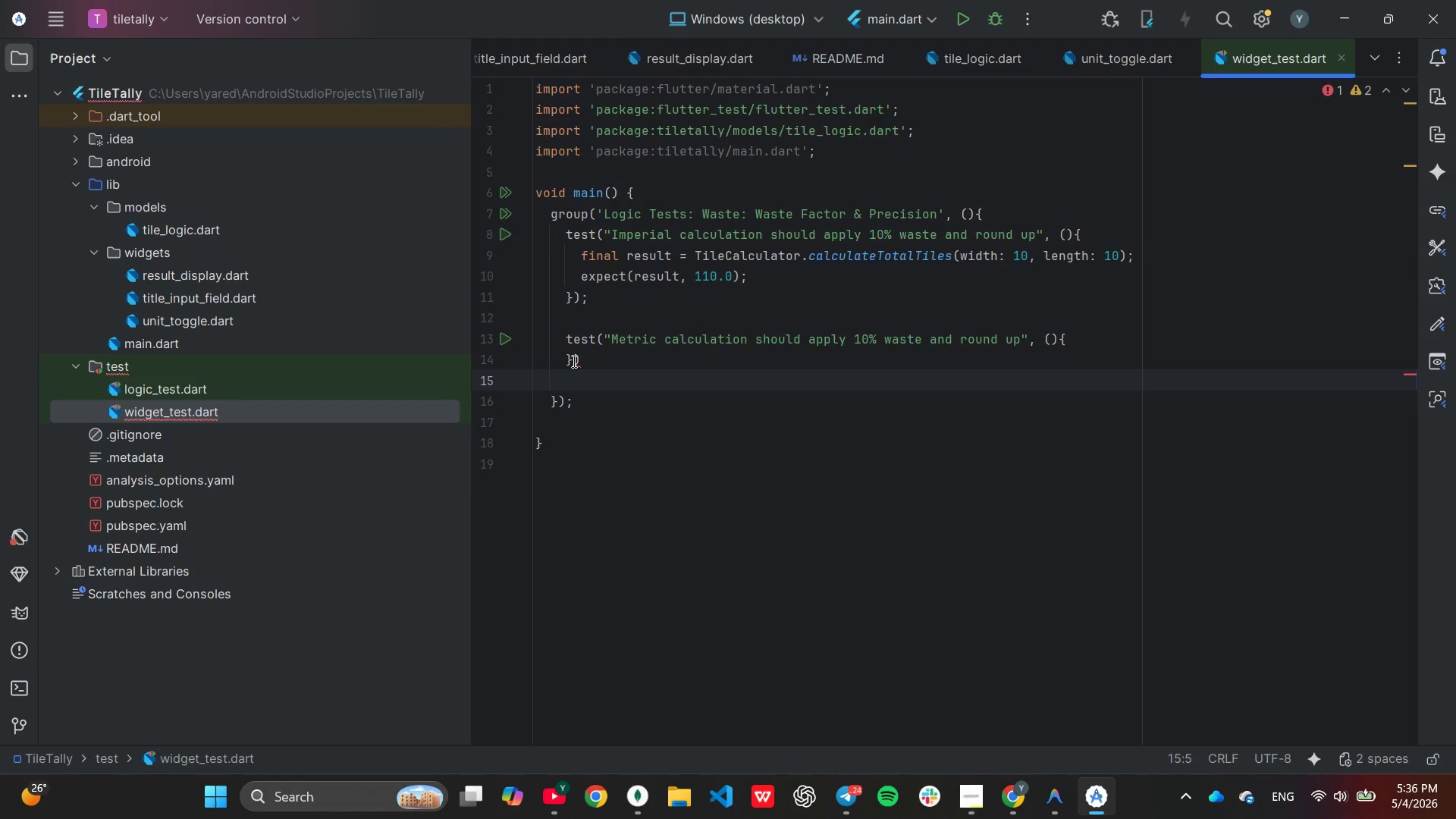 
wait(6.11)
 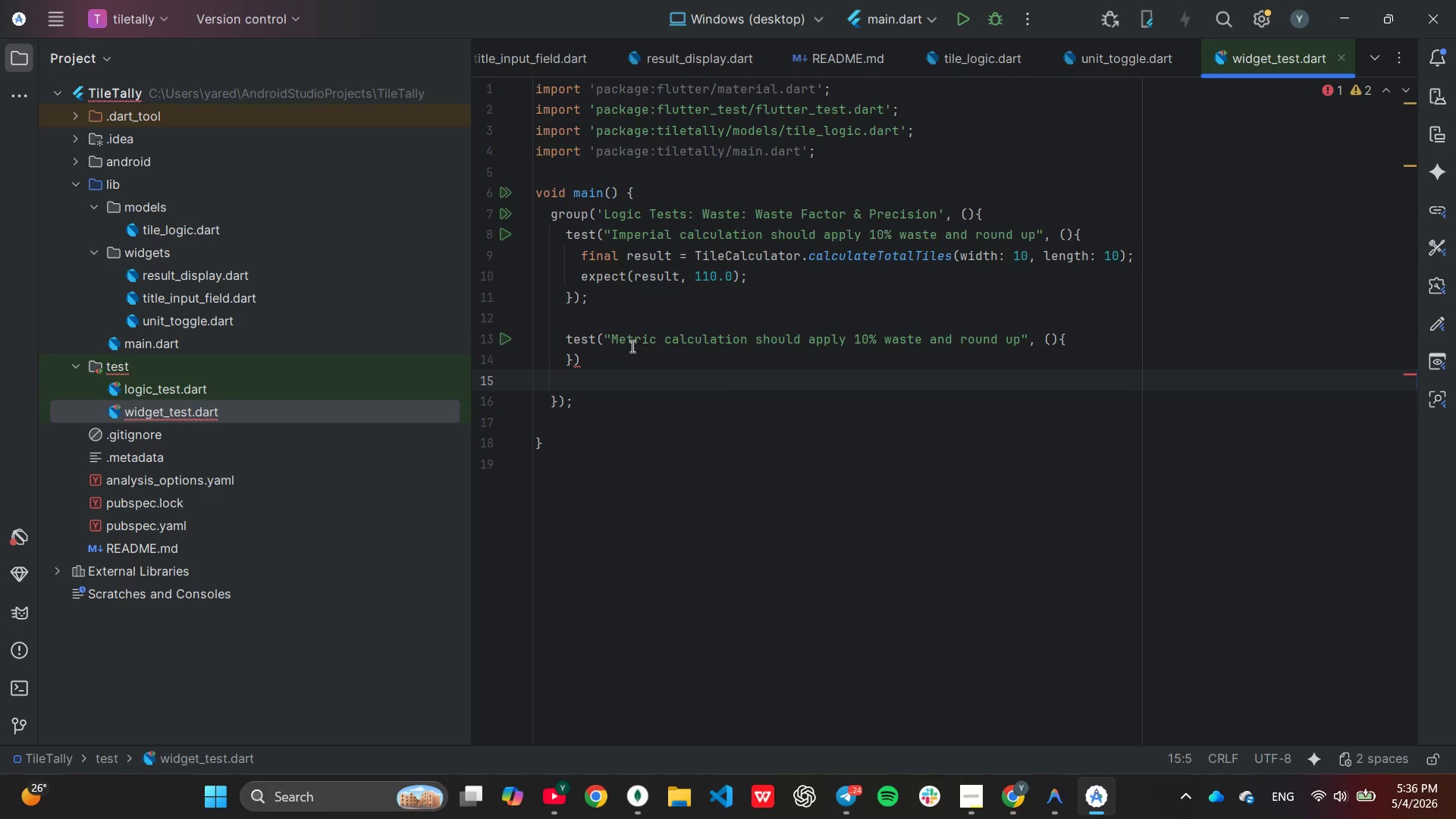 
left_click([1077, 340])
 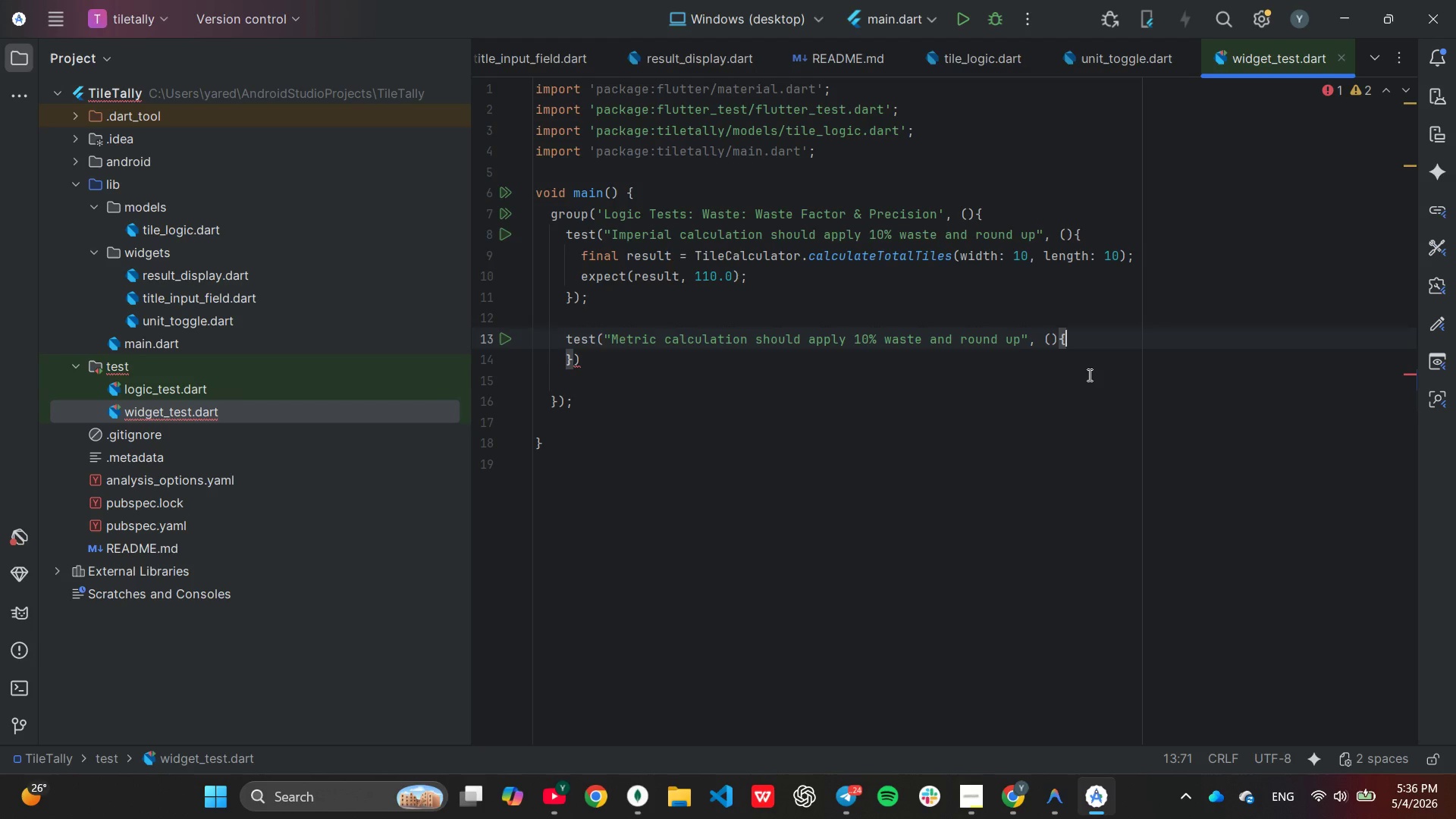 
wait(7.53)
 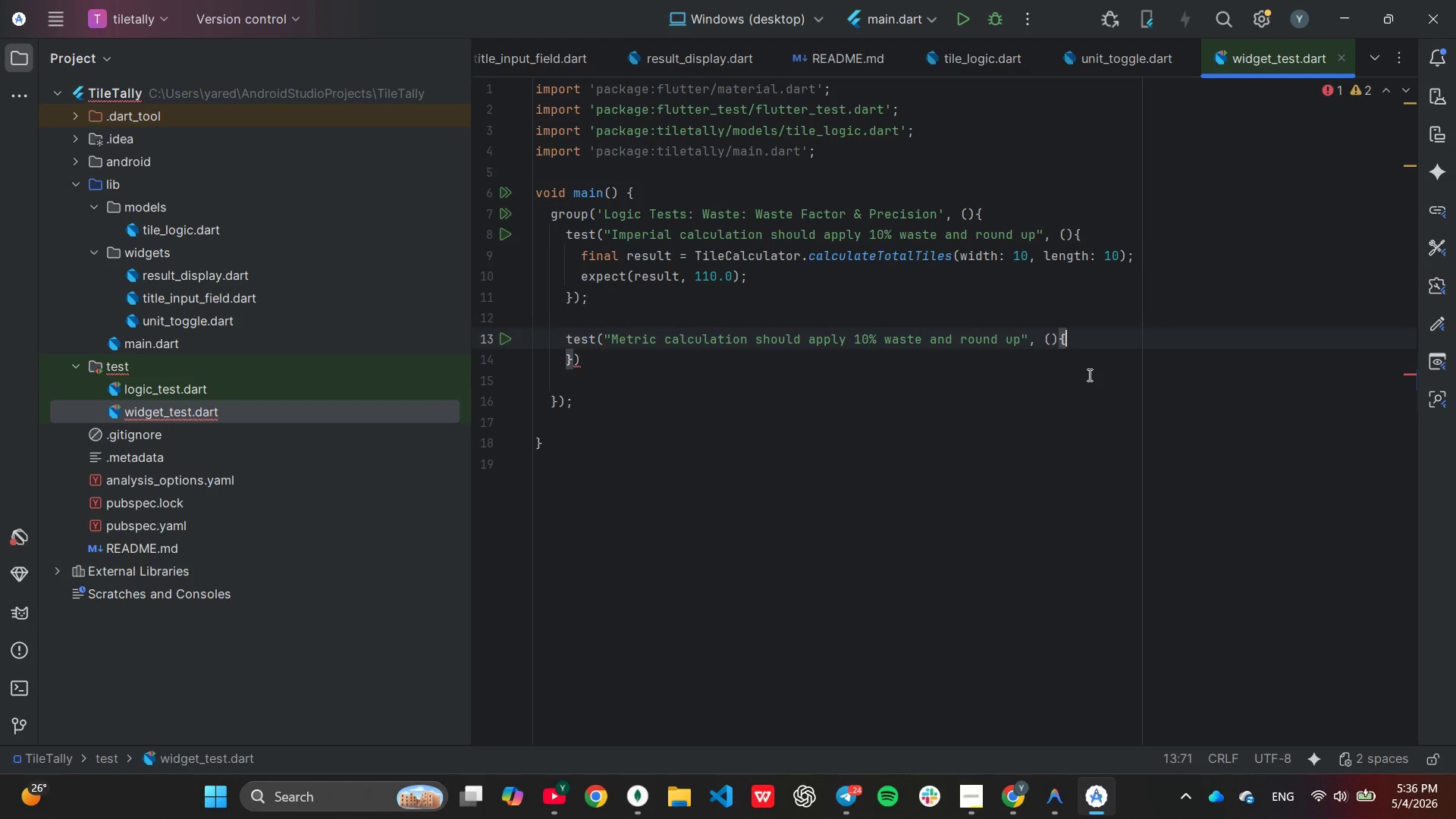 
key(Enter)
 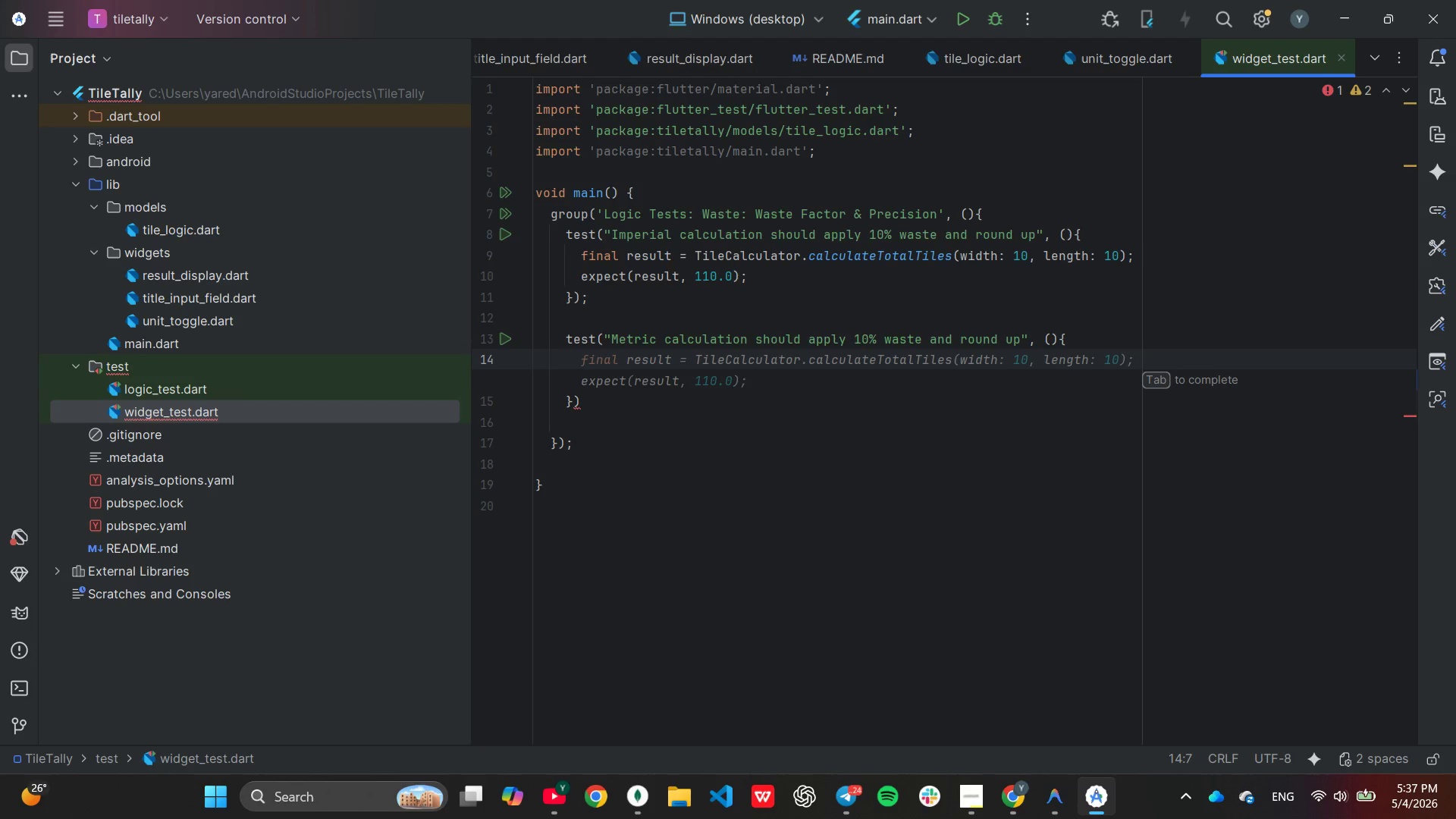 
key(Tab)
 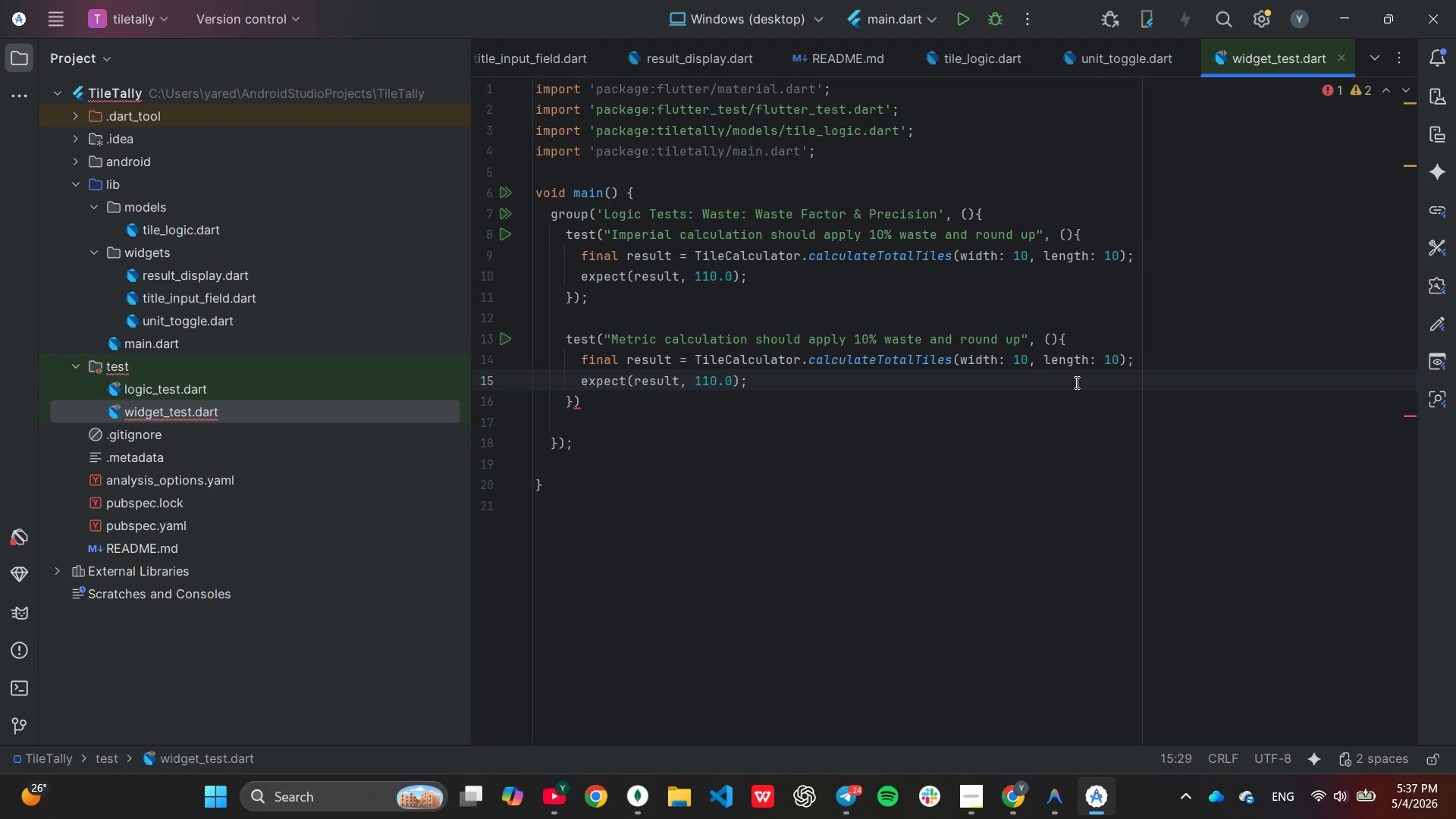 
wait(6.03)
 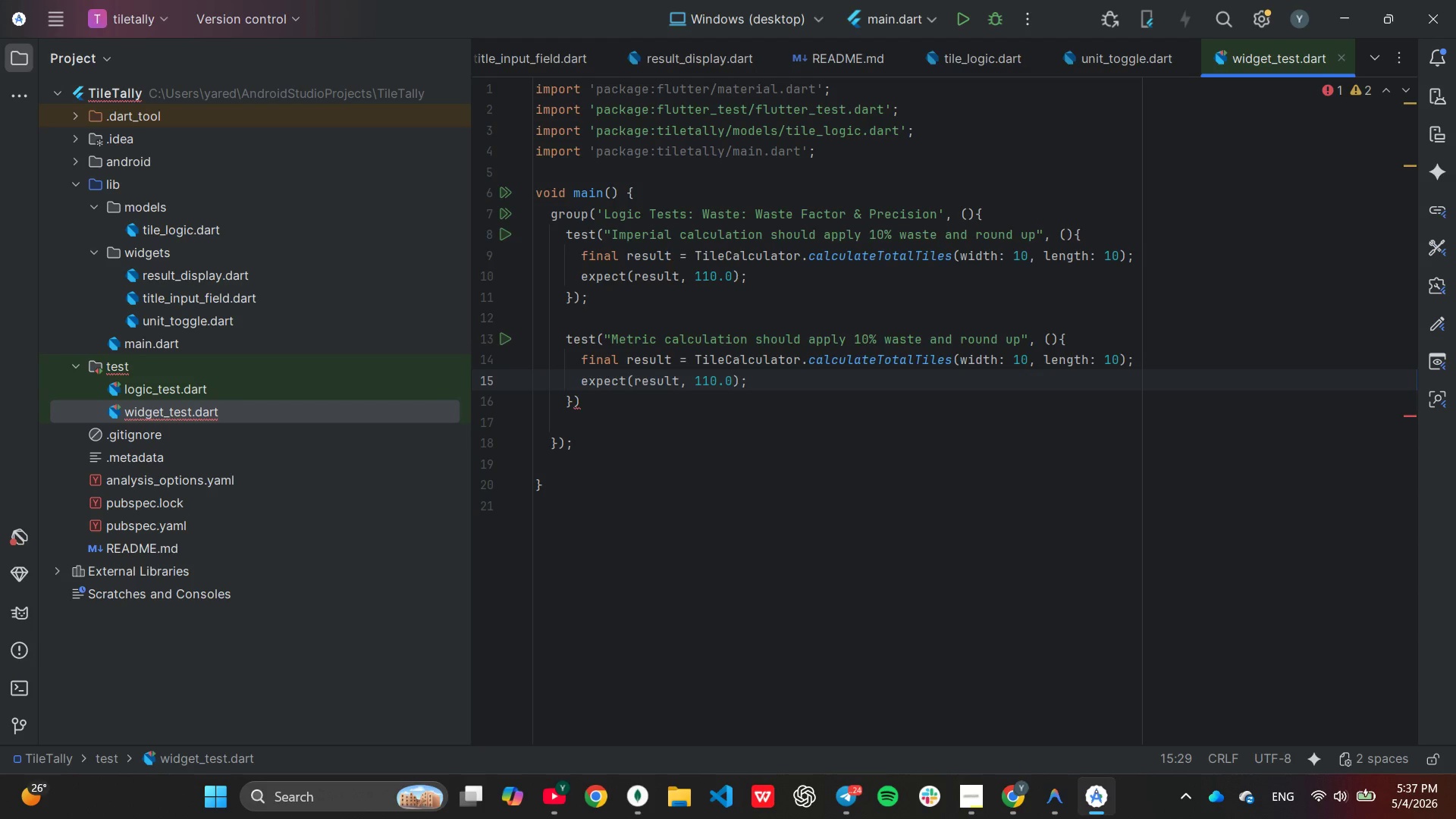 
left_click_drag(start_coordinate=[1014, 374], to_coordinate=[999, 382])
 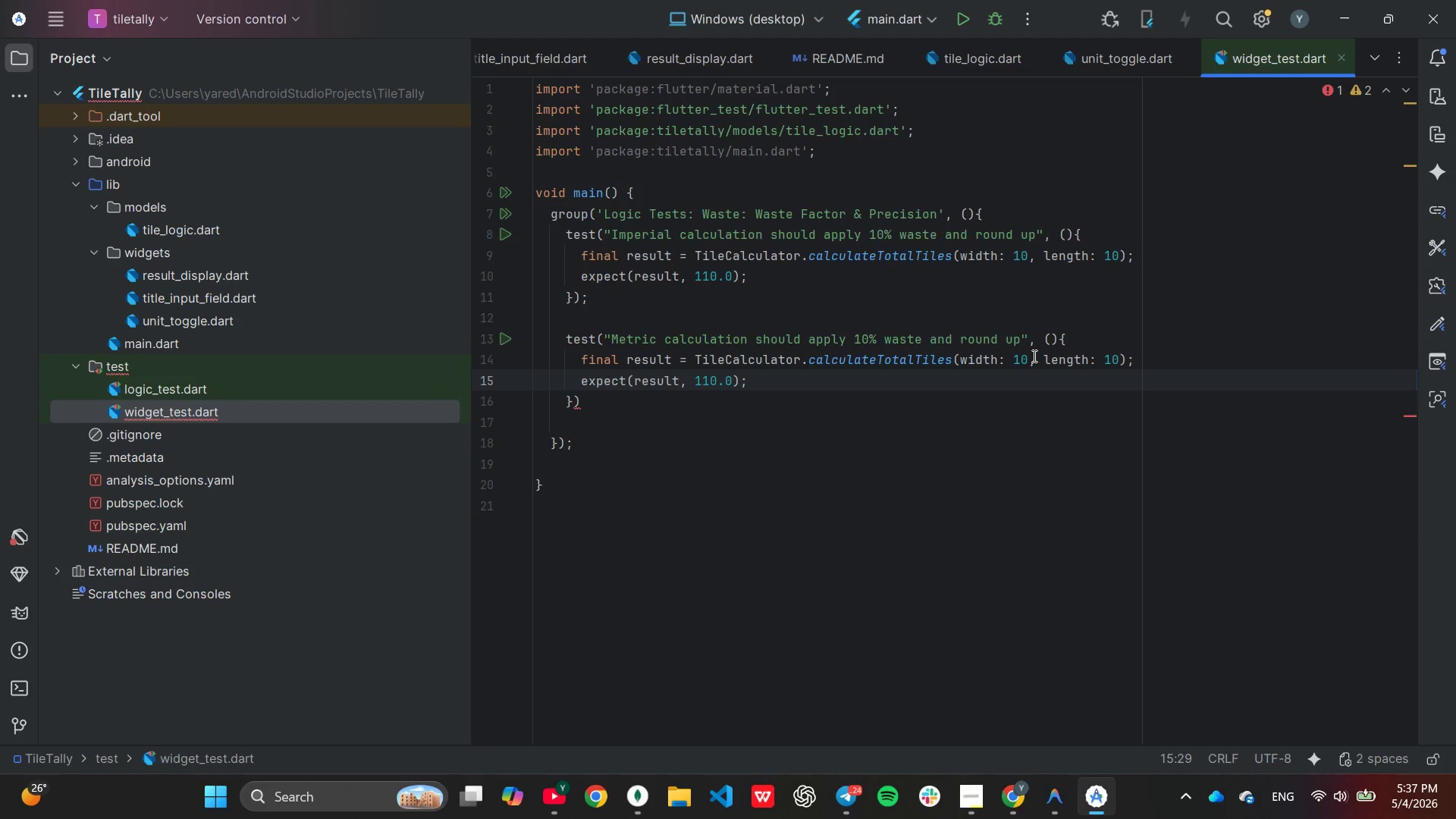 
left_click([1034, 355])
 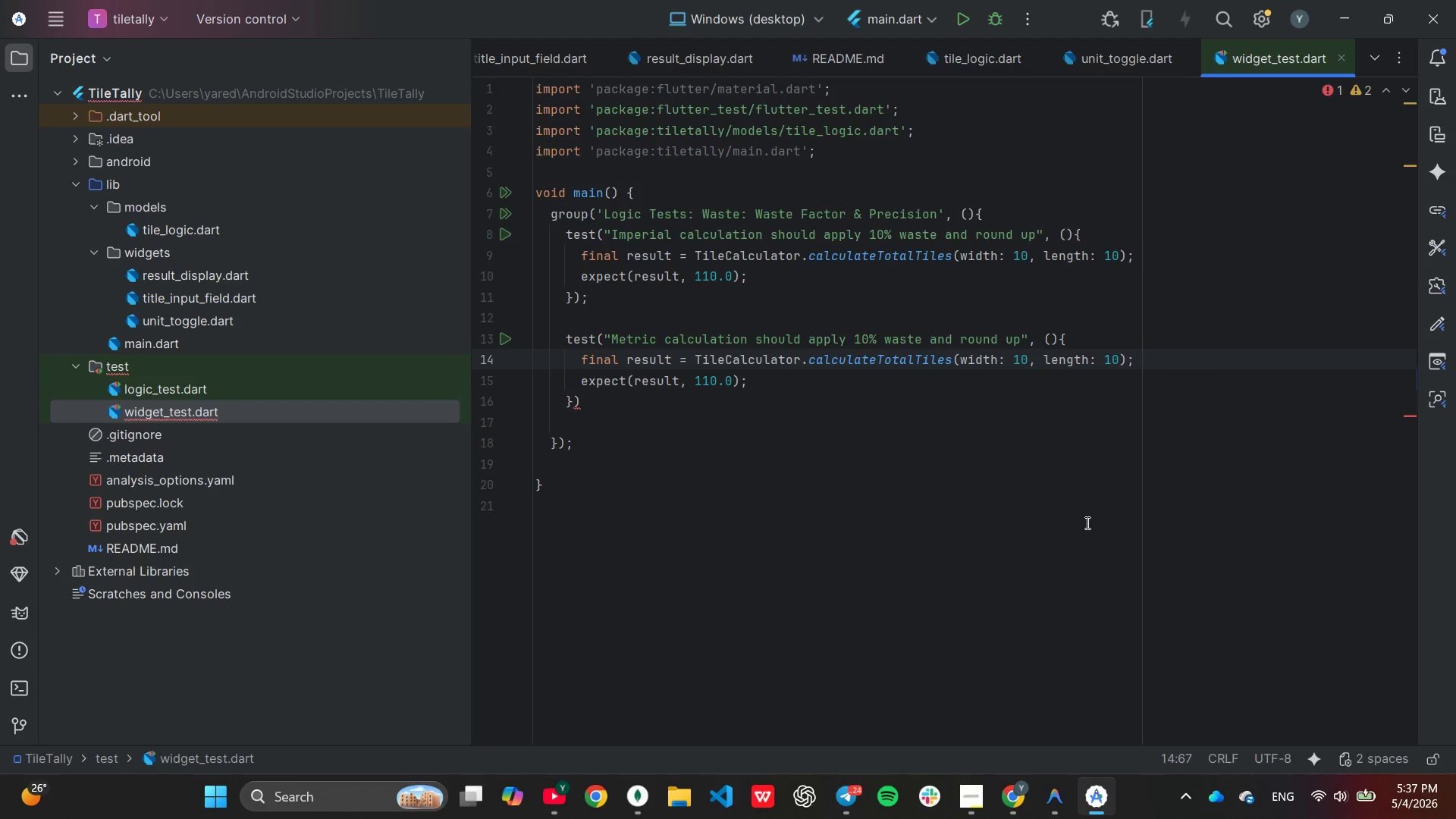 
key(ArrowLeft)
 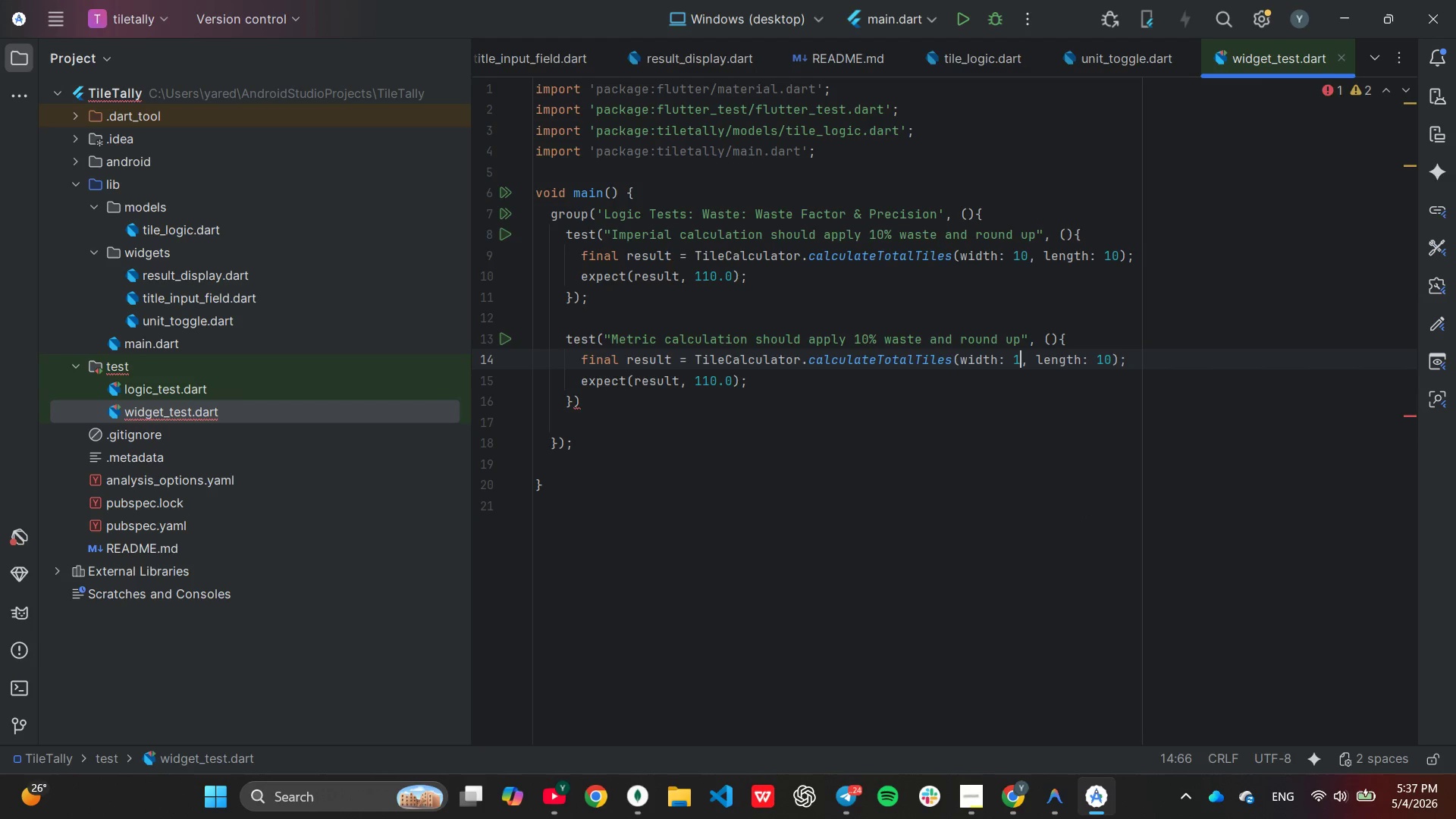 
key(Backspace)
 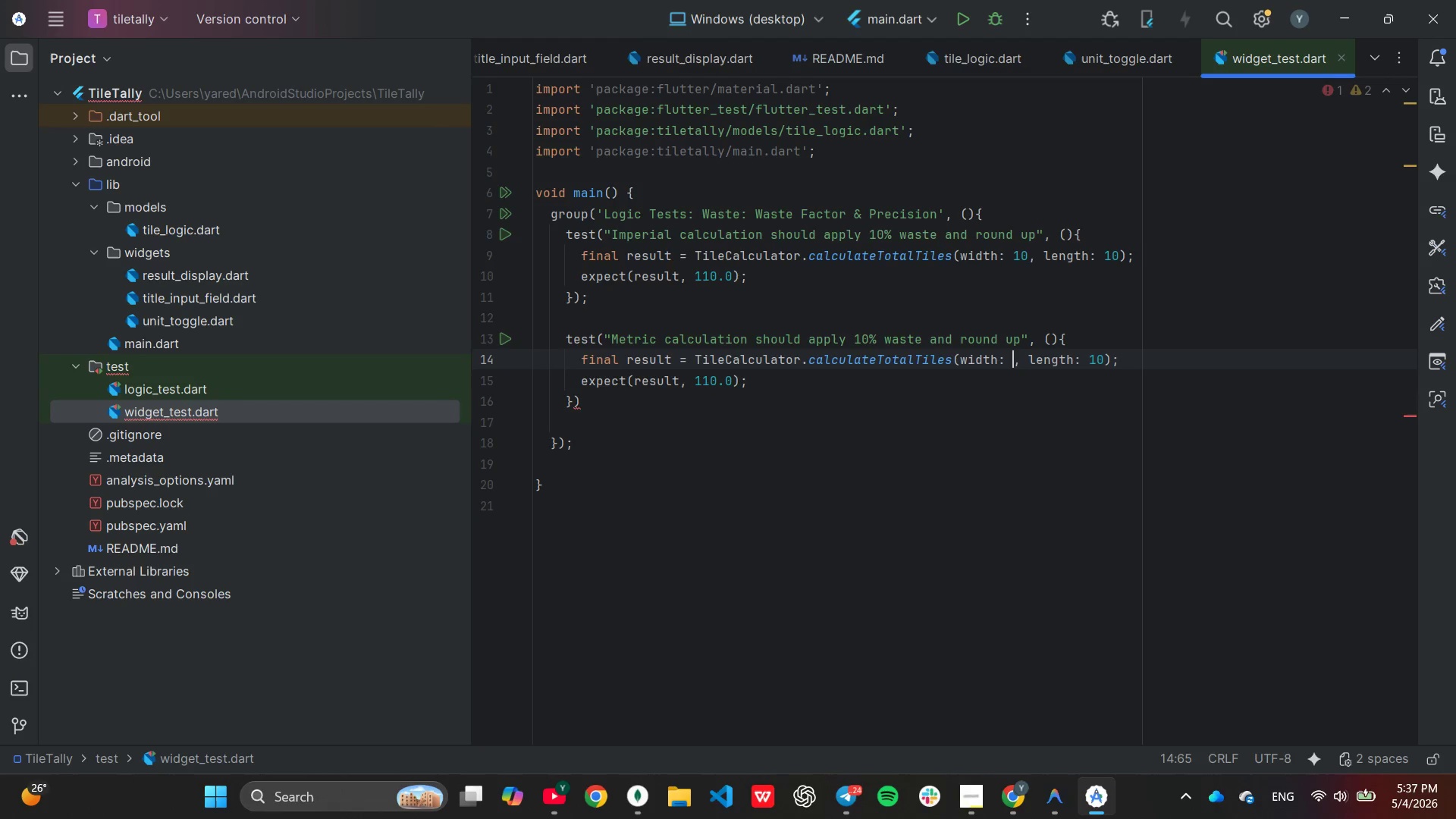 
key(Backspace)
 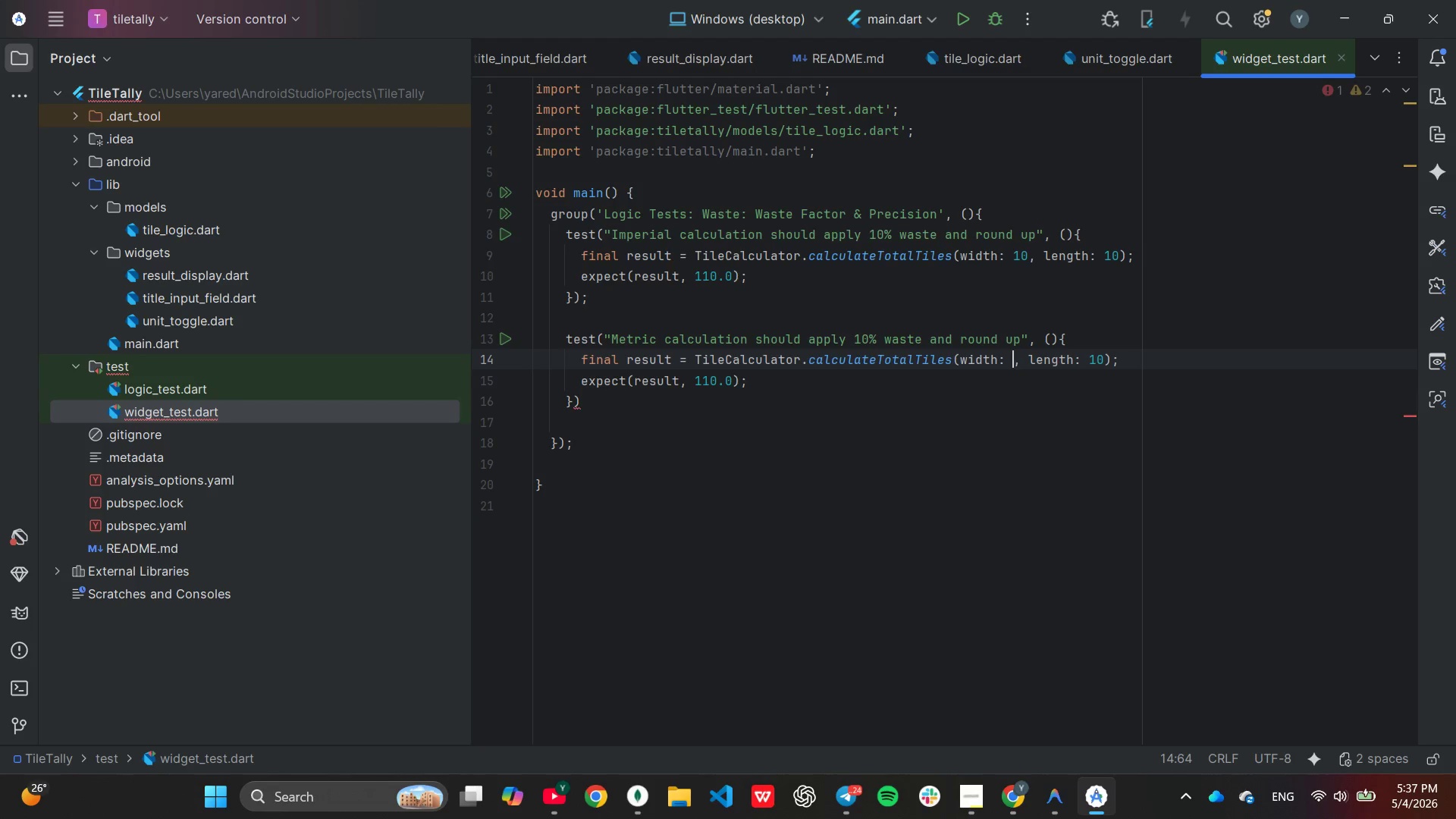 
key(3)
 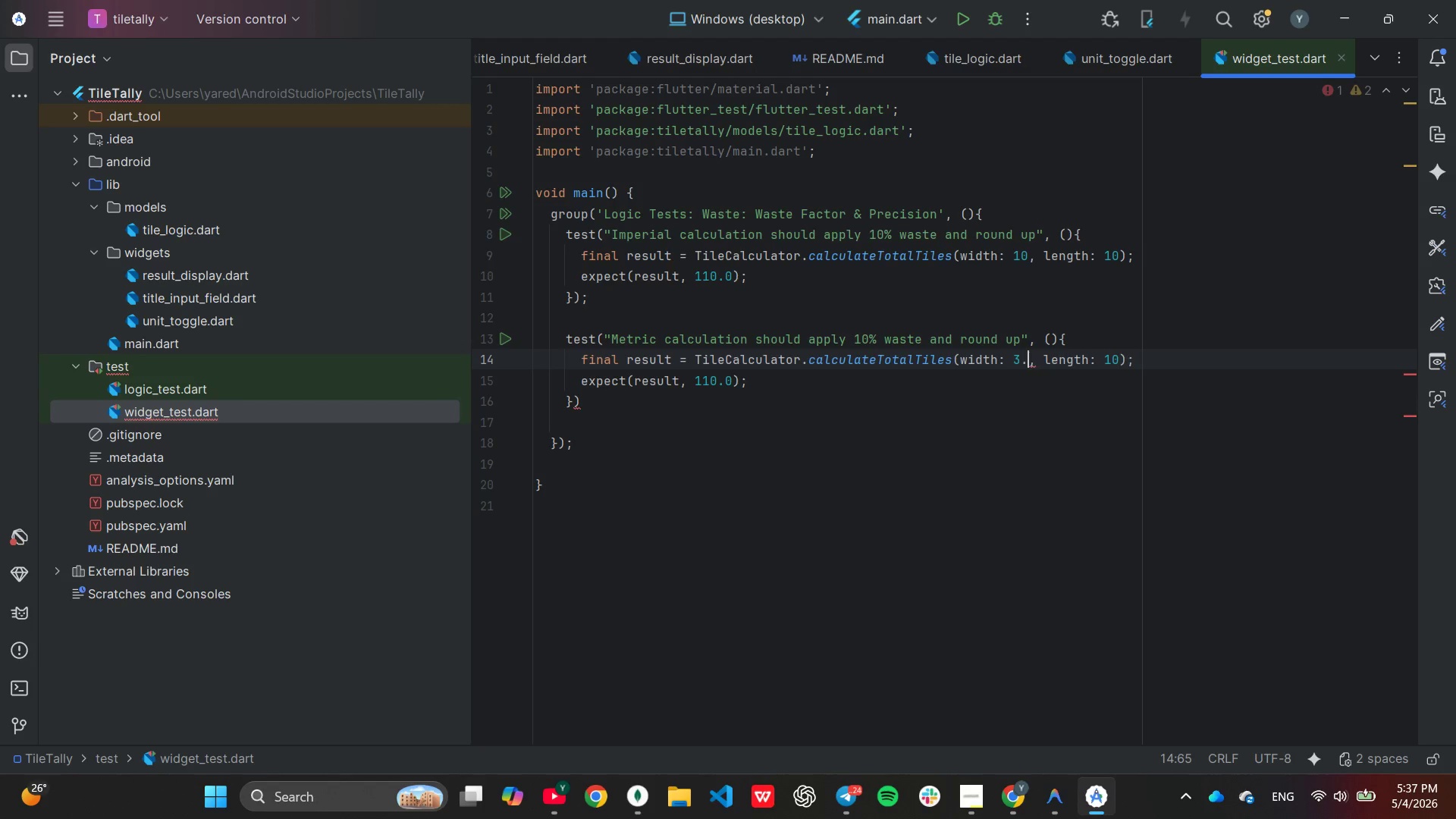 
key(Period)
 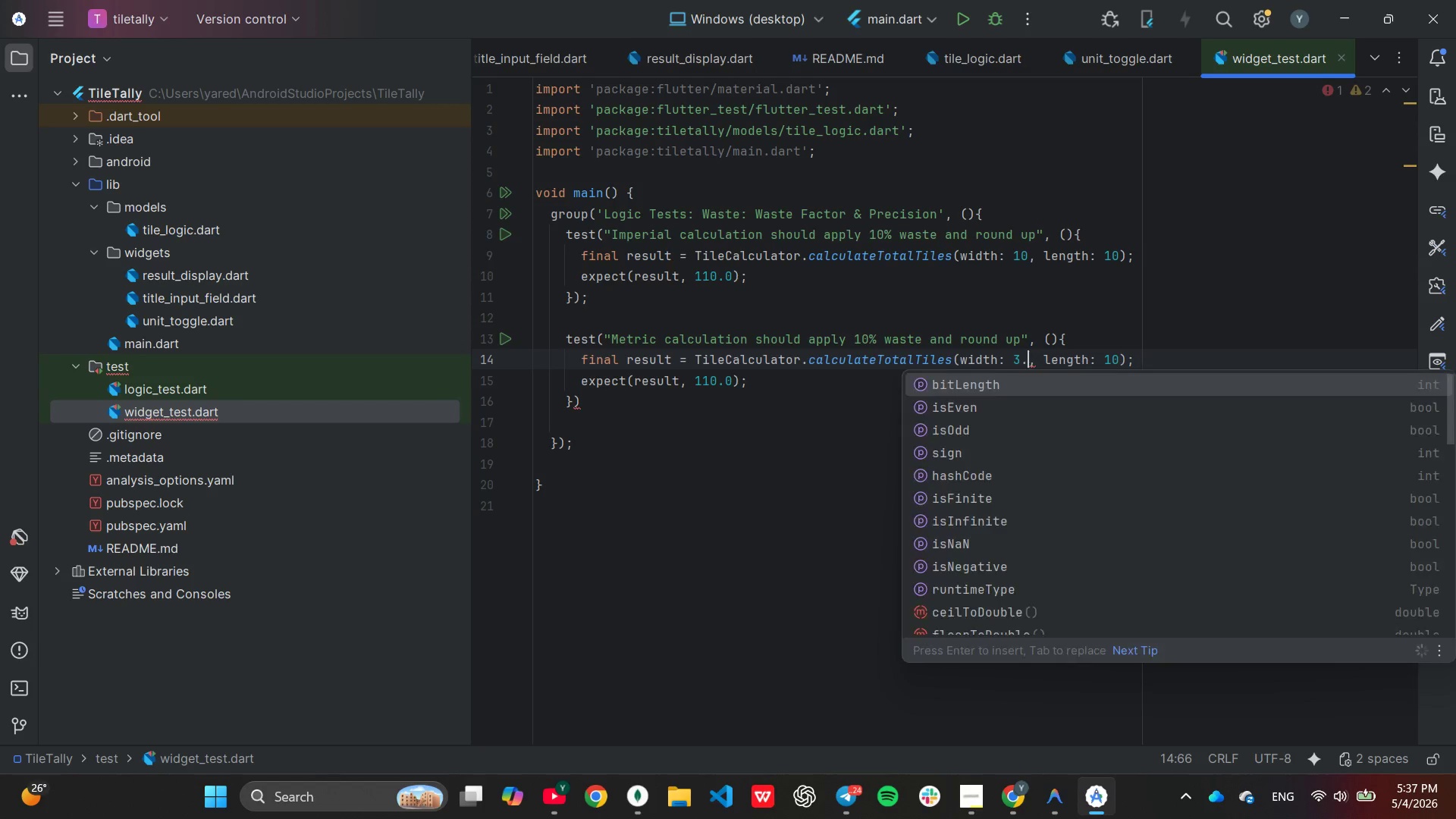 
key(5)
 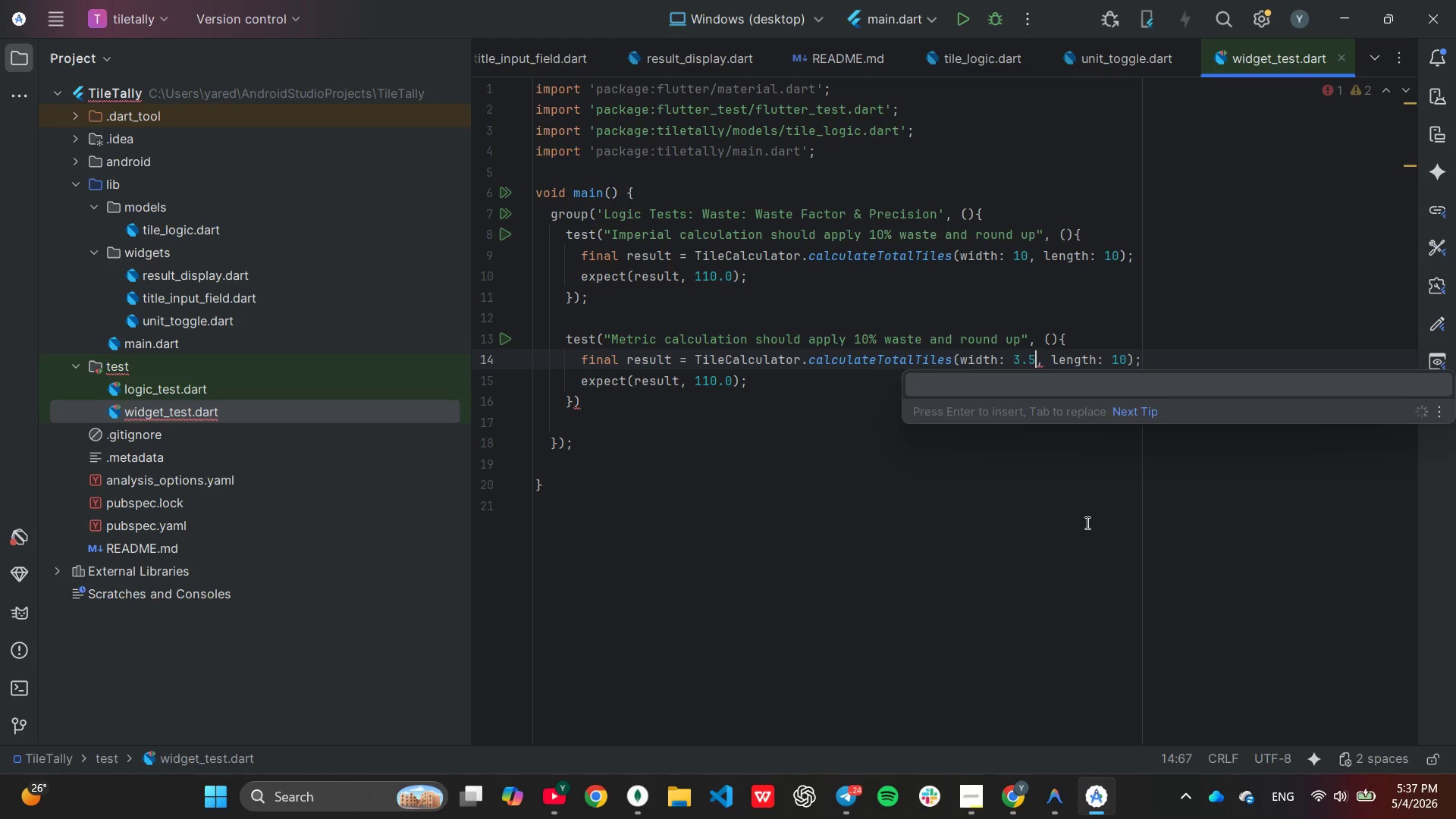 
key(ArrowRight)
 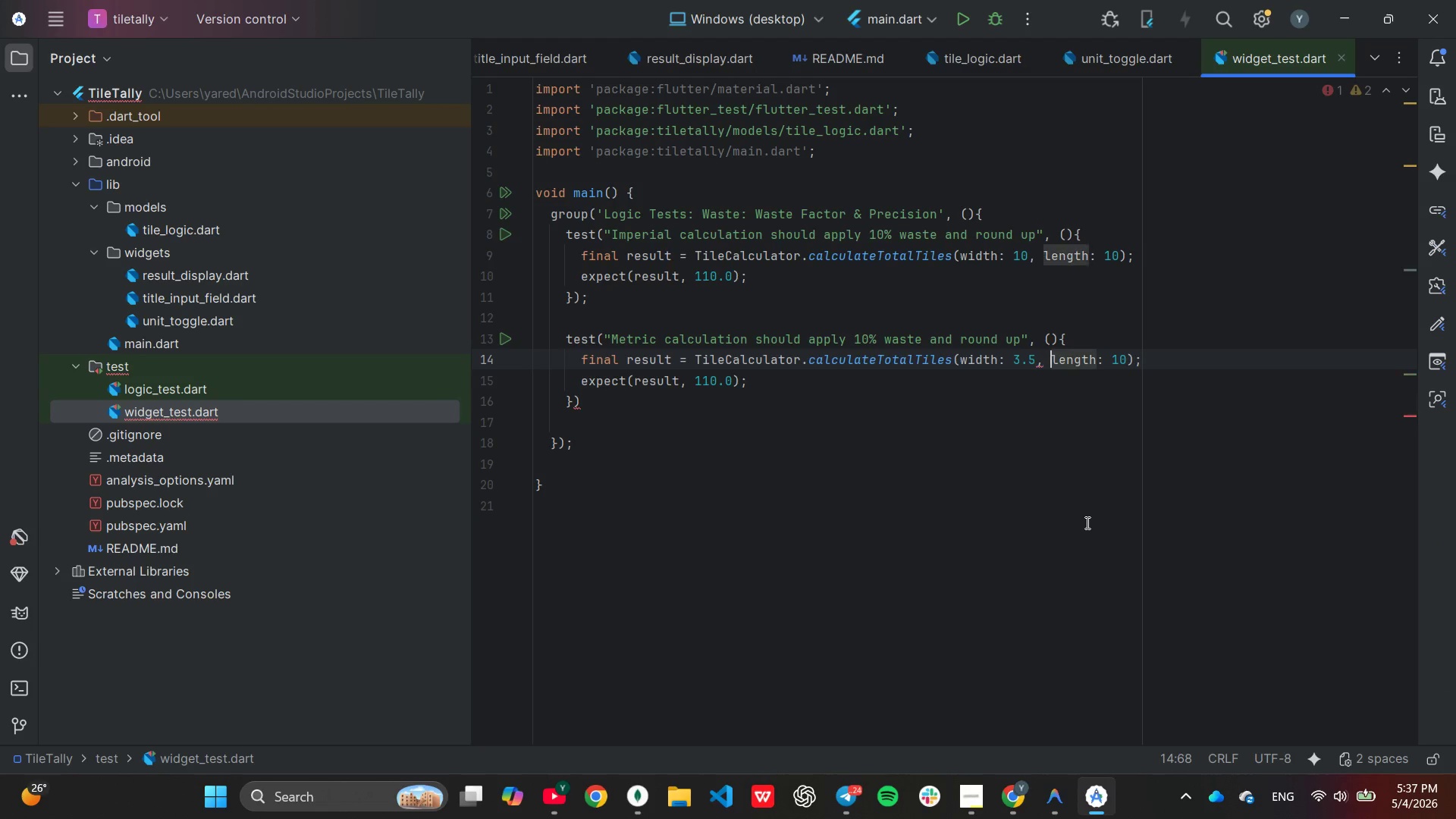 
key(ArrowRight)
 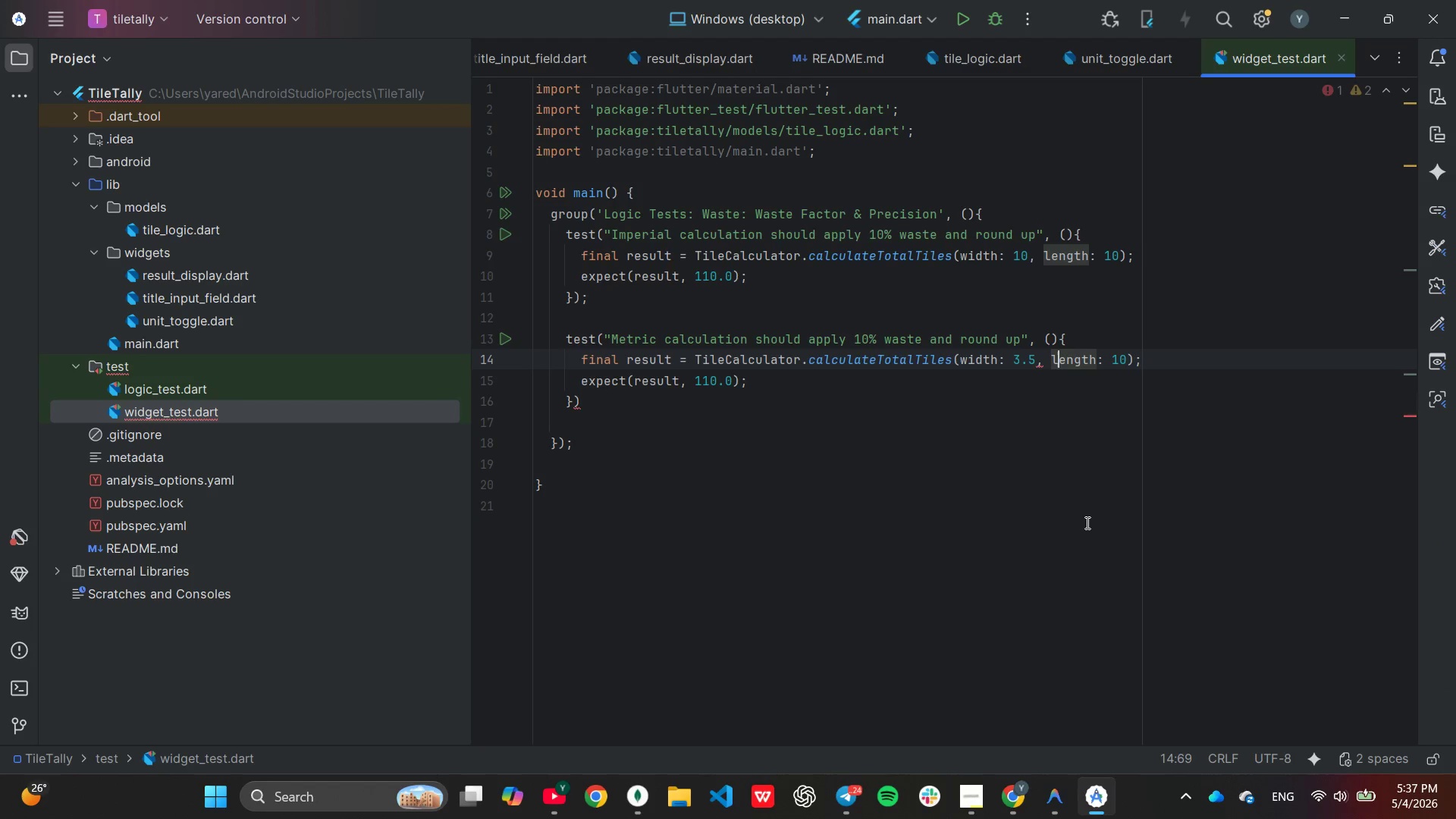 
key(ArrowRight)
 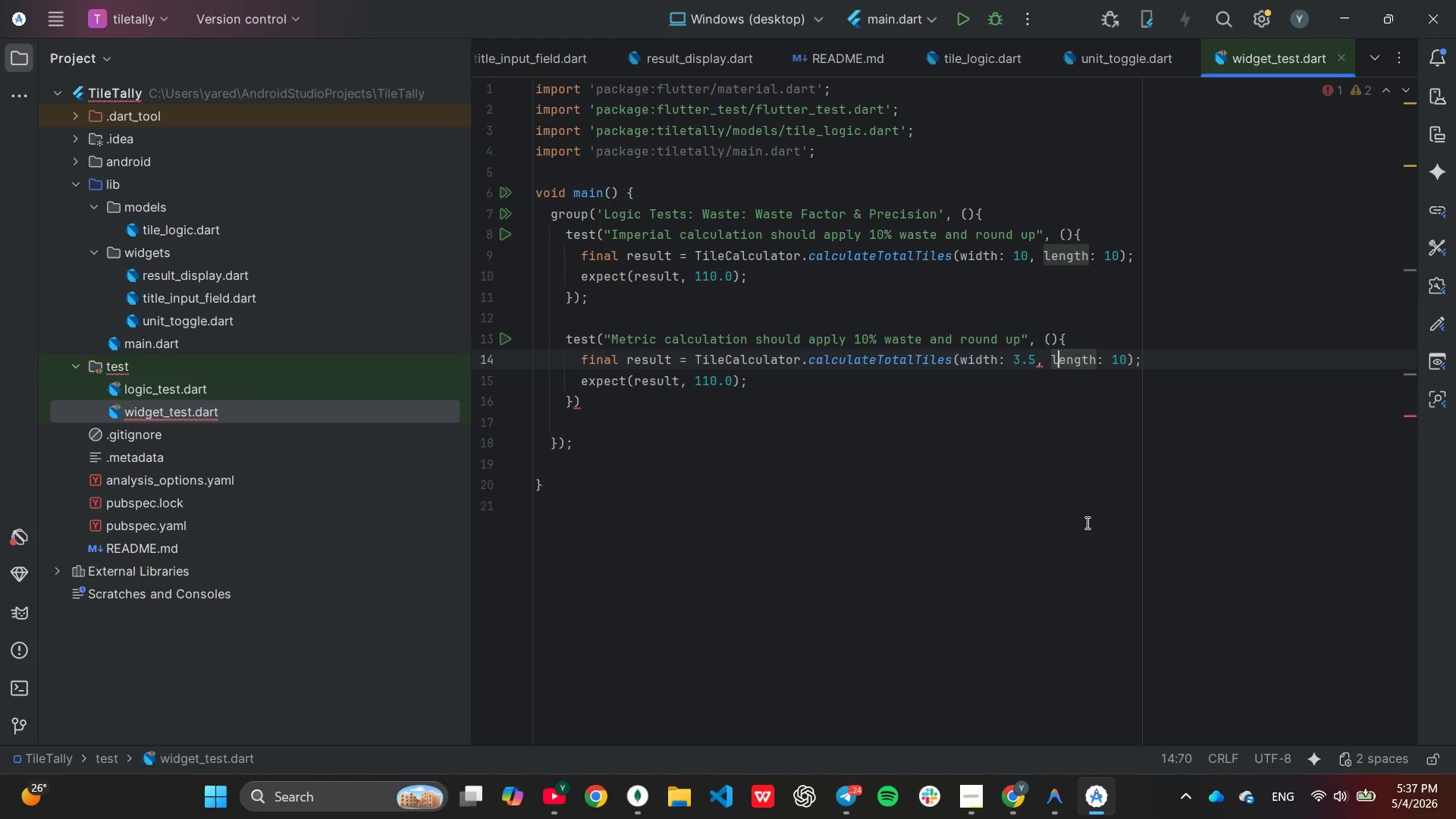 
key(ArrowRight)
 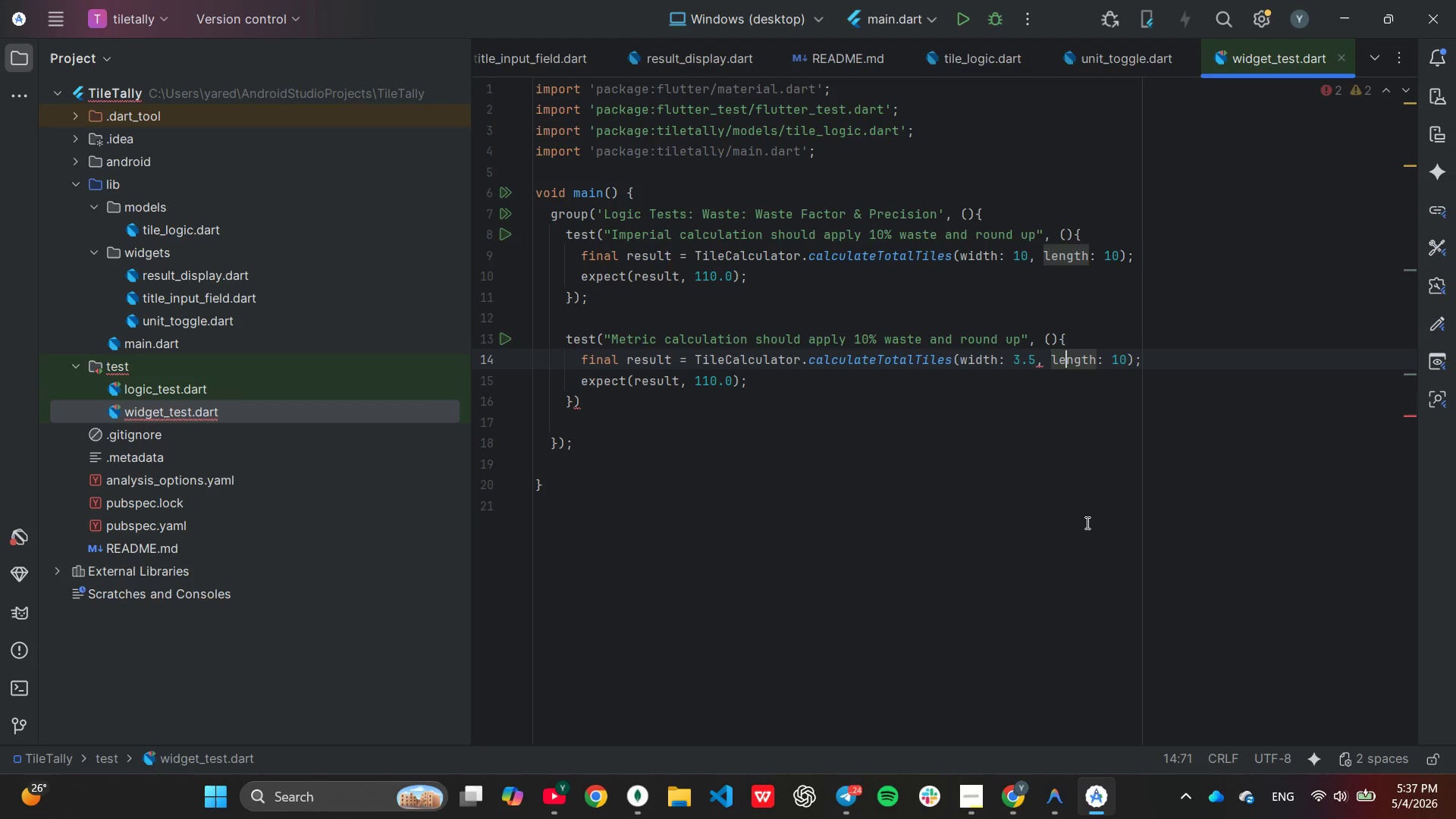 
key(ArrowRight)
 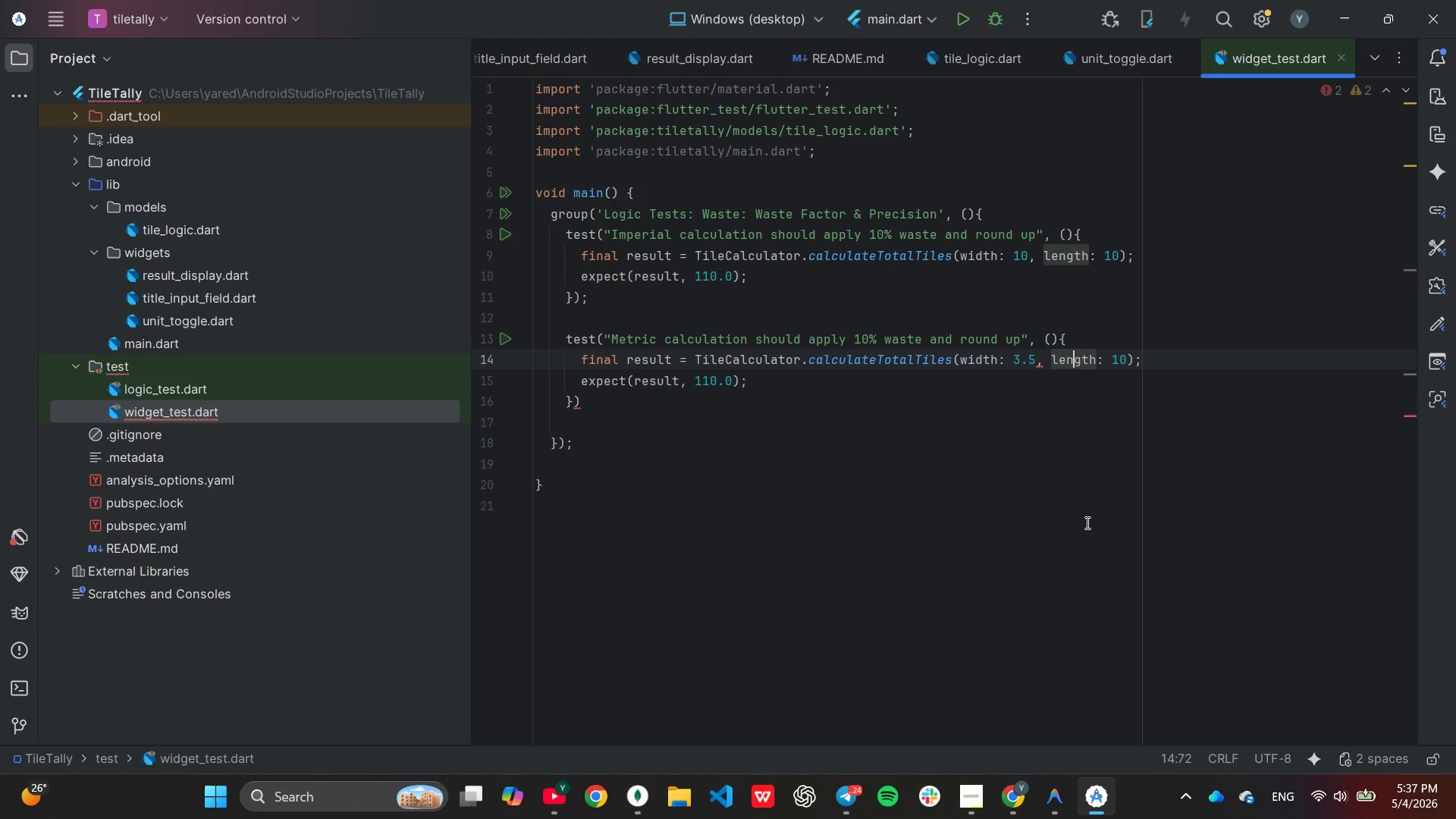 
key(ArrowRight)
 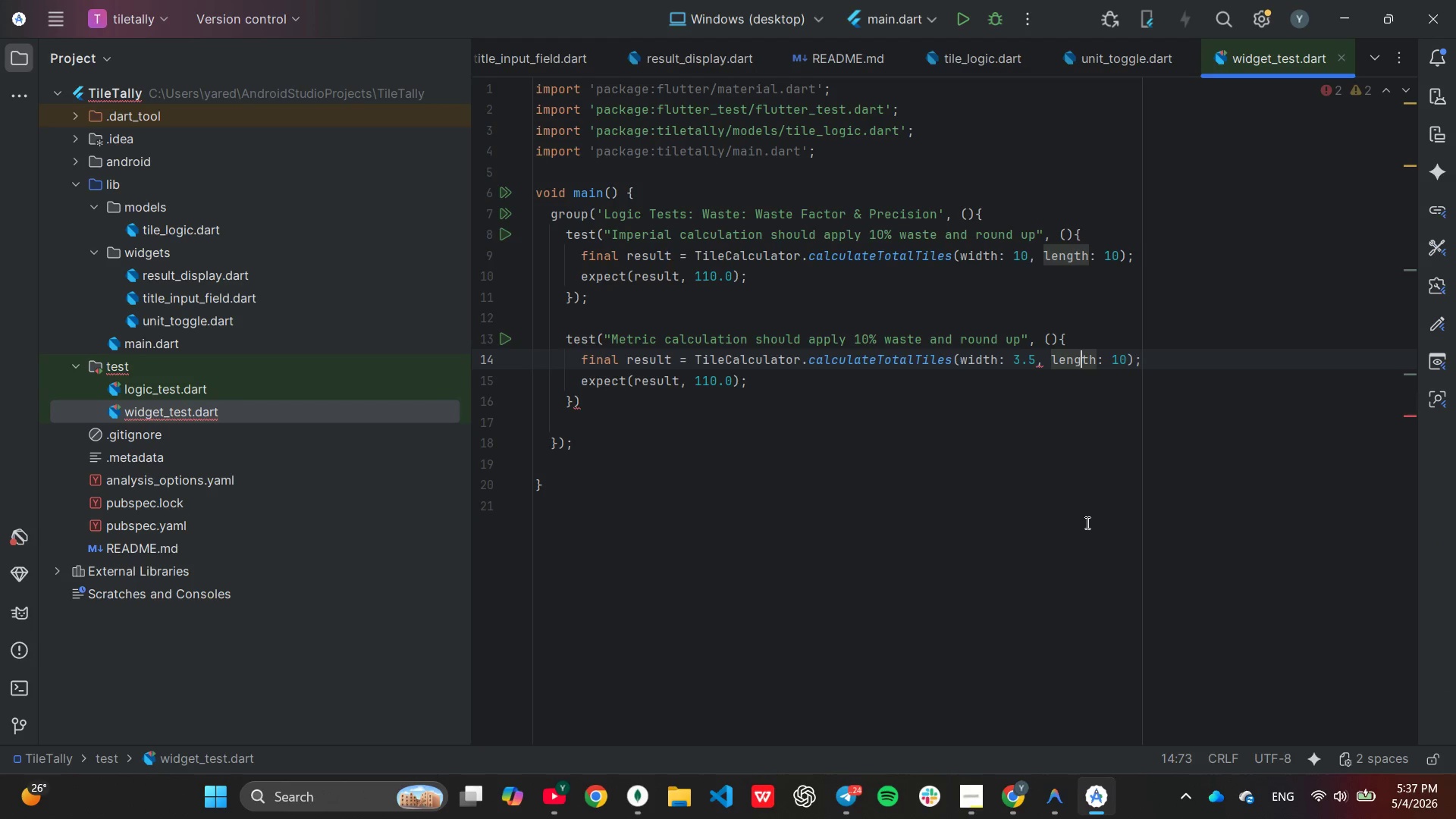 
key(ArrowRight)
 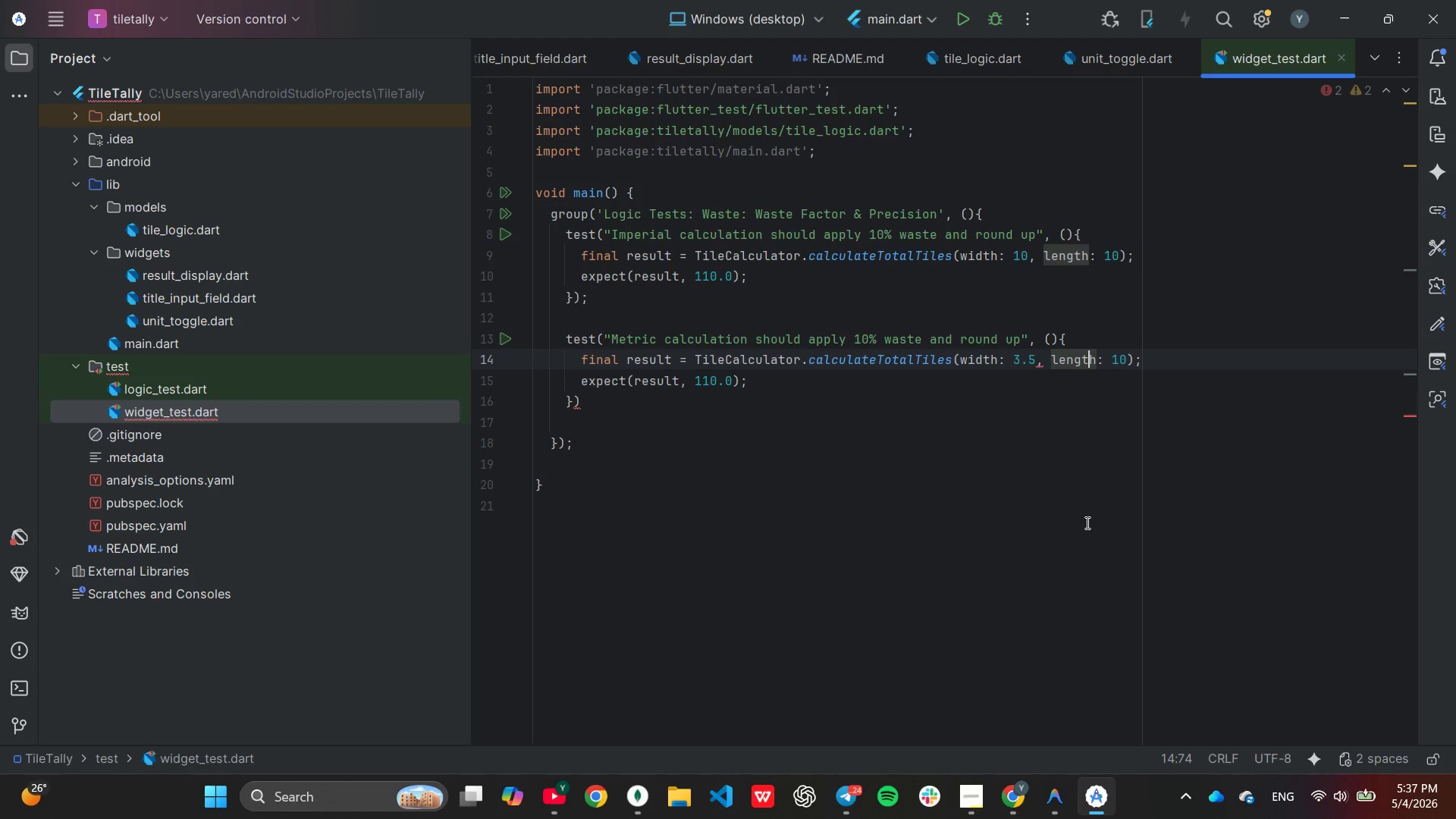 
key(ArrowRight)
 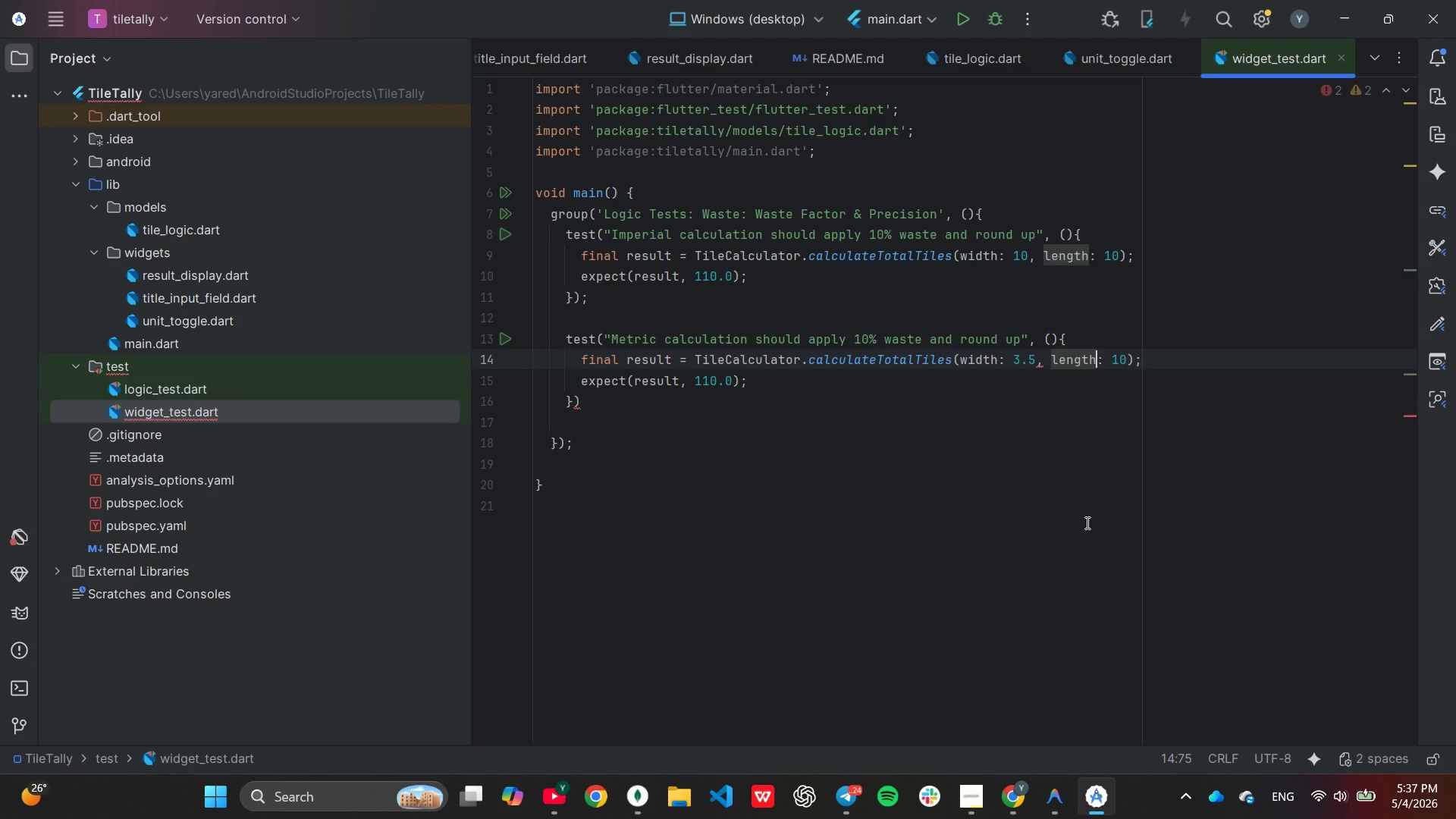 
key(ArrowRight)
 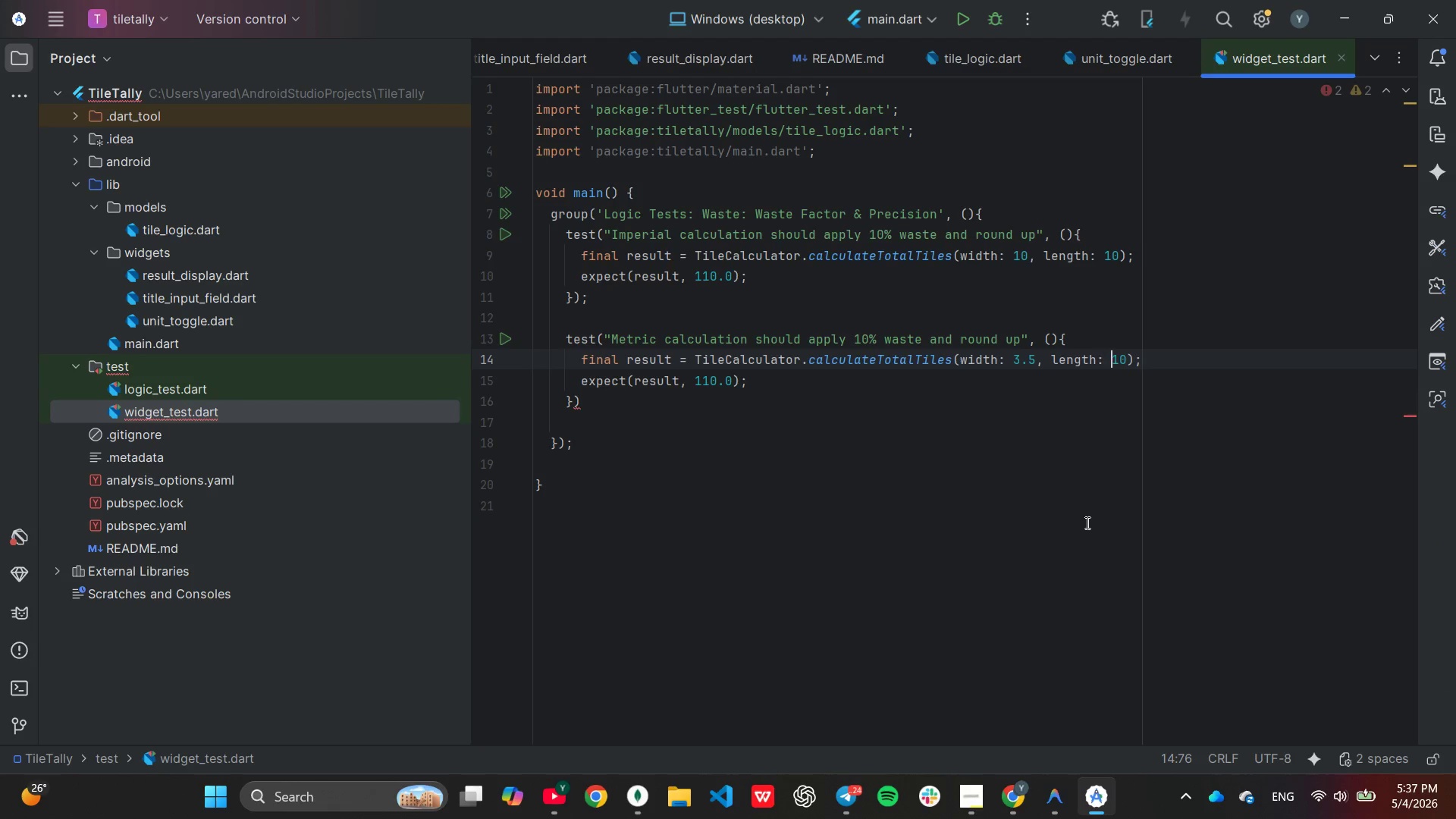 
key(ArrowRight)
 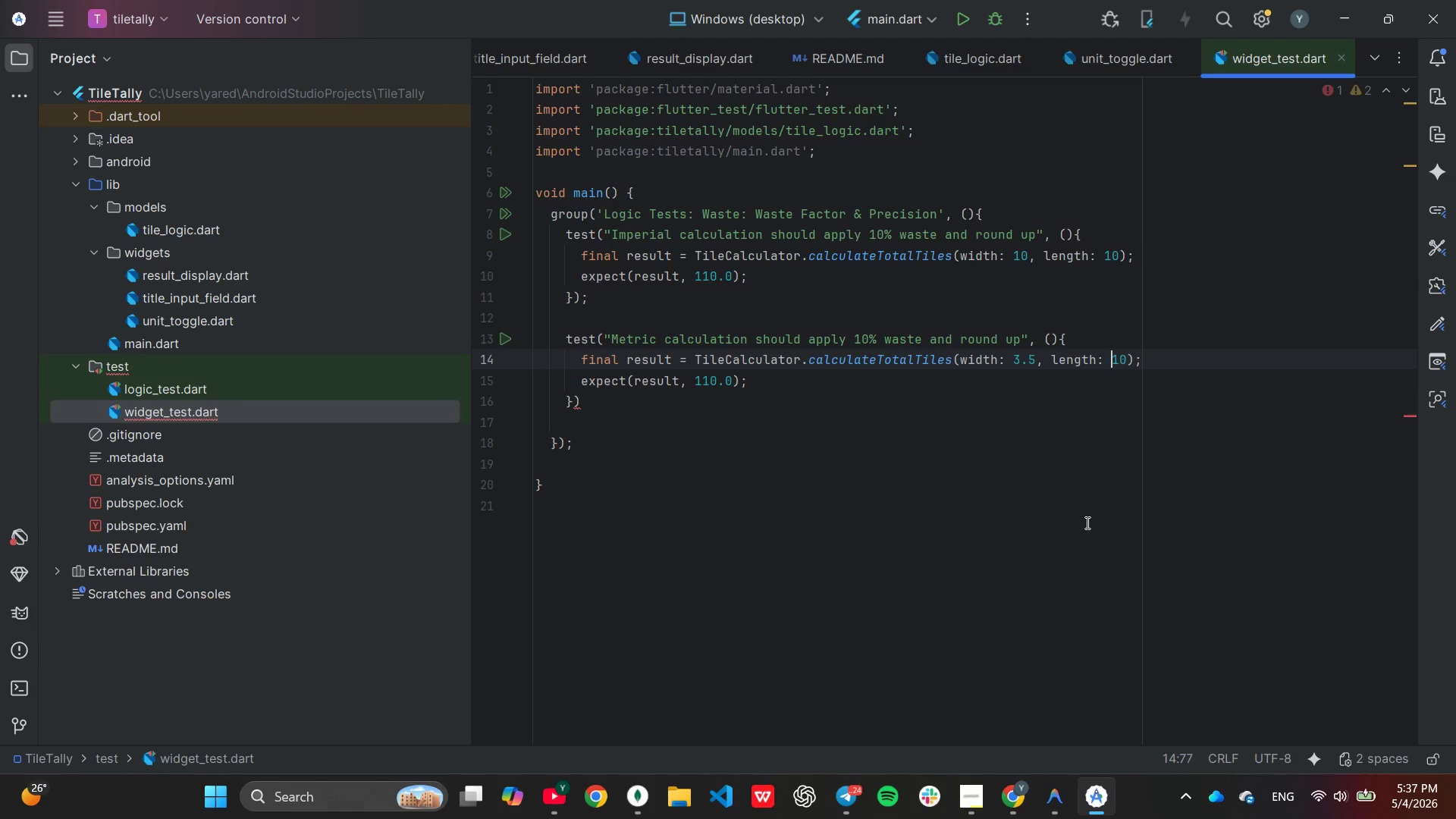 
key(ArrowRight)
 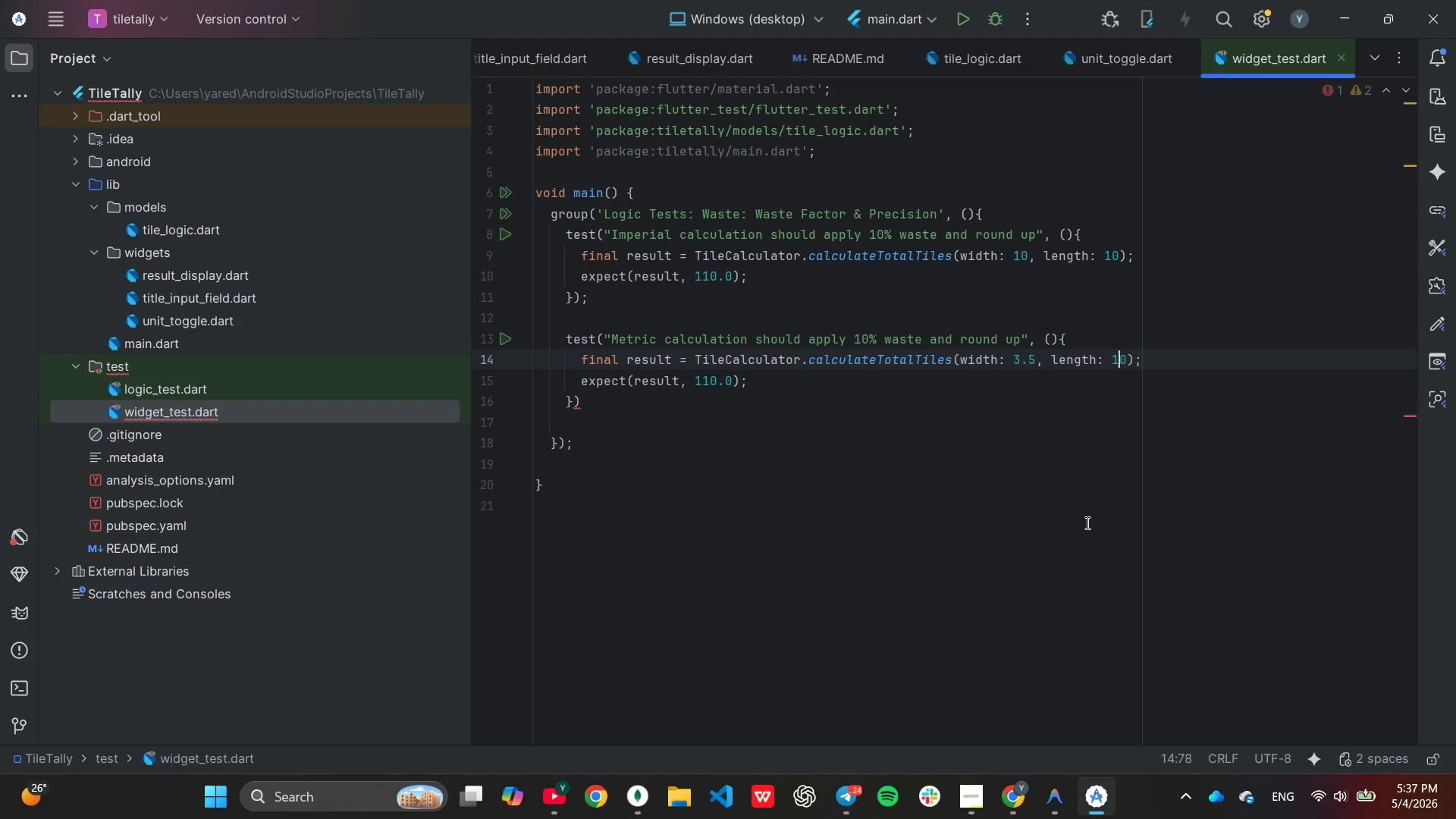 
key(ArrowRight)
 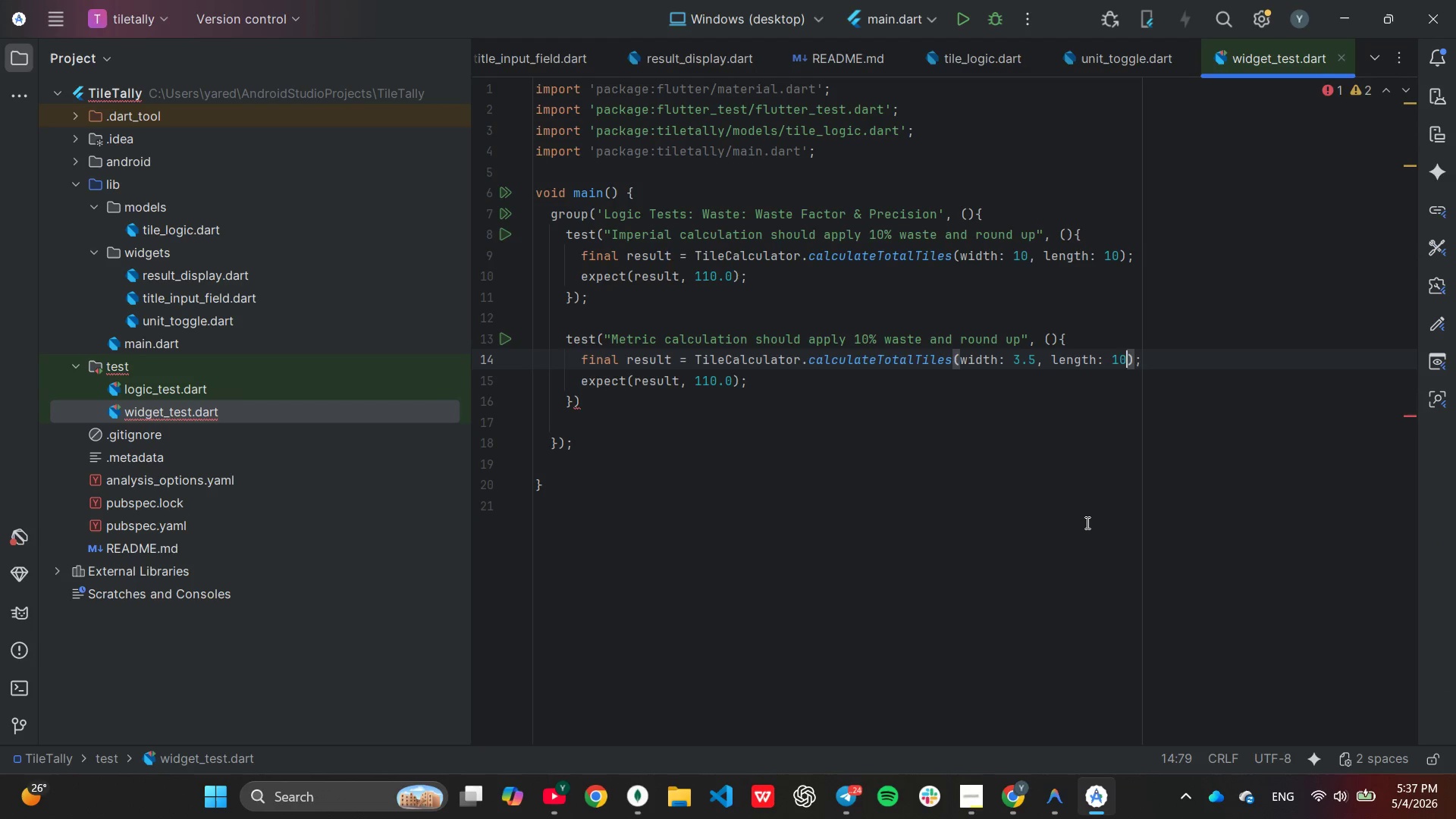 
key(Backspace)
 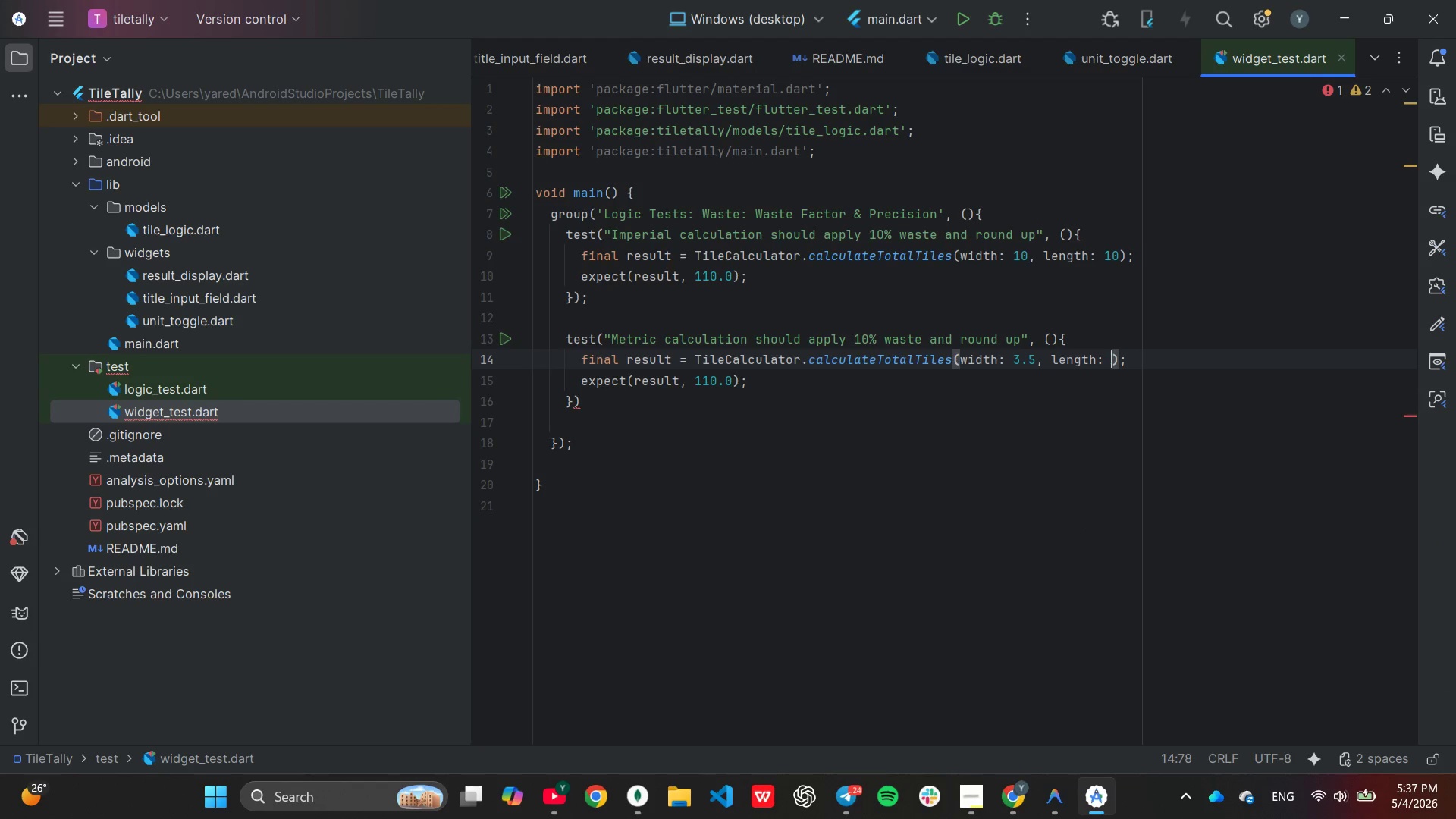 
key(Backspace)
 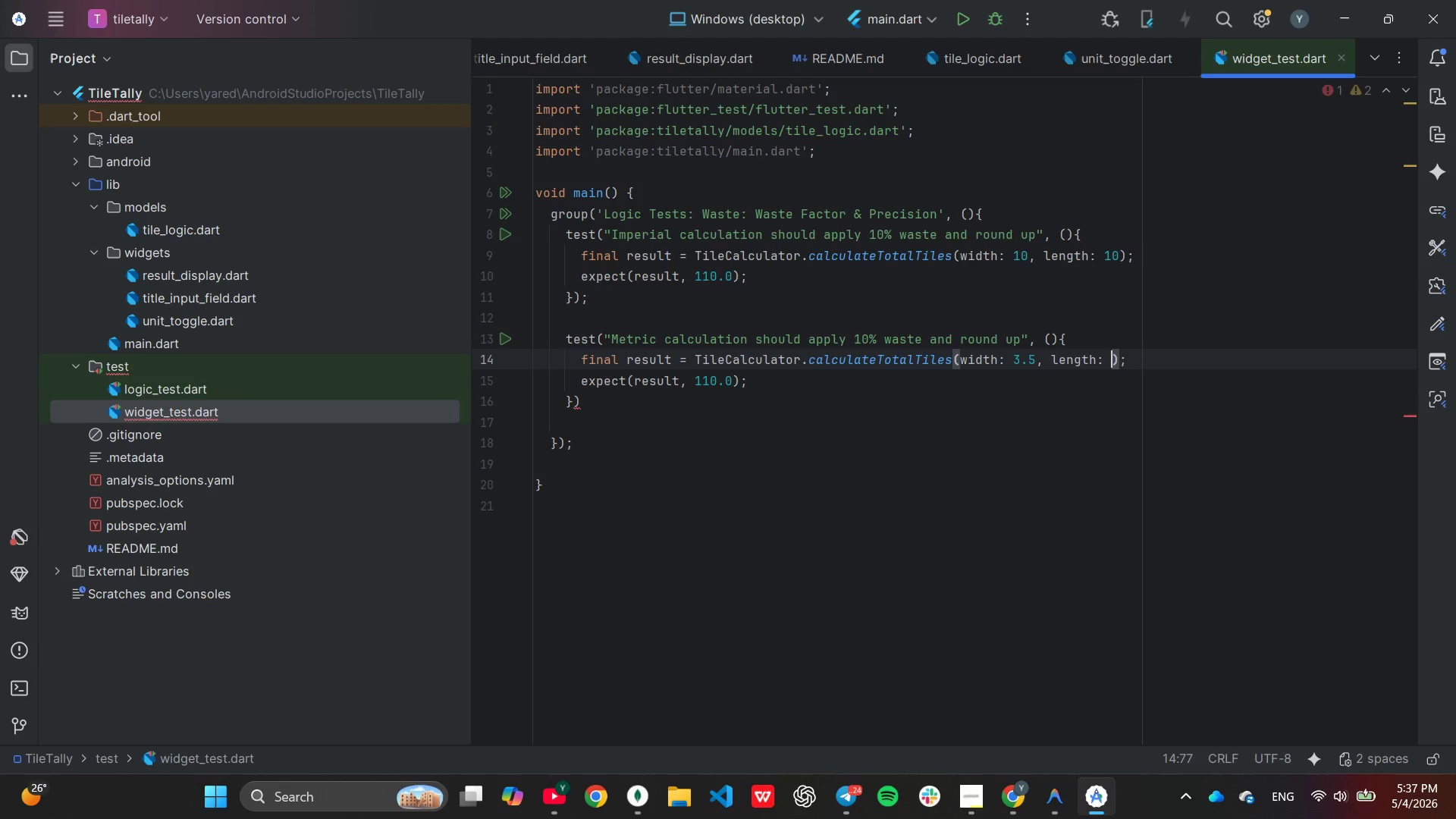 
key(2)
 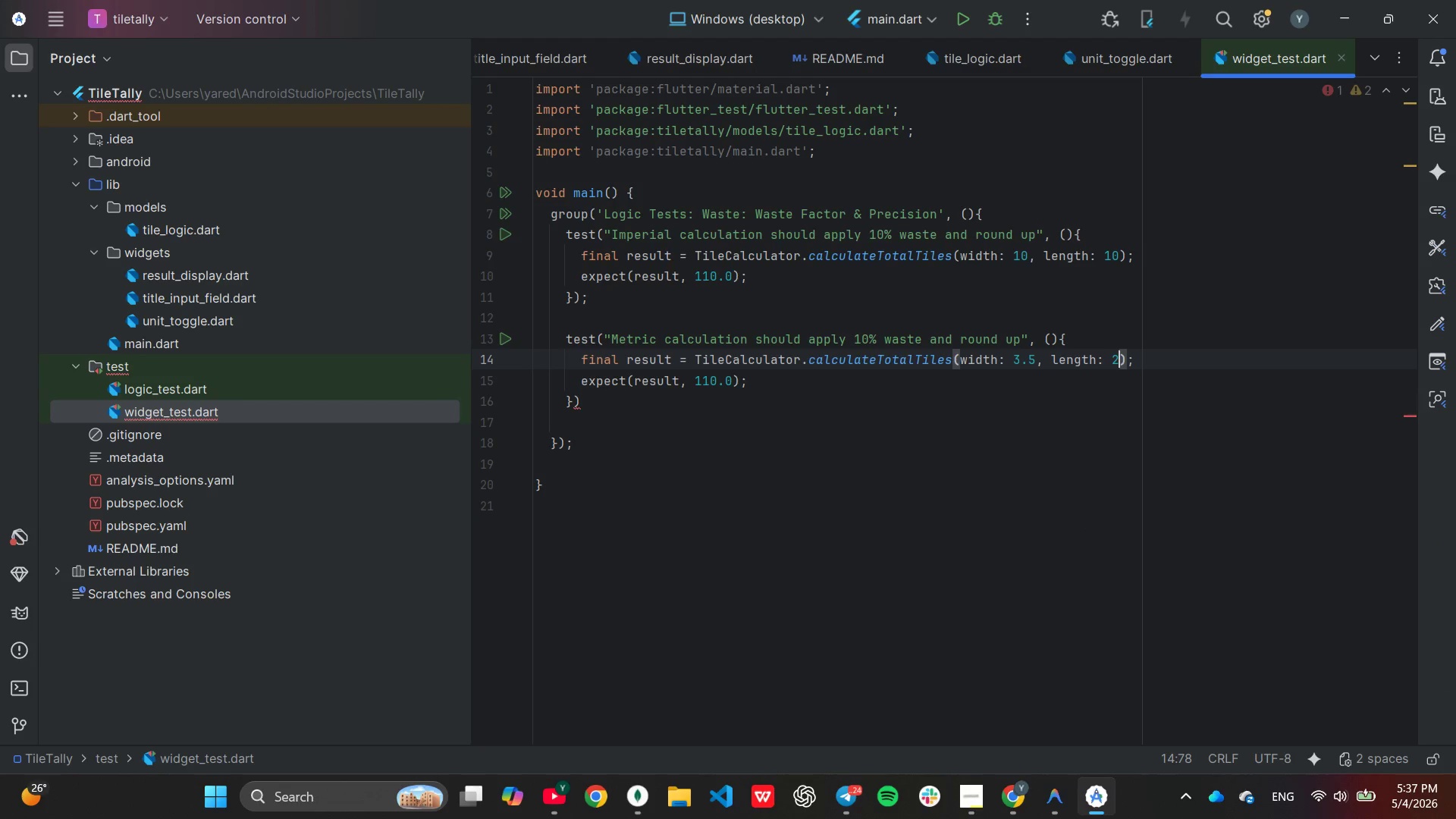 
key(Period)
 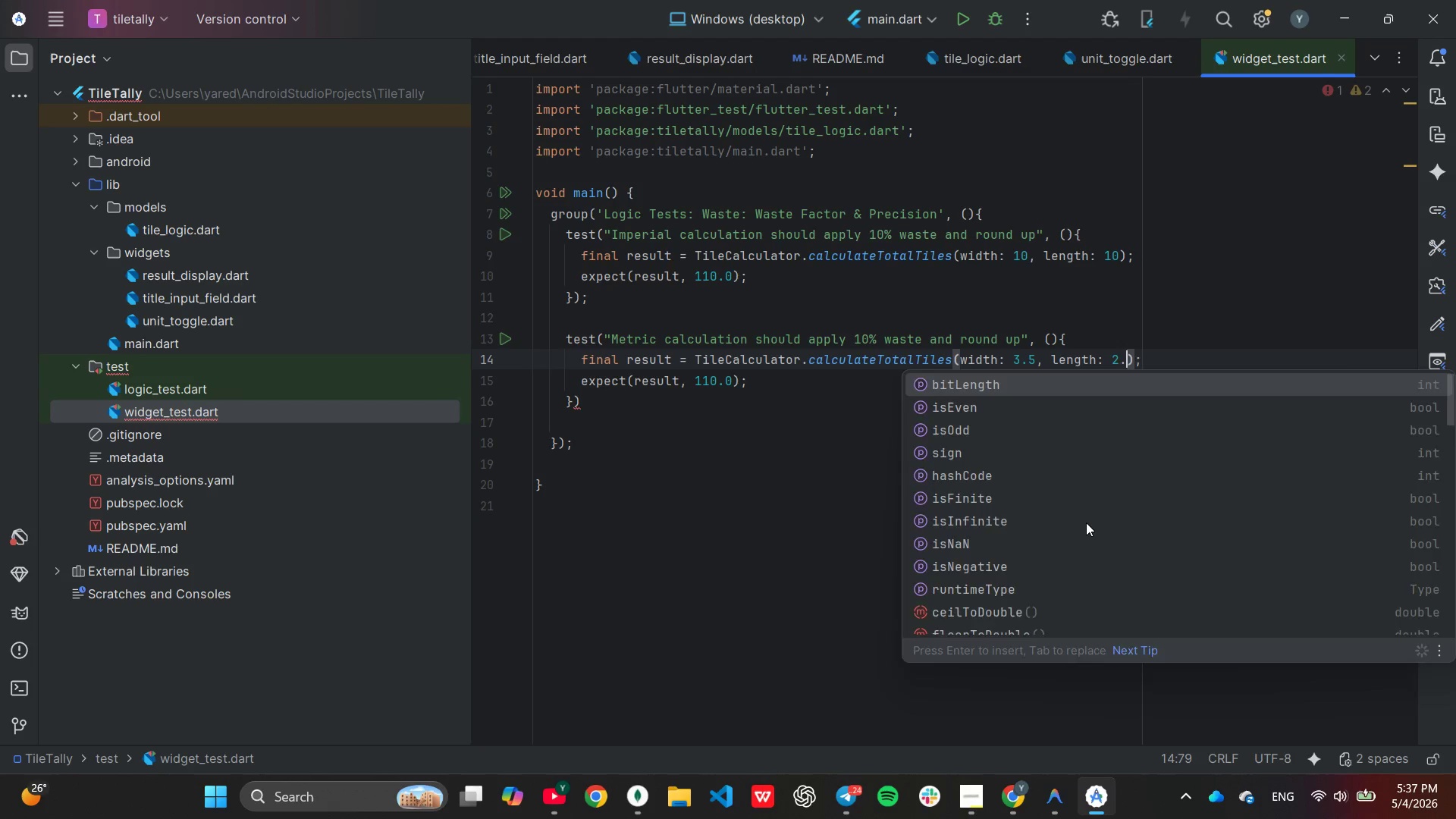 
key(0)
 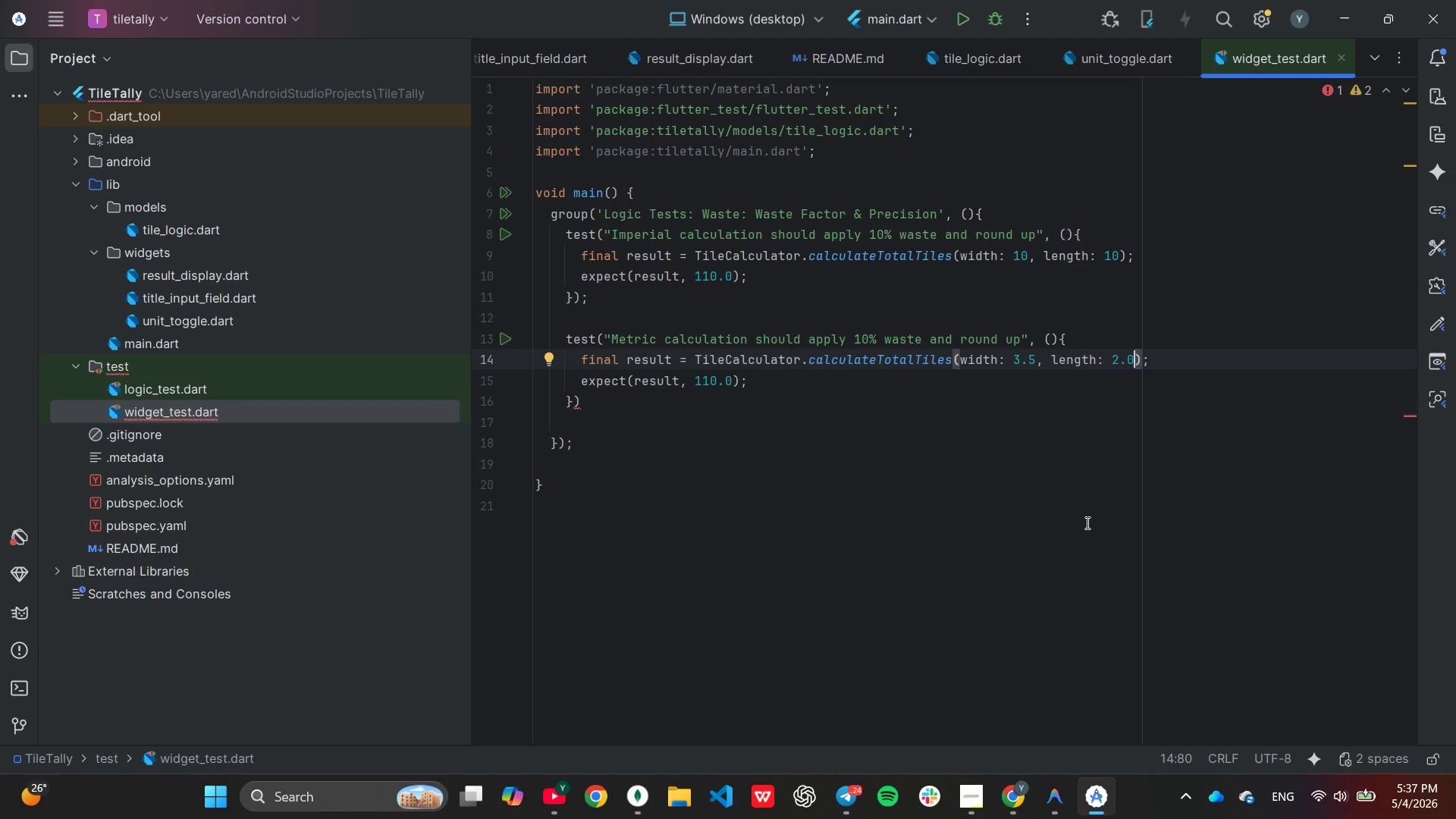 
key(ArrowDown)
 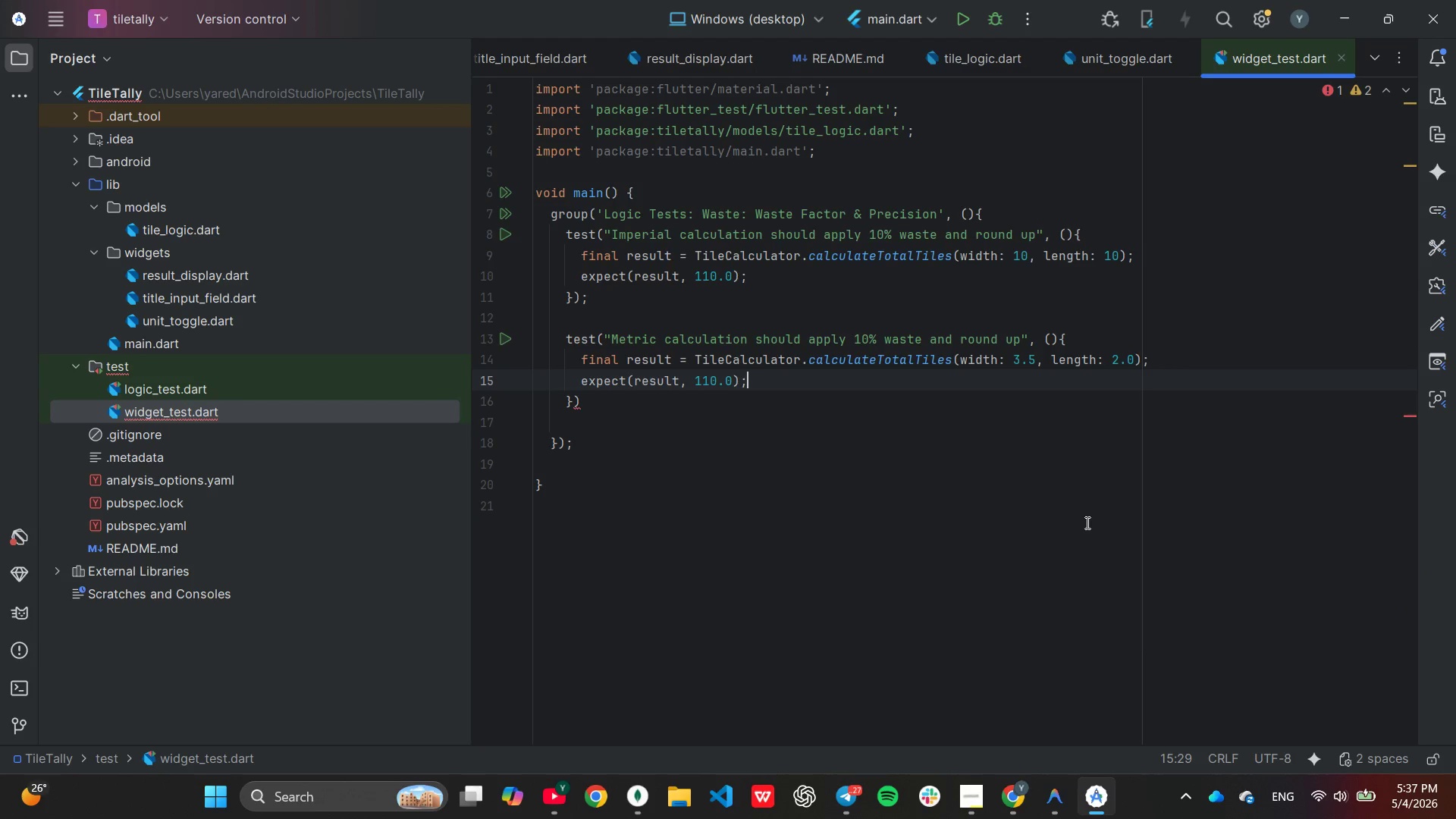 
key(ArrowLeft)
 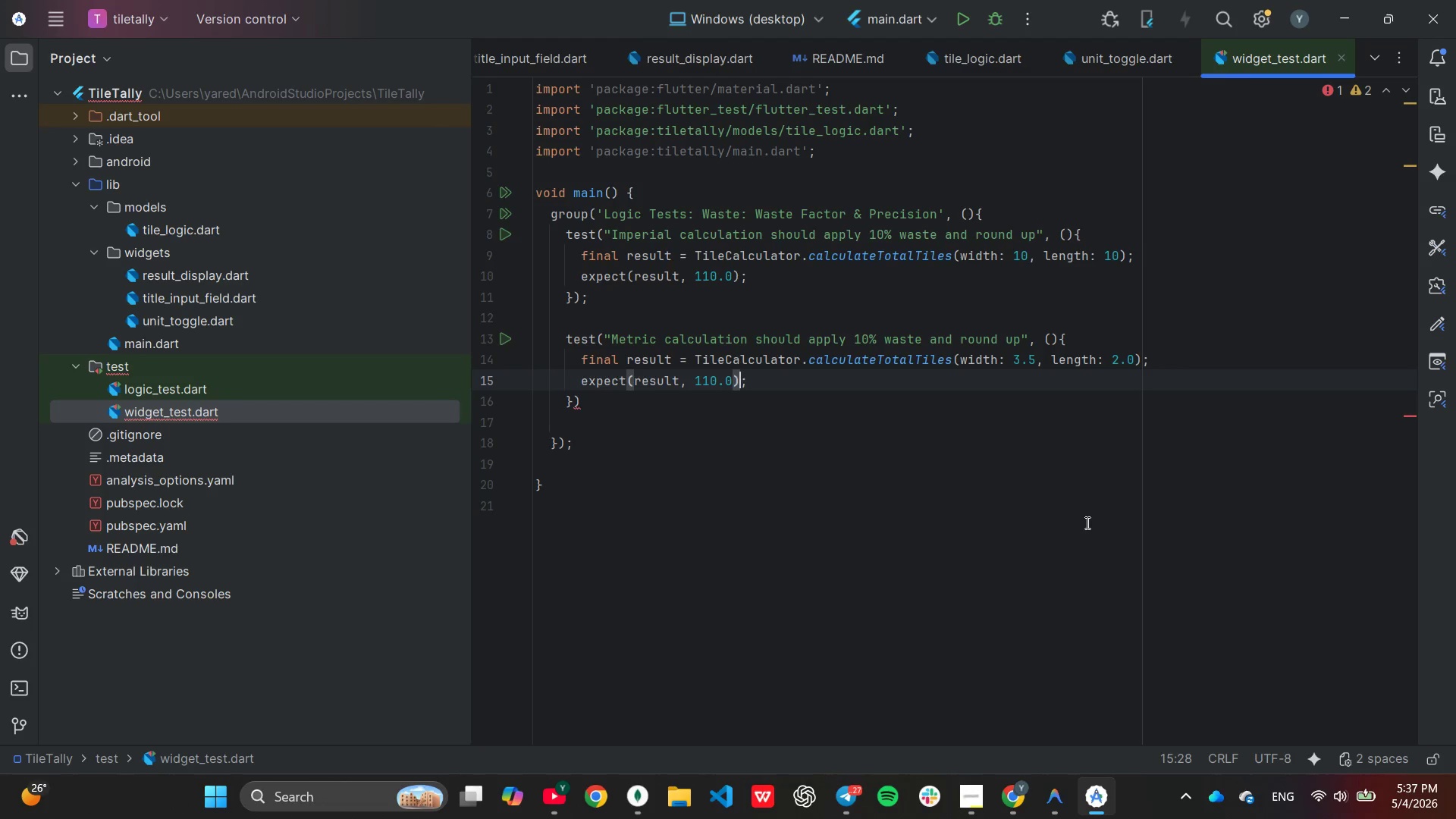 
key(ArrowLeft)
 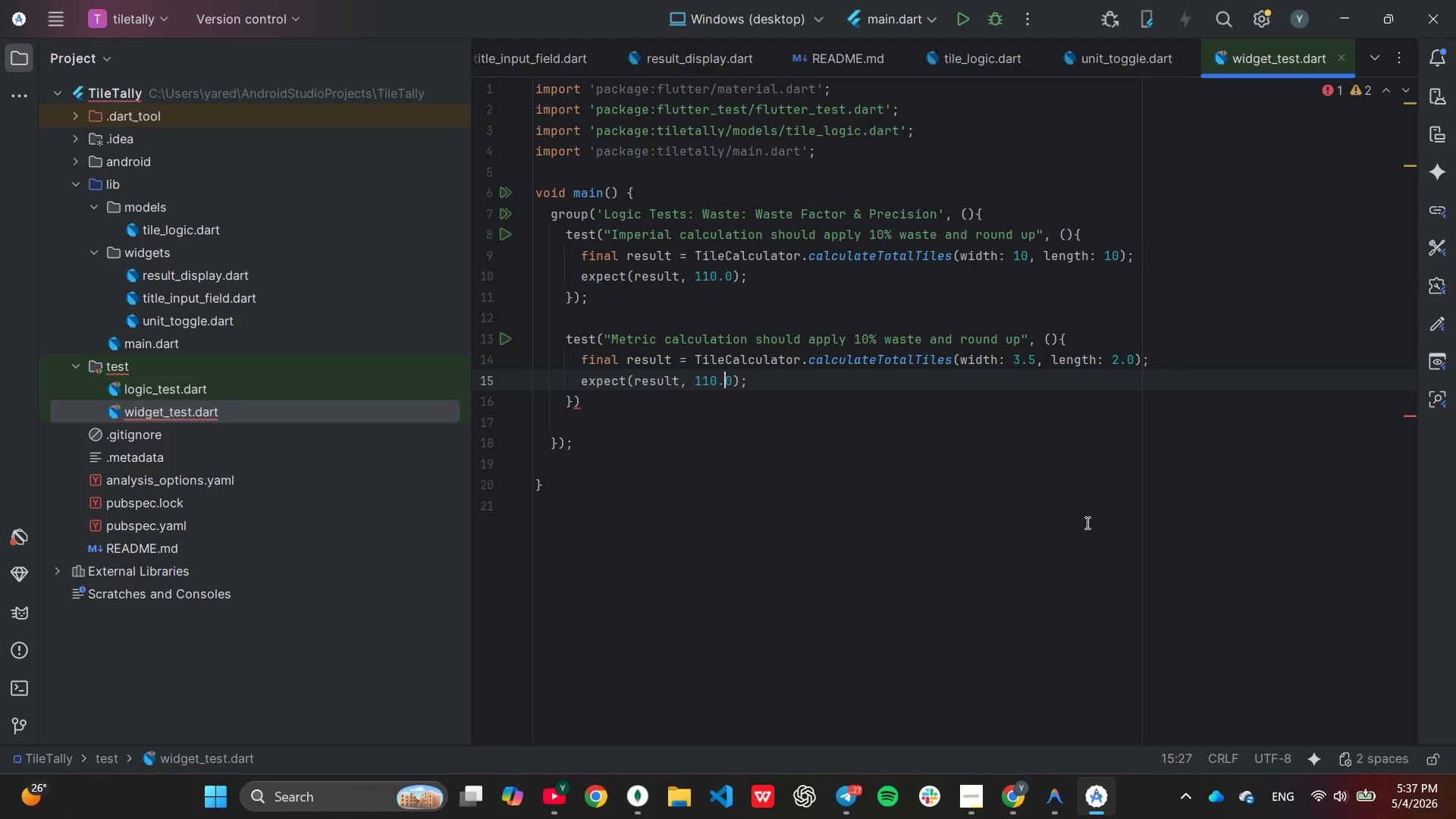 
key(ArrowLeft)
 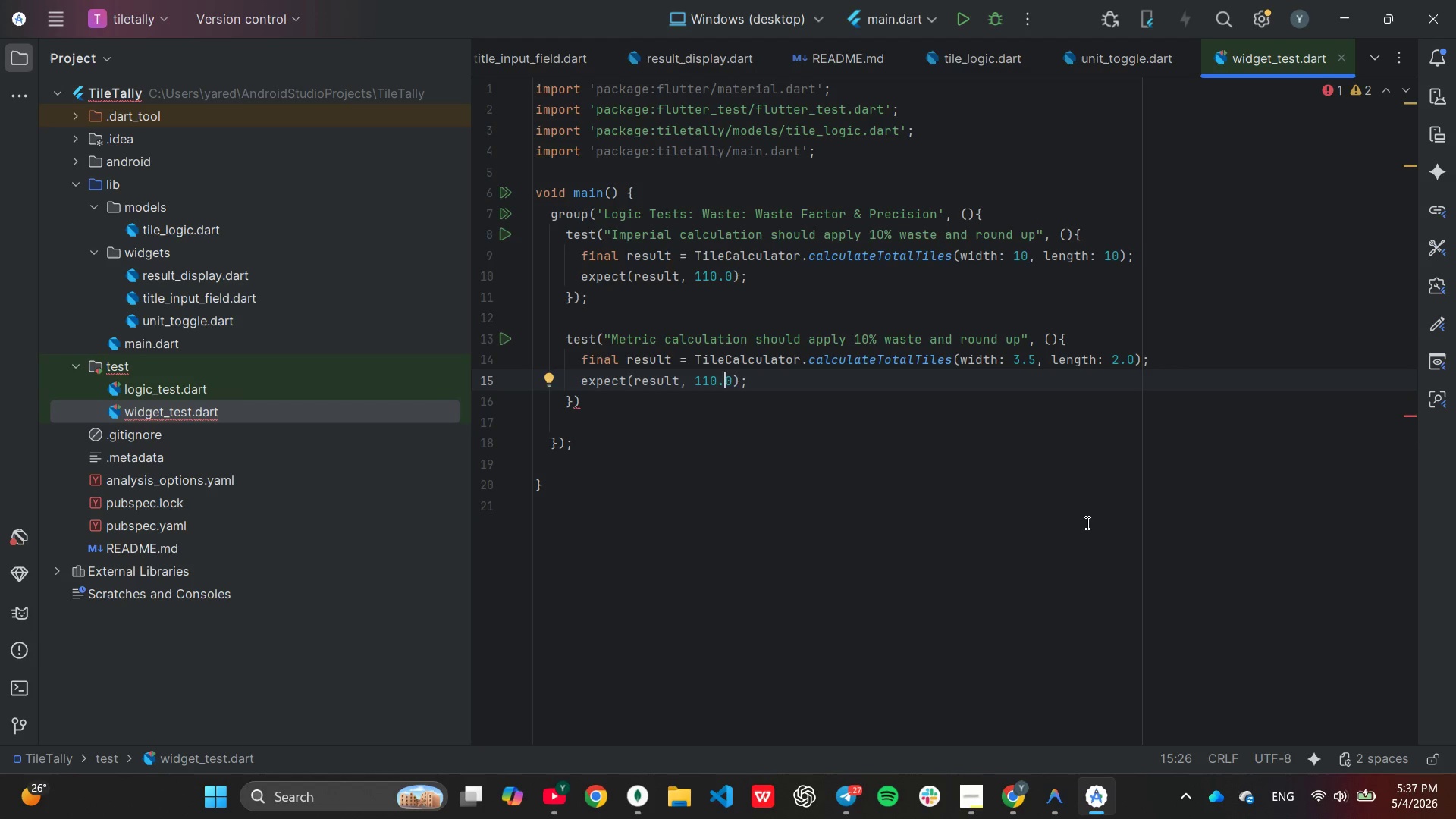 
key(ArrowLeft)
 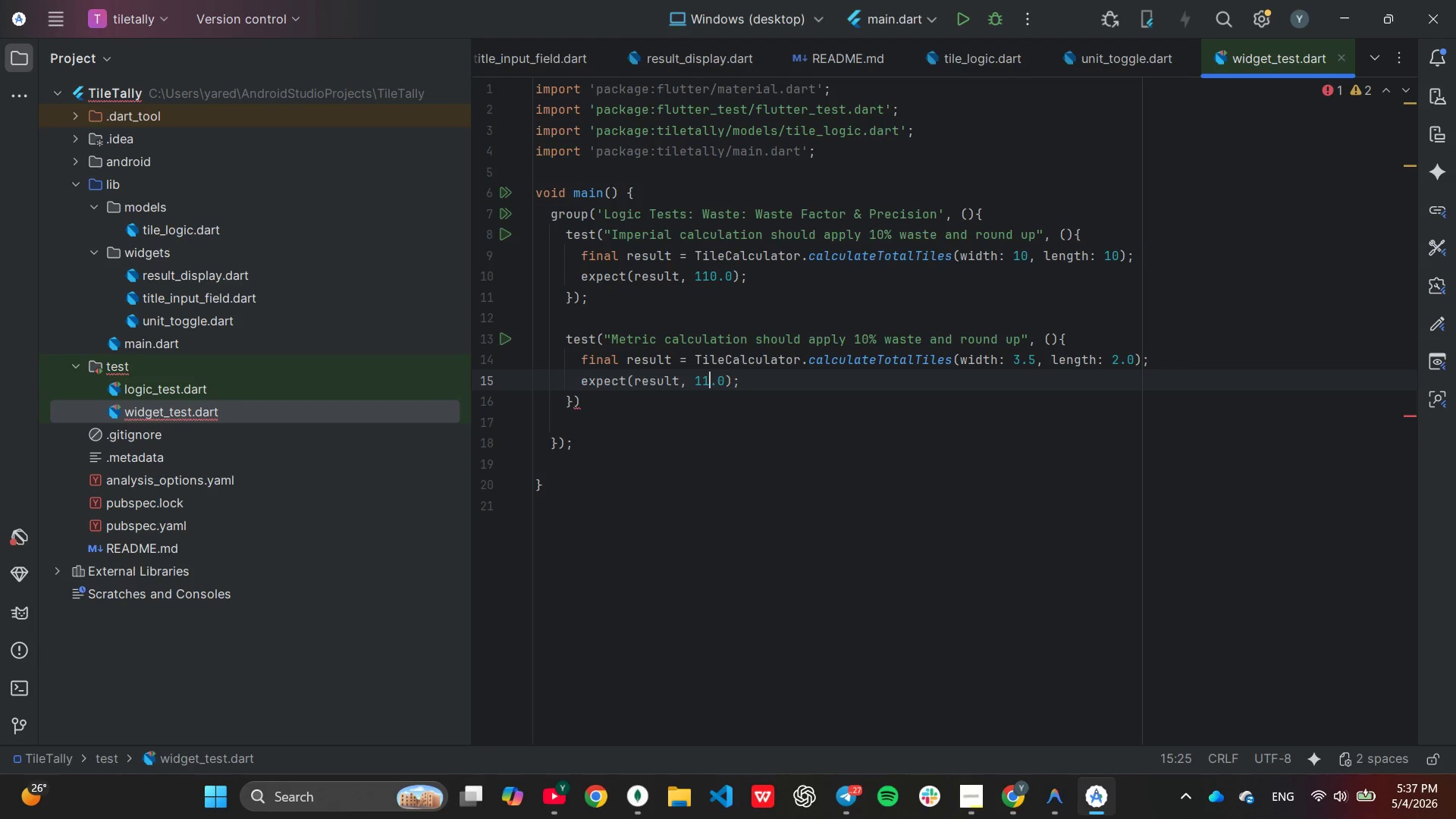 
key(Backspace)
 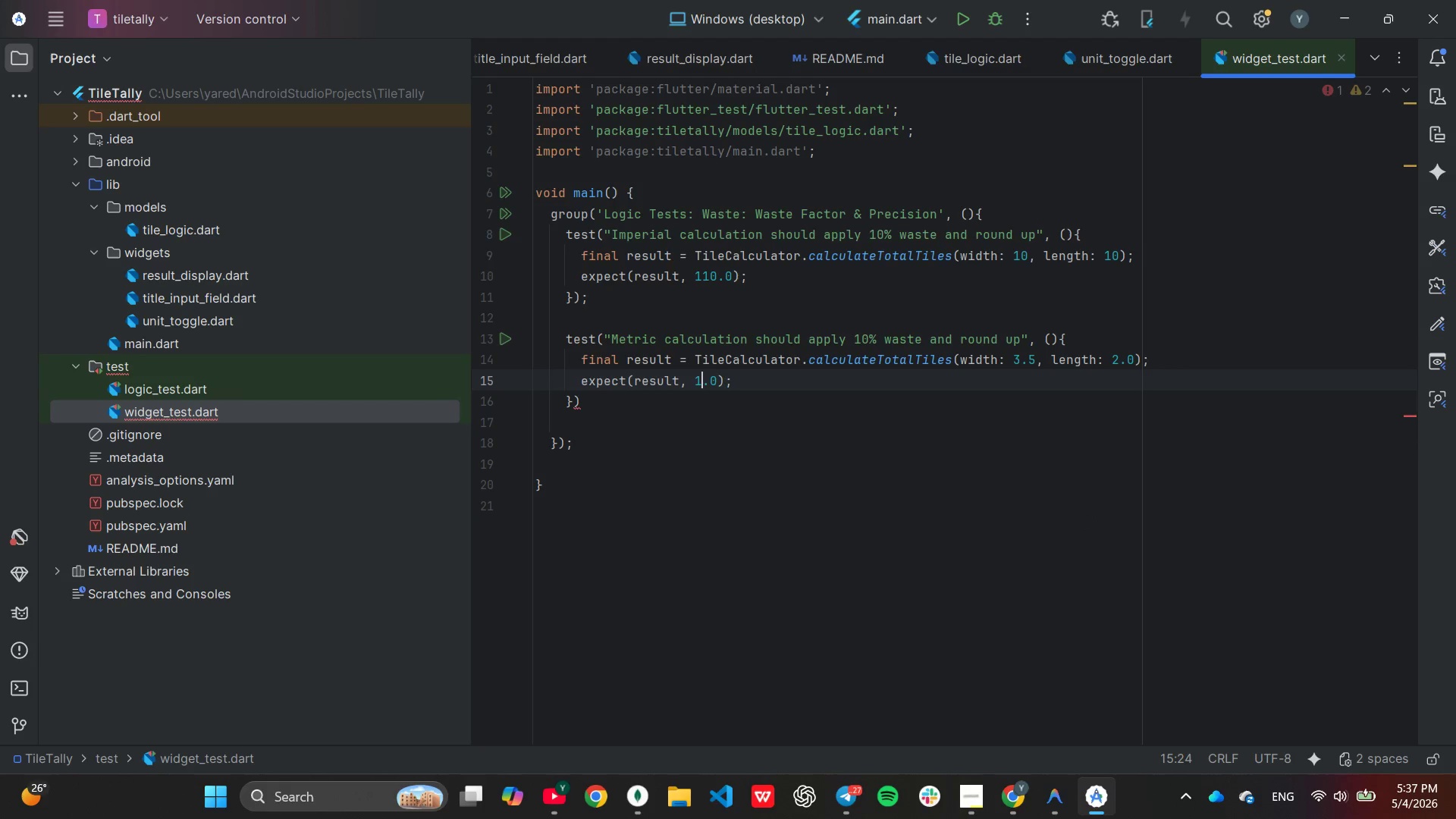 
key(Backspace)
 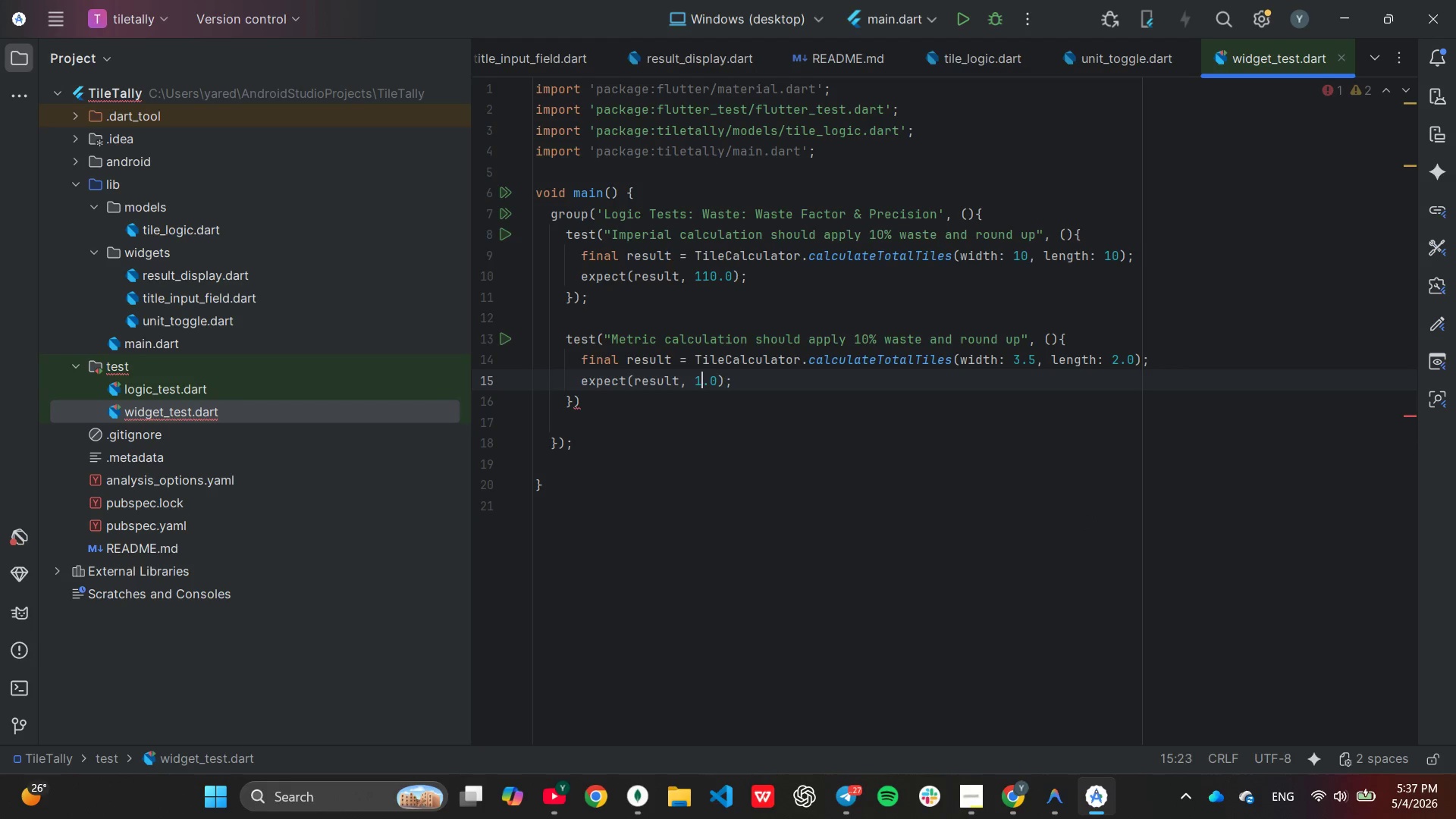 
key(Backspace)
 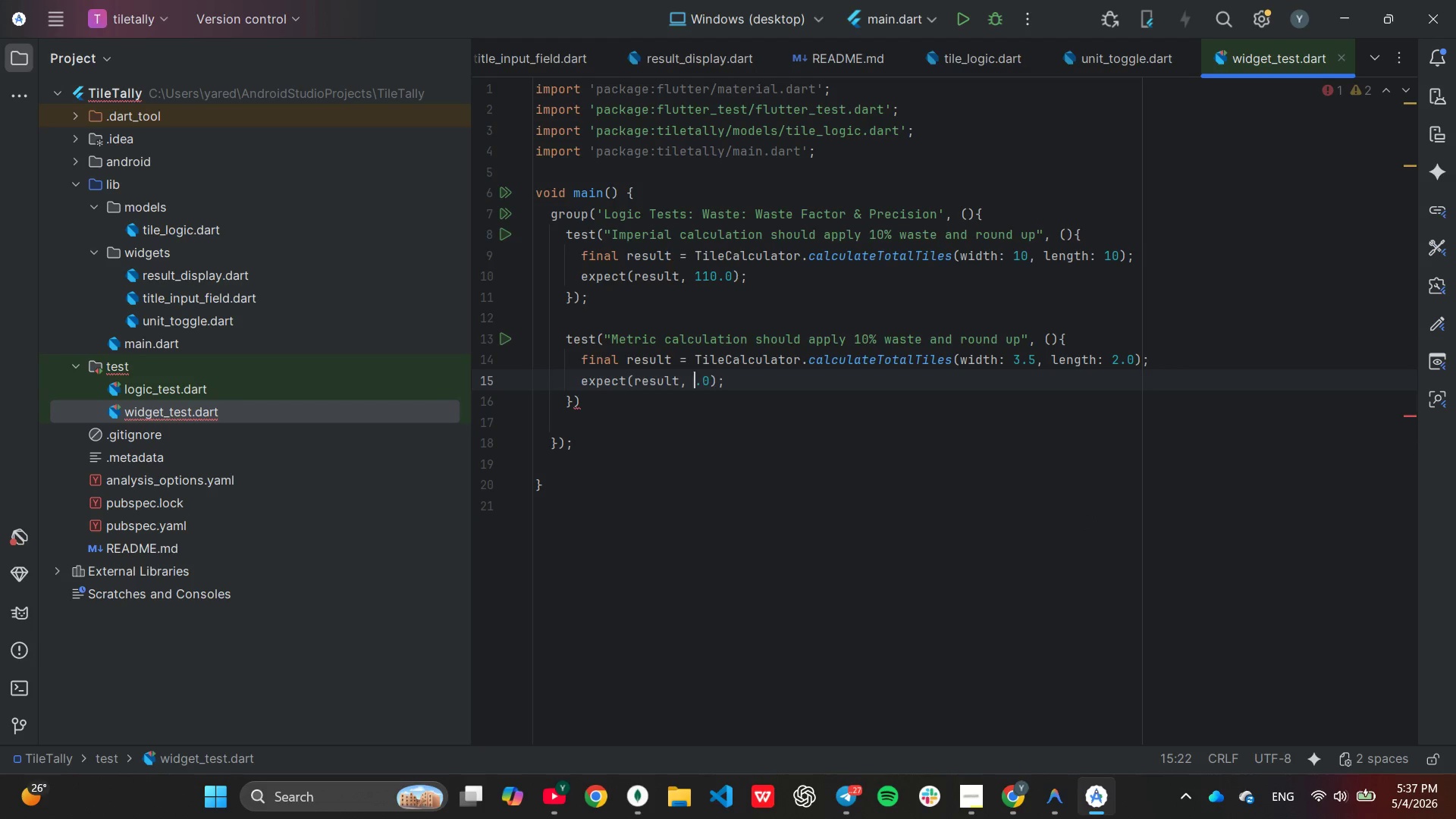 
key(8)
 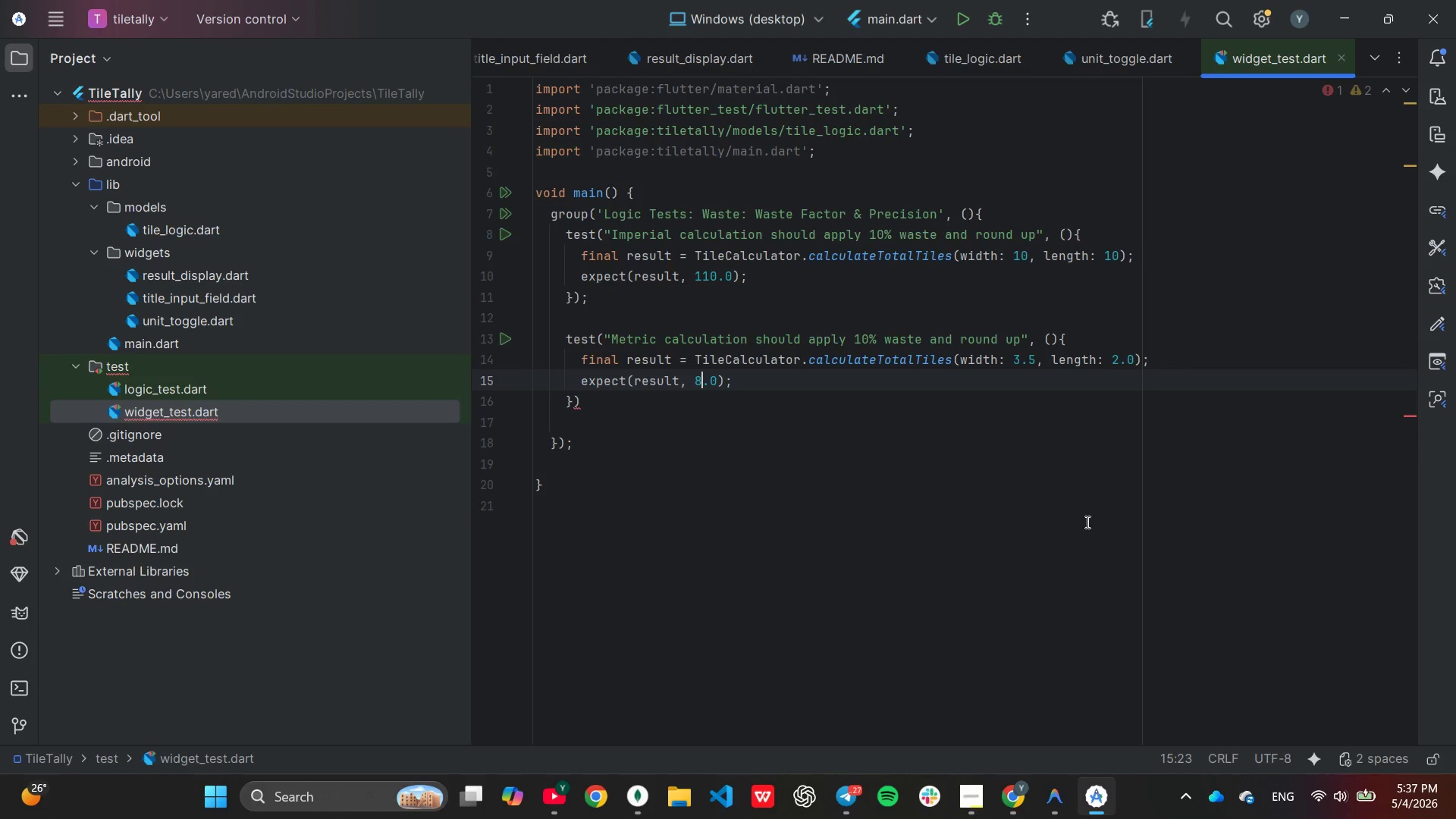 
key(ArrowRight)
 